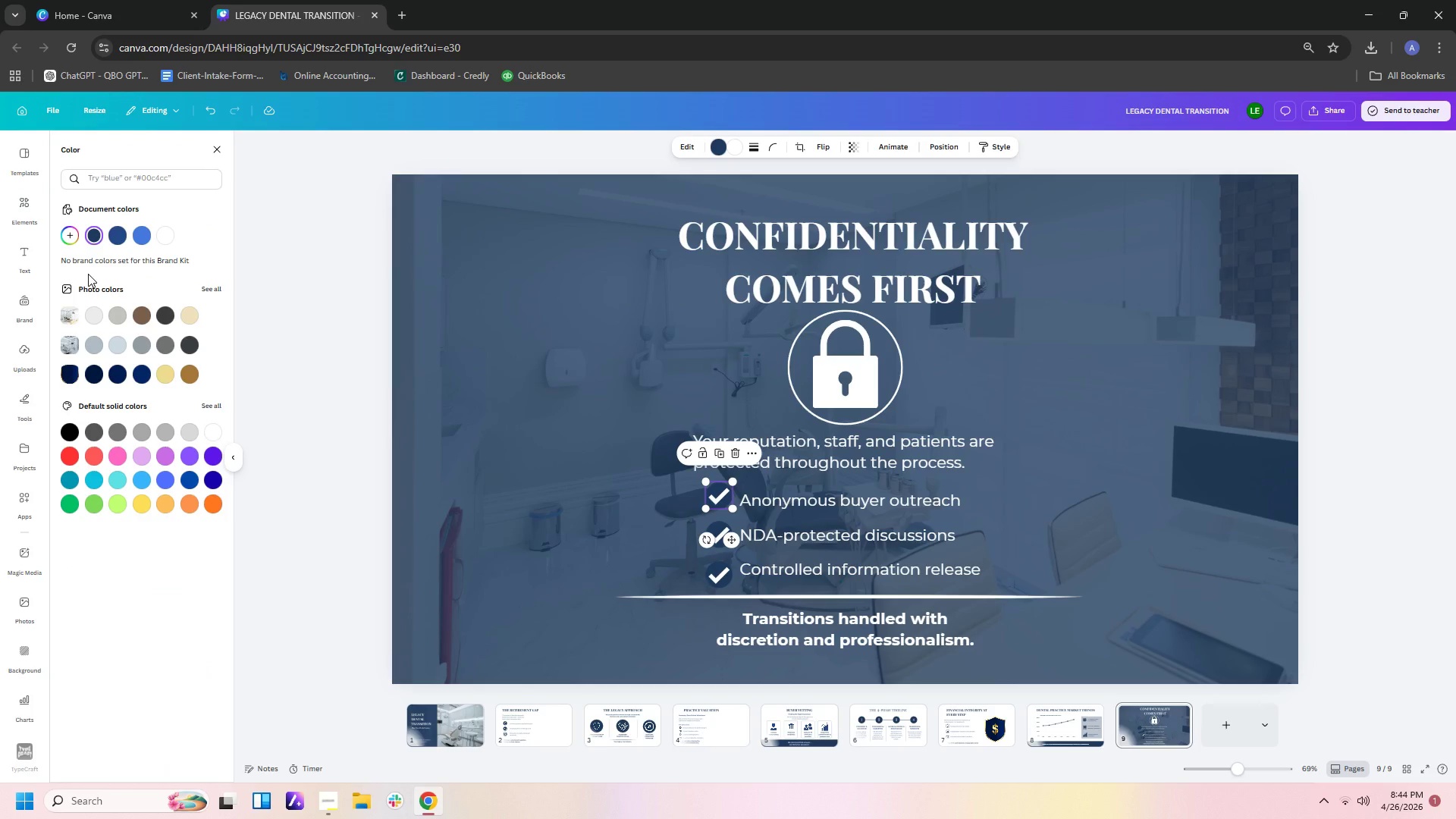 
left_click([163, 240])
 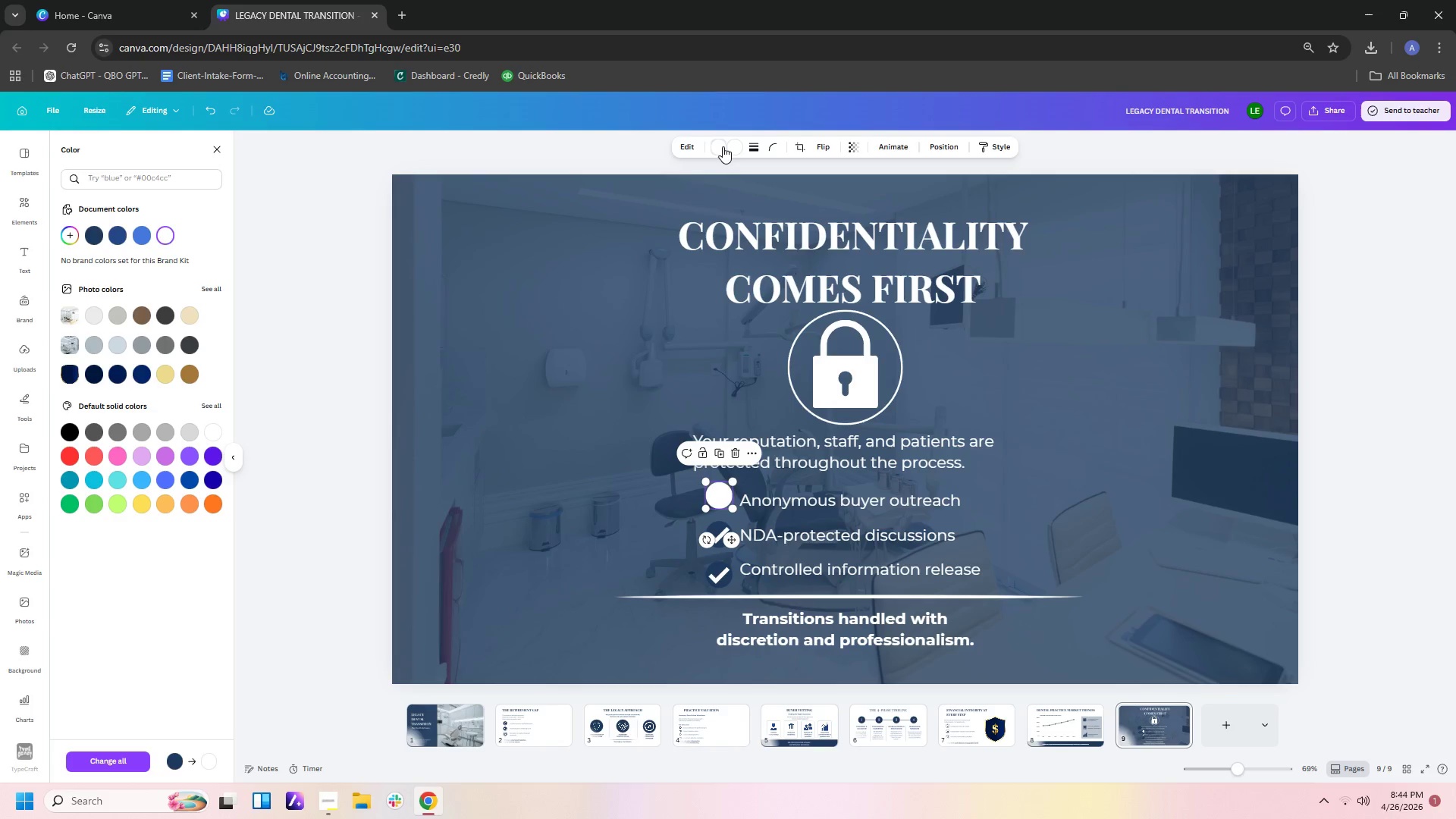 
left_click([737, 149])
 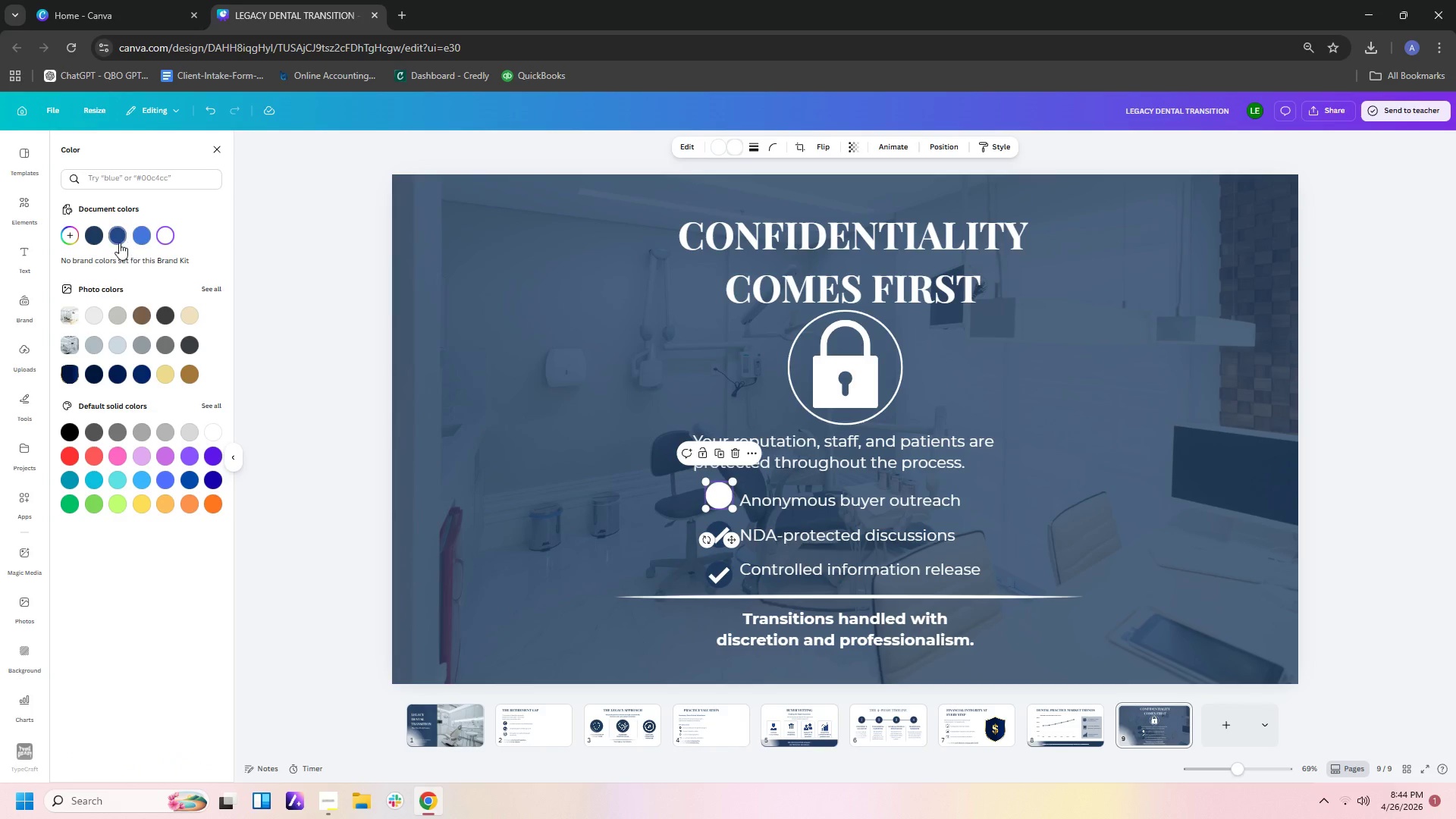 
left_click([118, 243])
 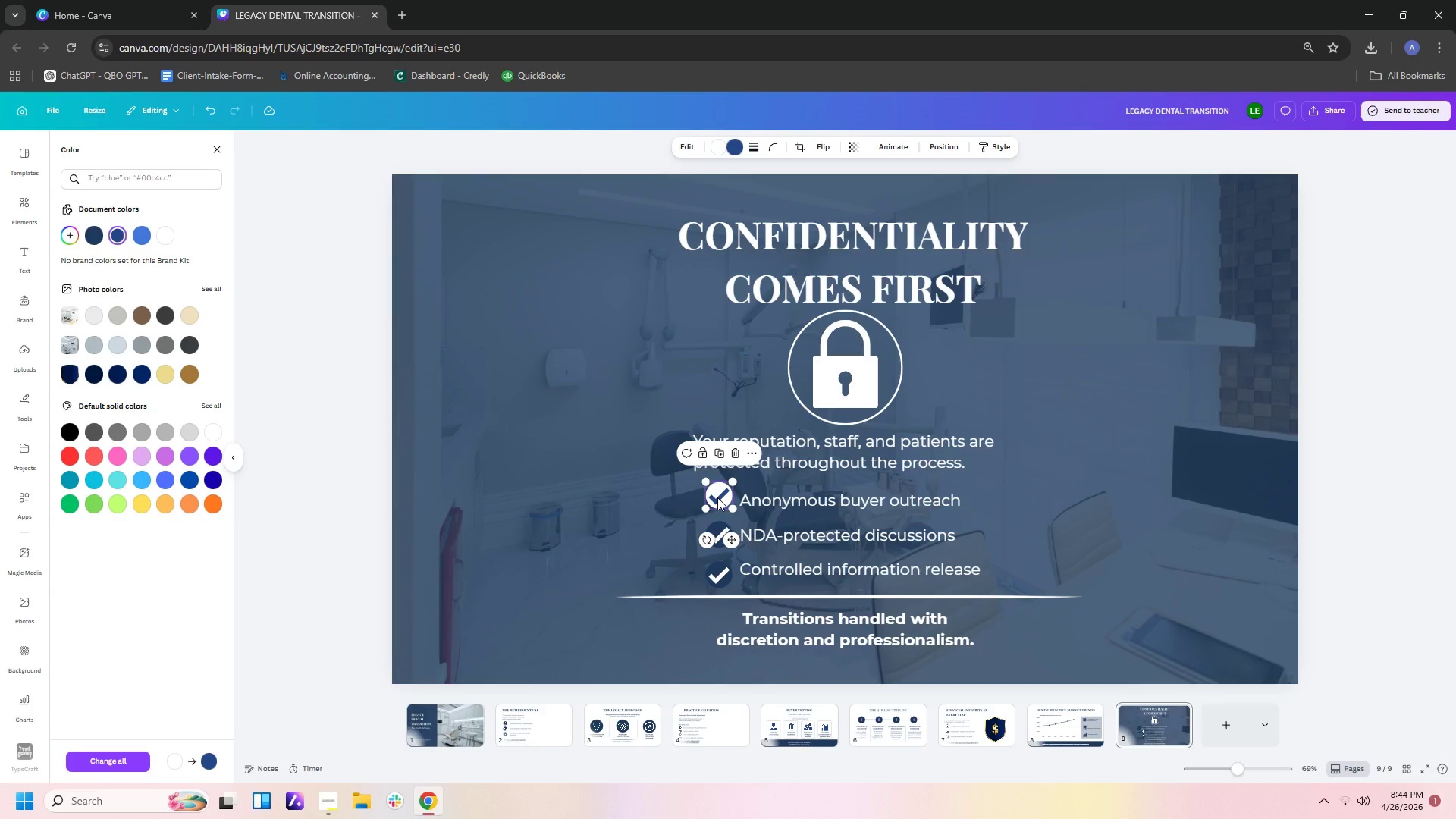 
wait(7.64)
 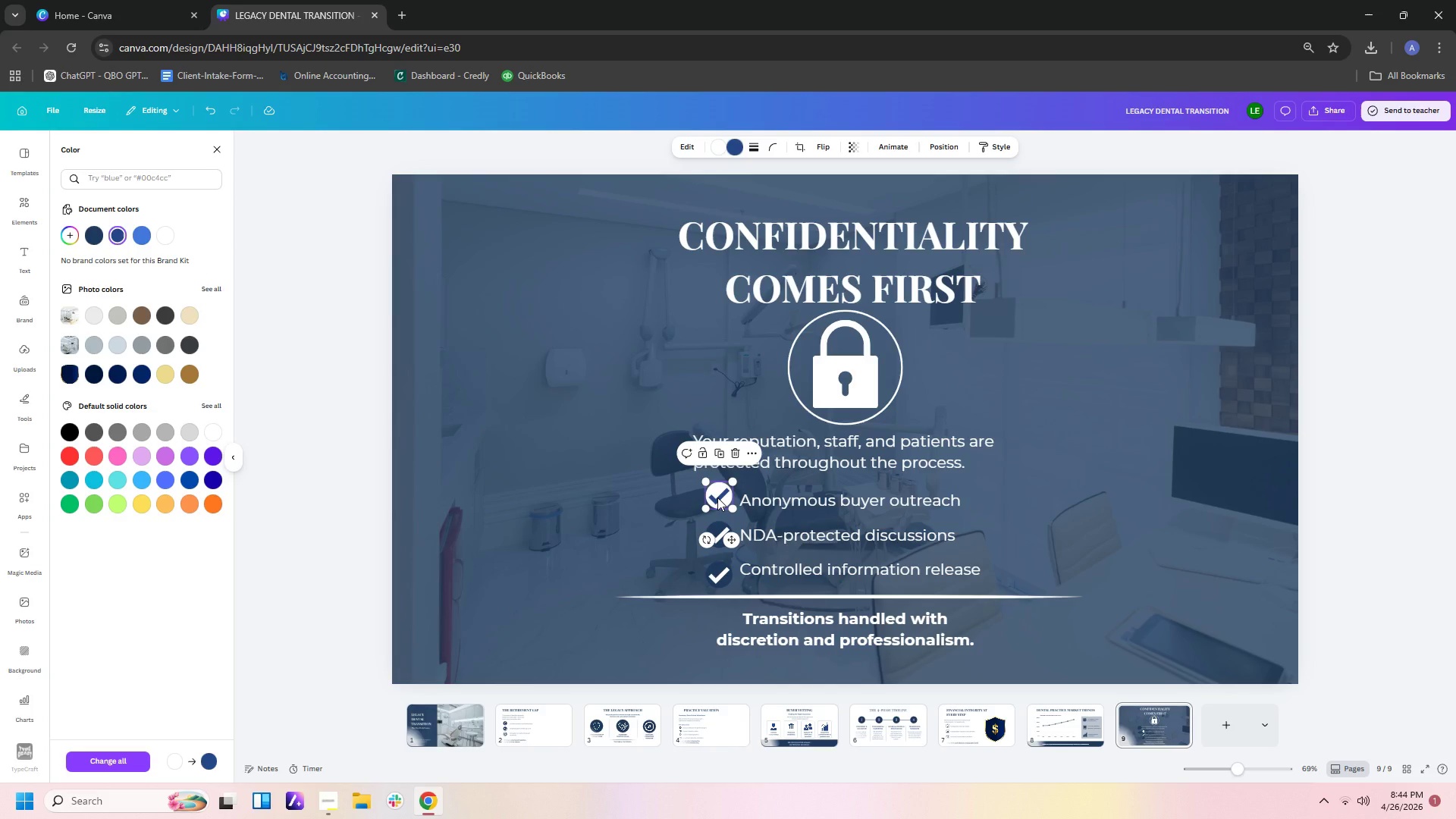 
key(Control+ControlLeft)
 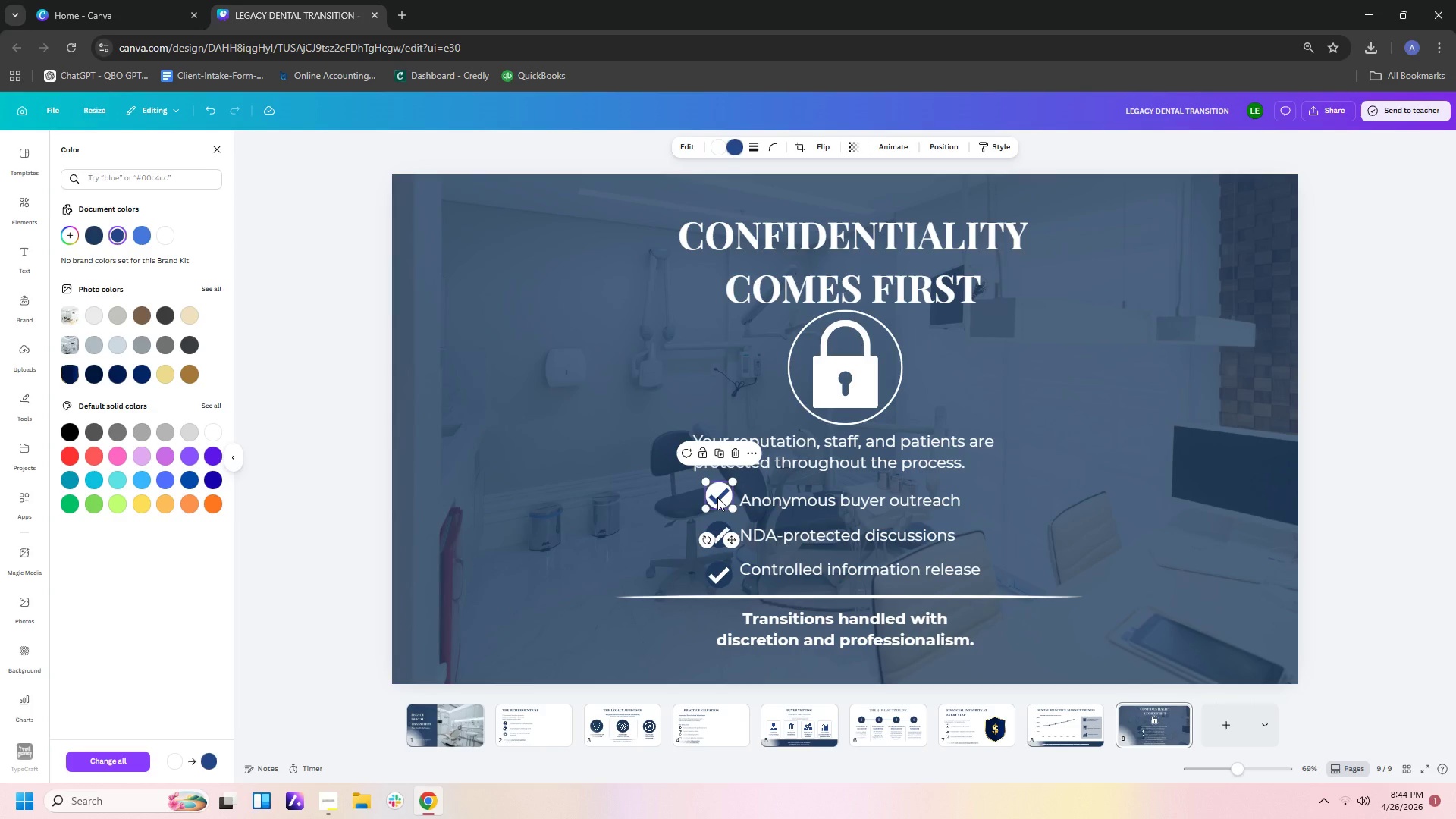 
key(Control+Z)
 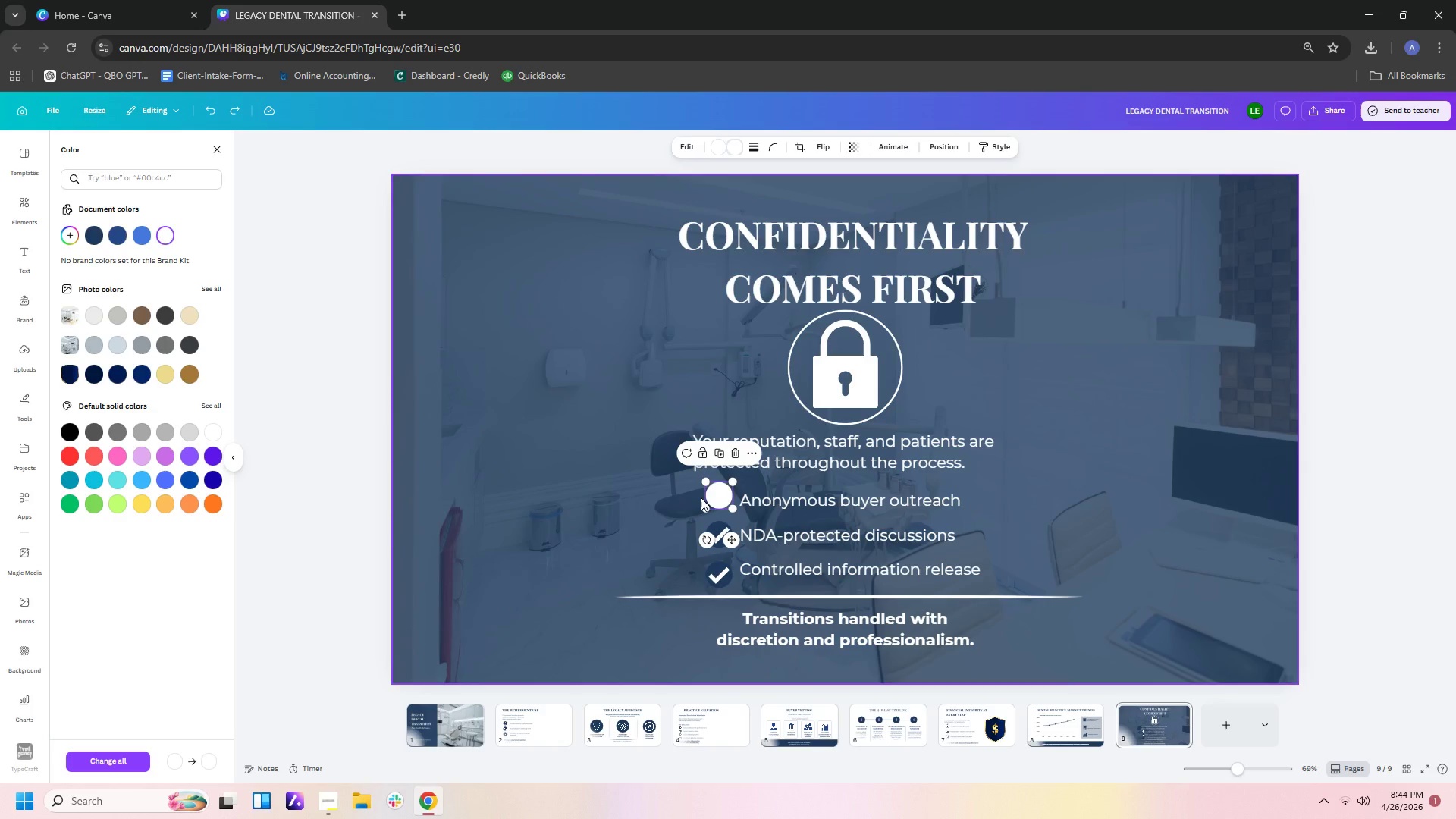 
key(Control+ControlLeft)
 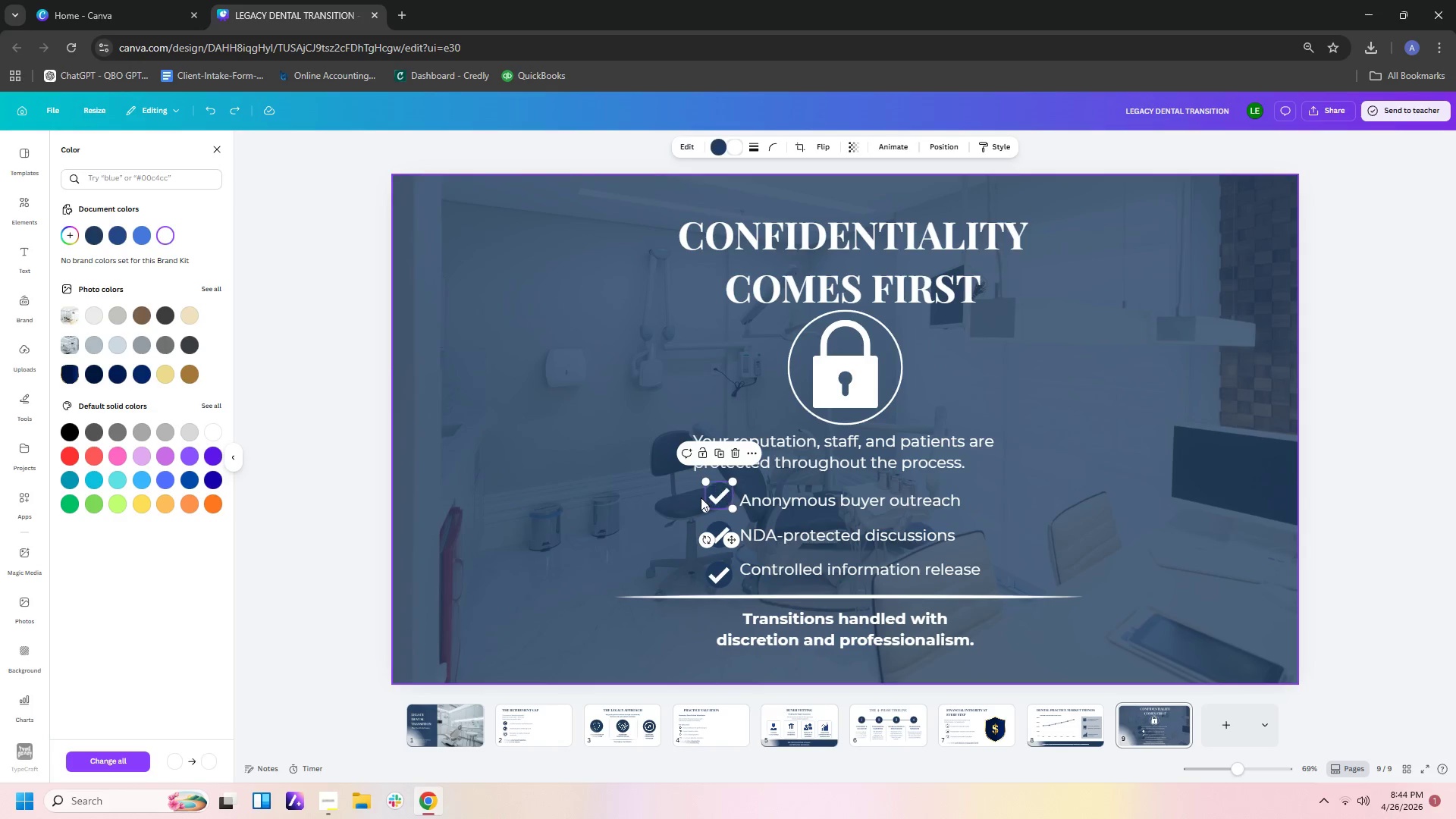 
key(Control+Z)
 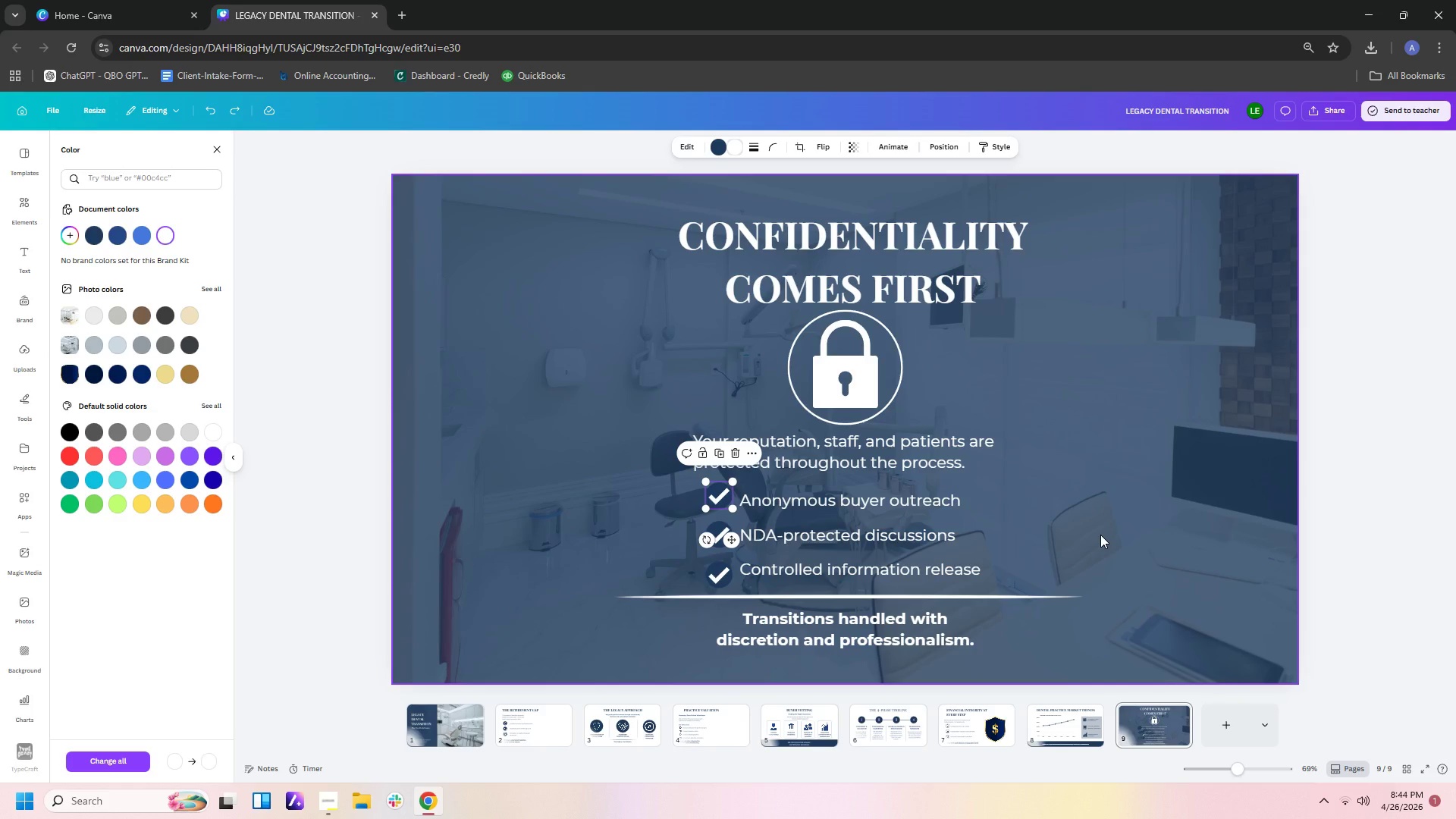 
left_click([1103, 534])
 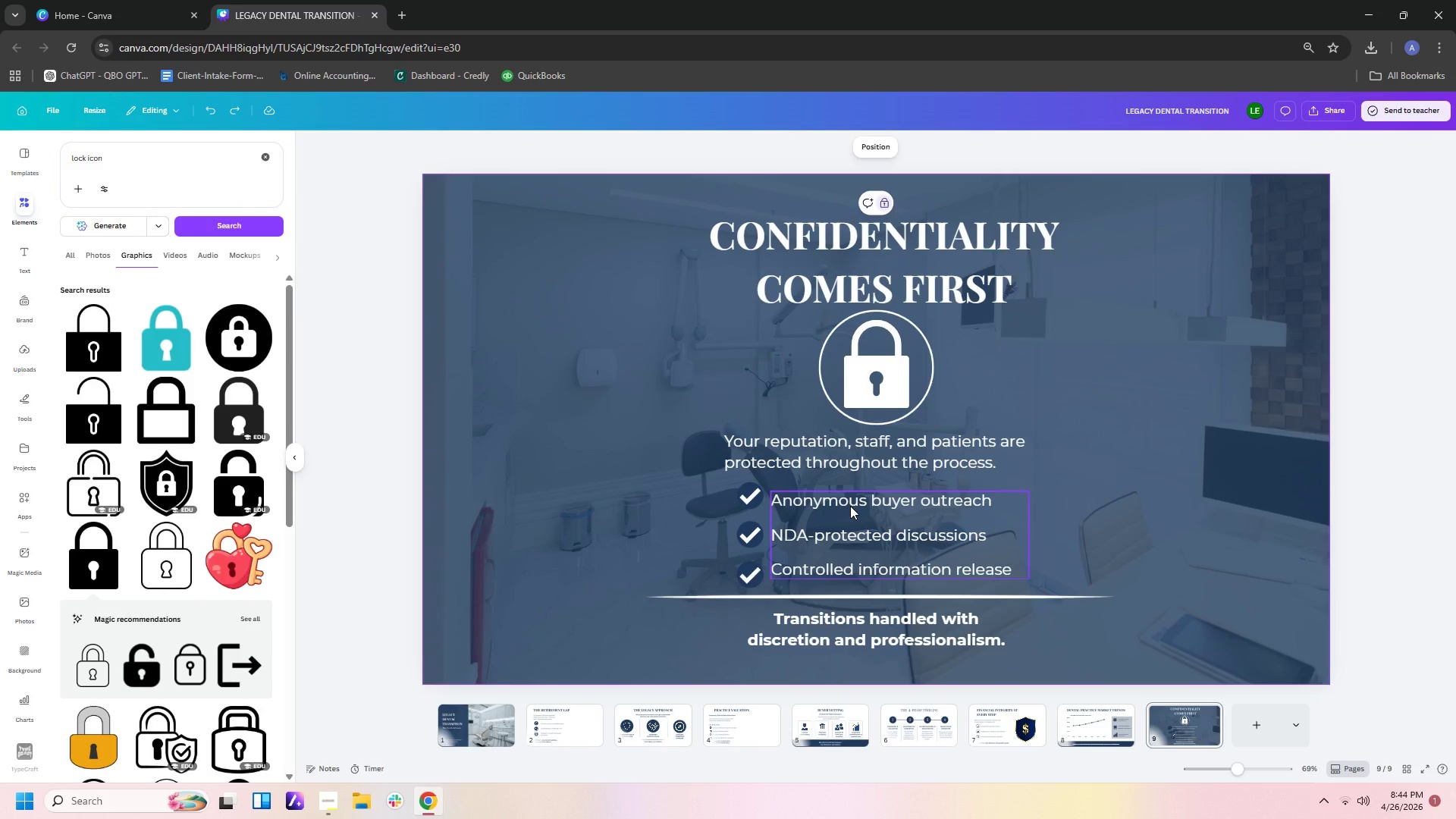 
wait(7.3)
 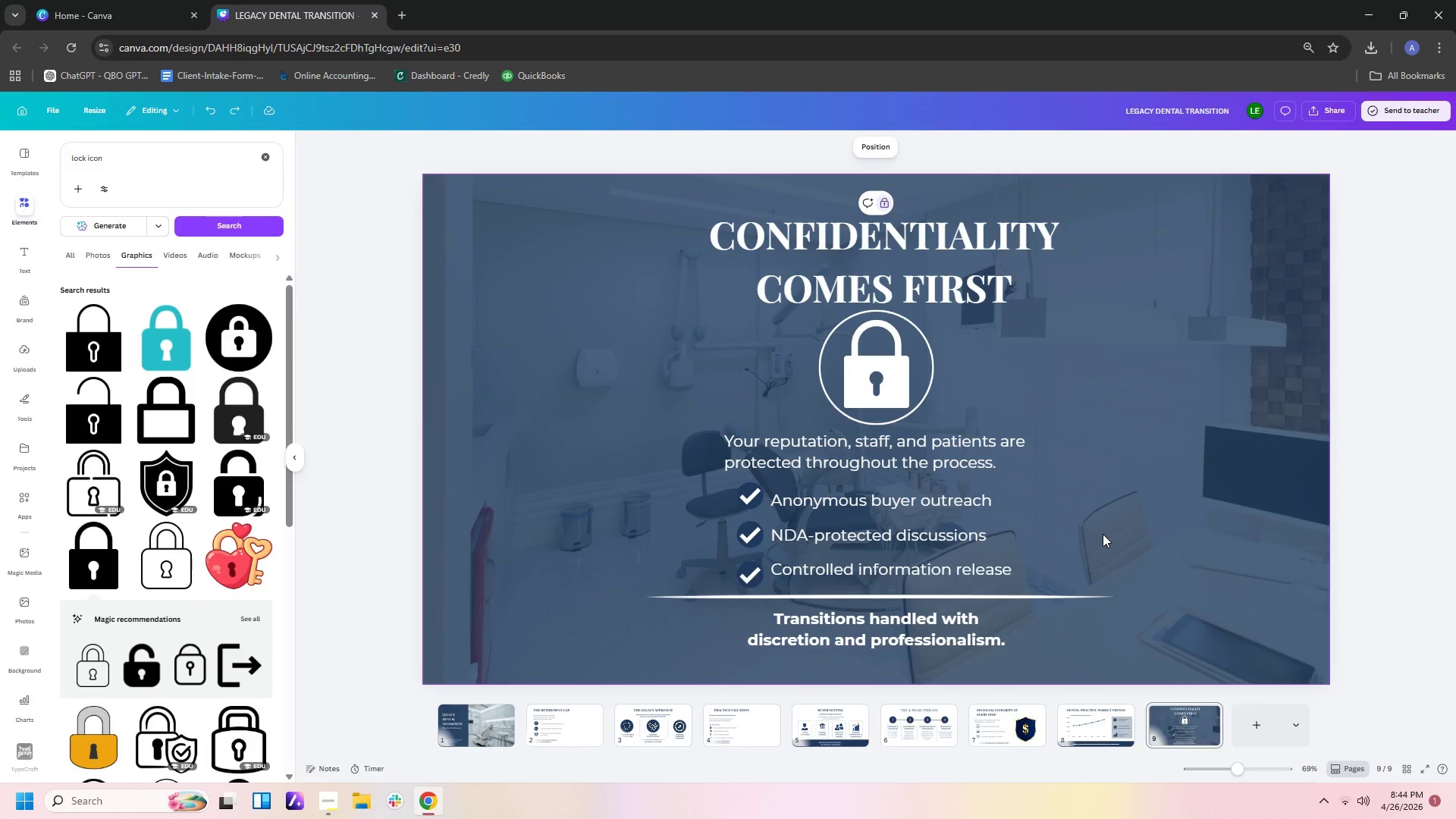 
left_click([1134, 551])
 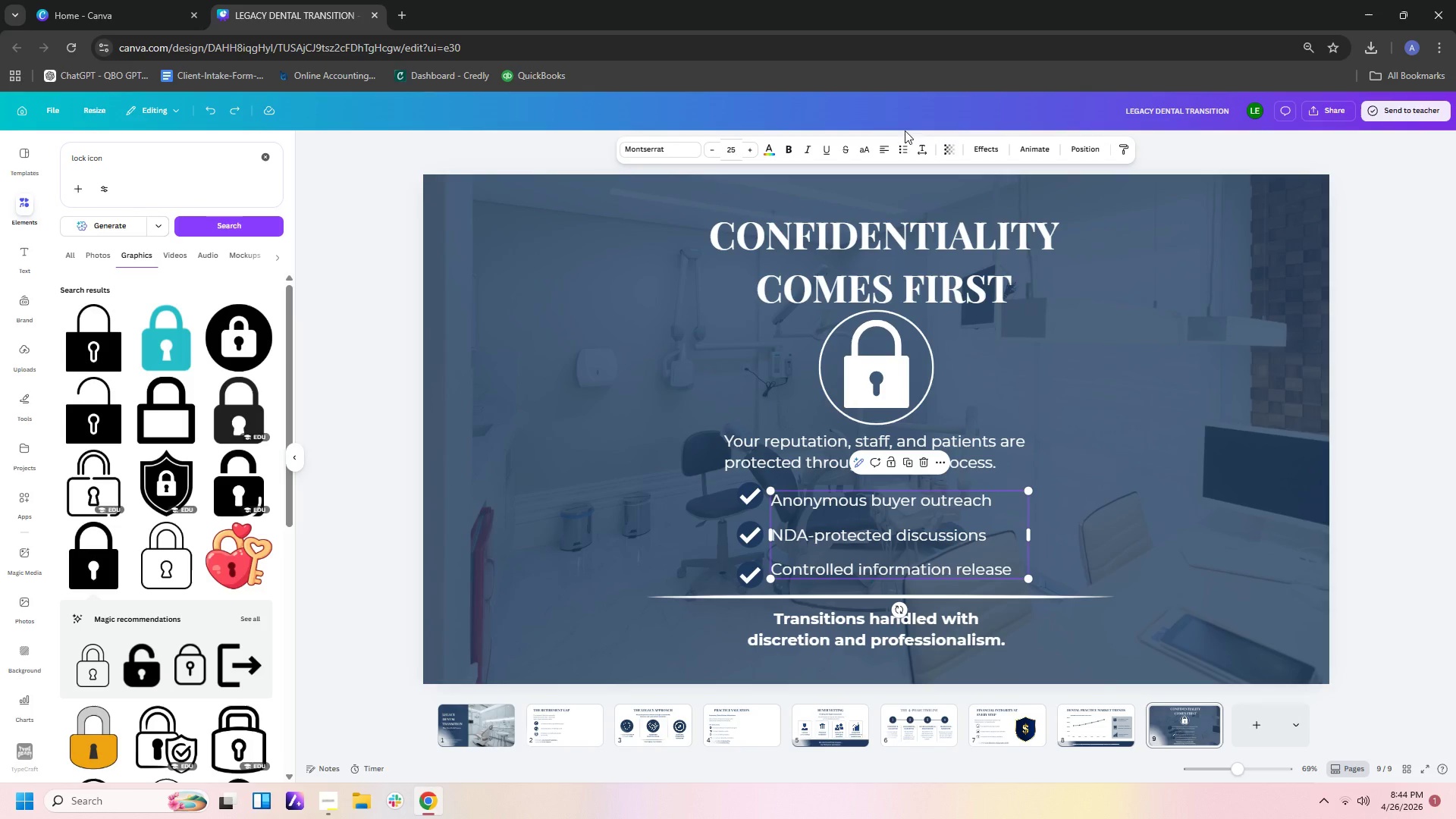 
left_click([917, 152])
 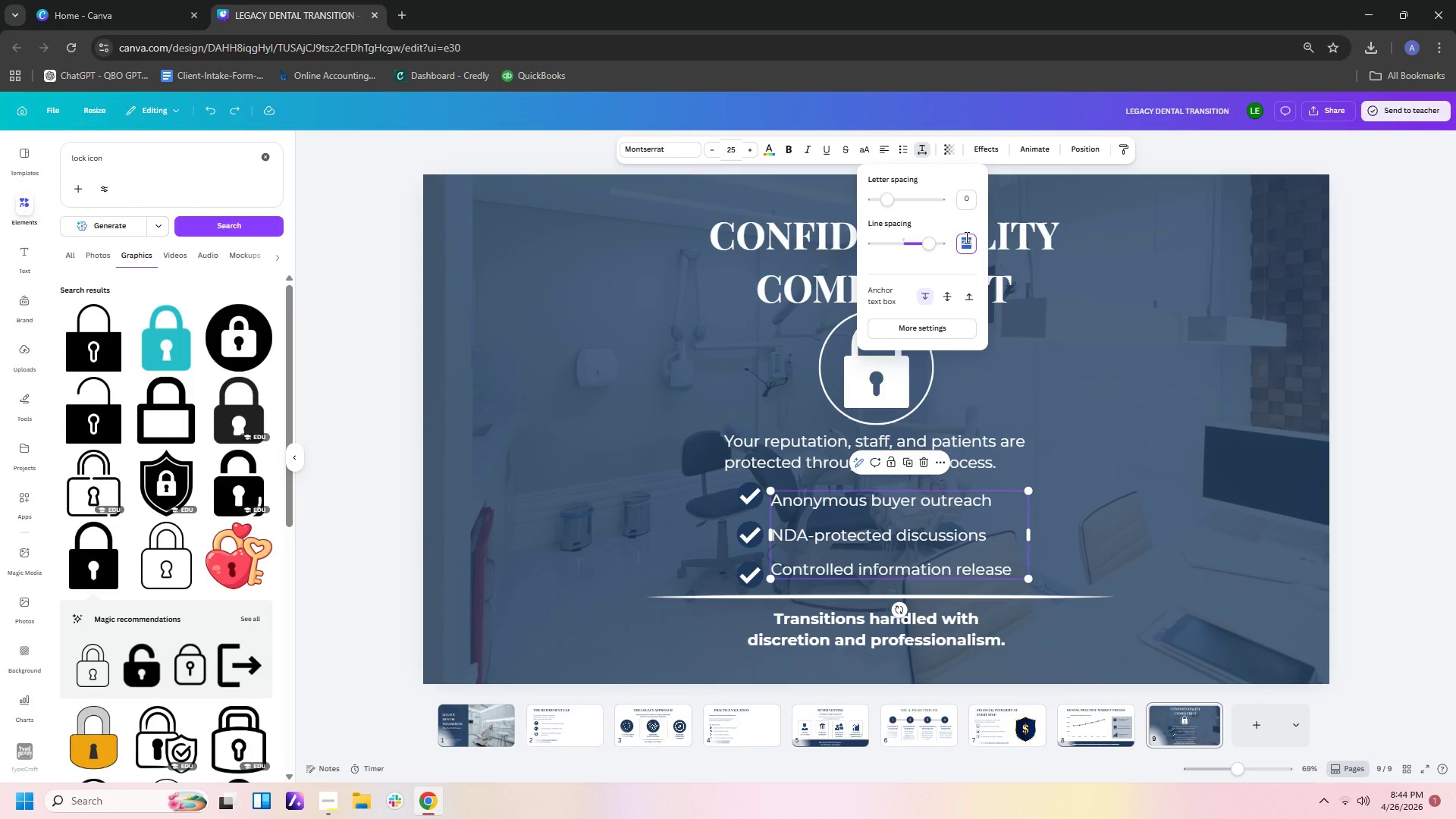 
key(Numpad2)
 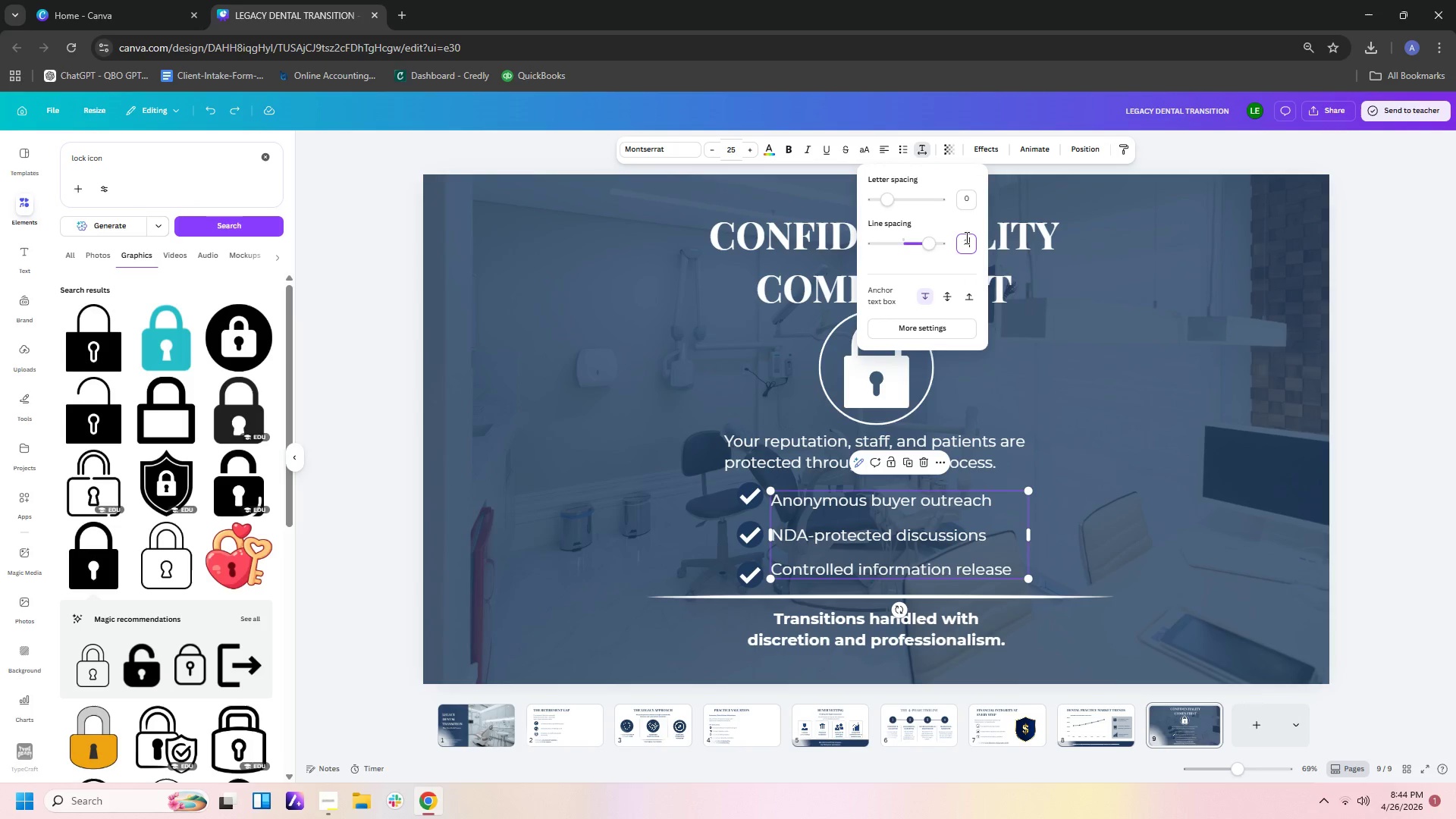 
key(NumpadDecimal)
 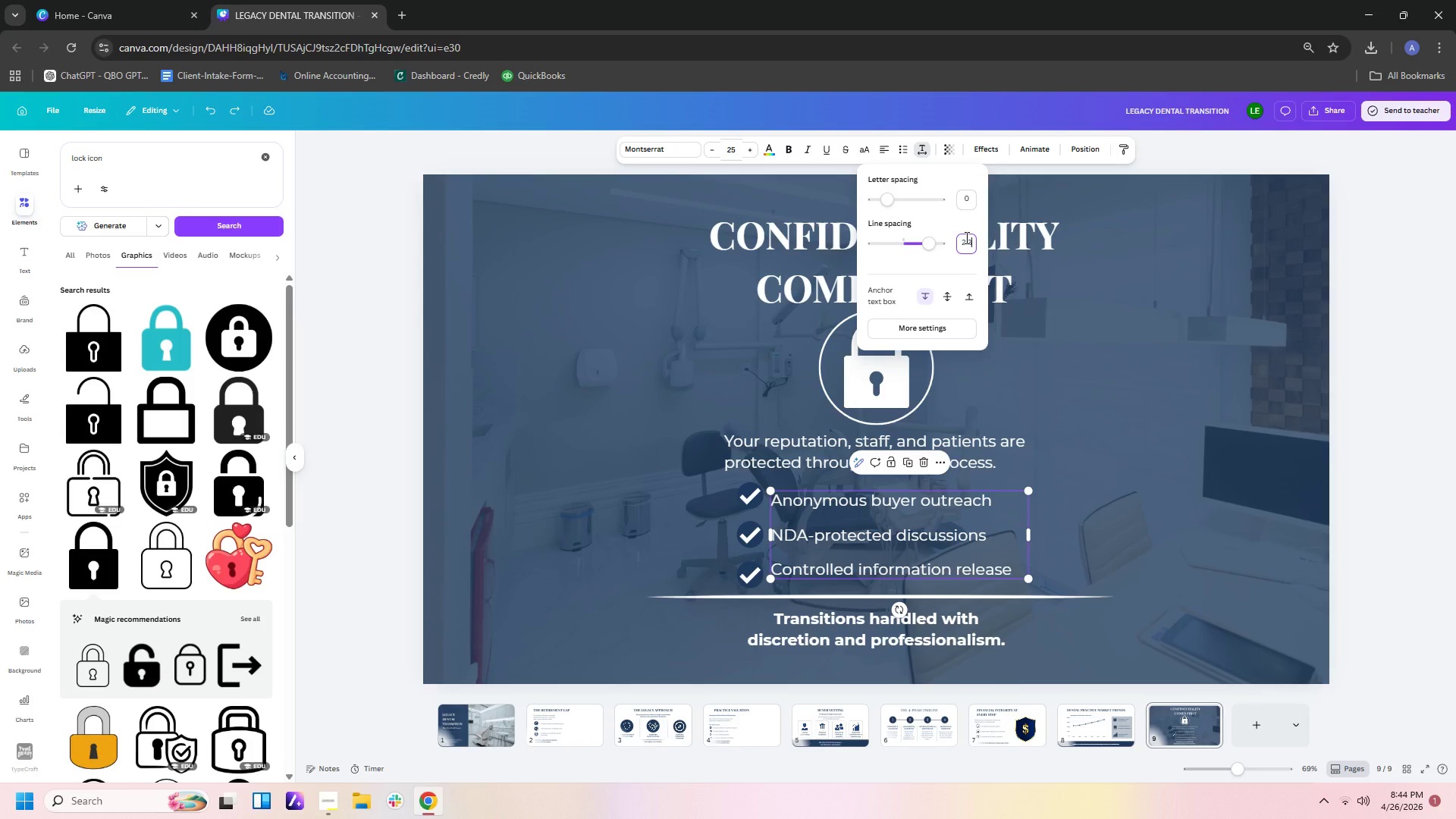 
key(Numpad3)
 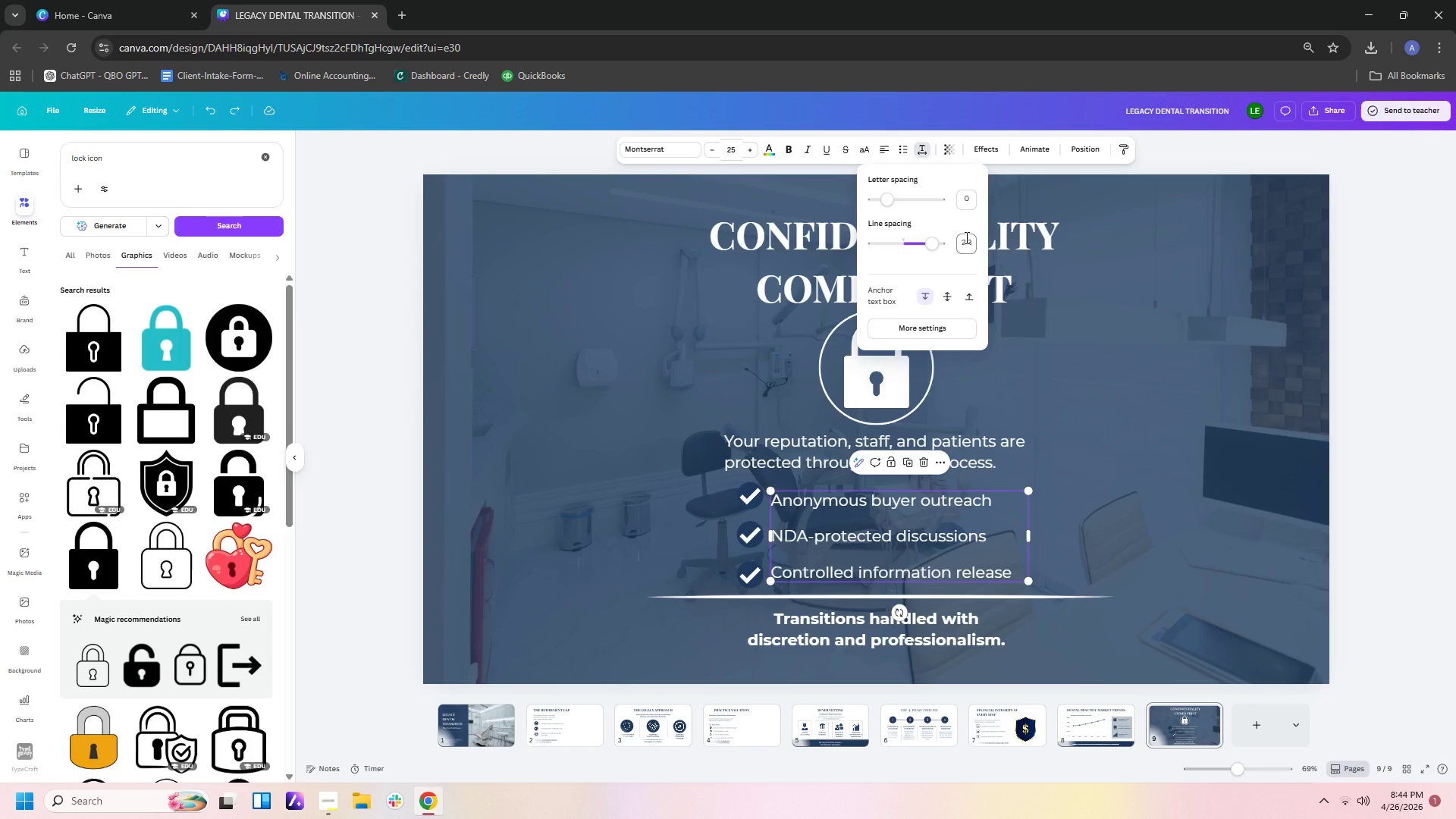 
key(NumpadEnter)
 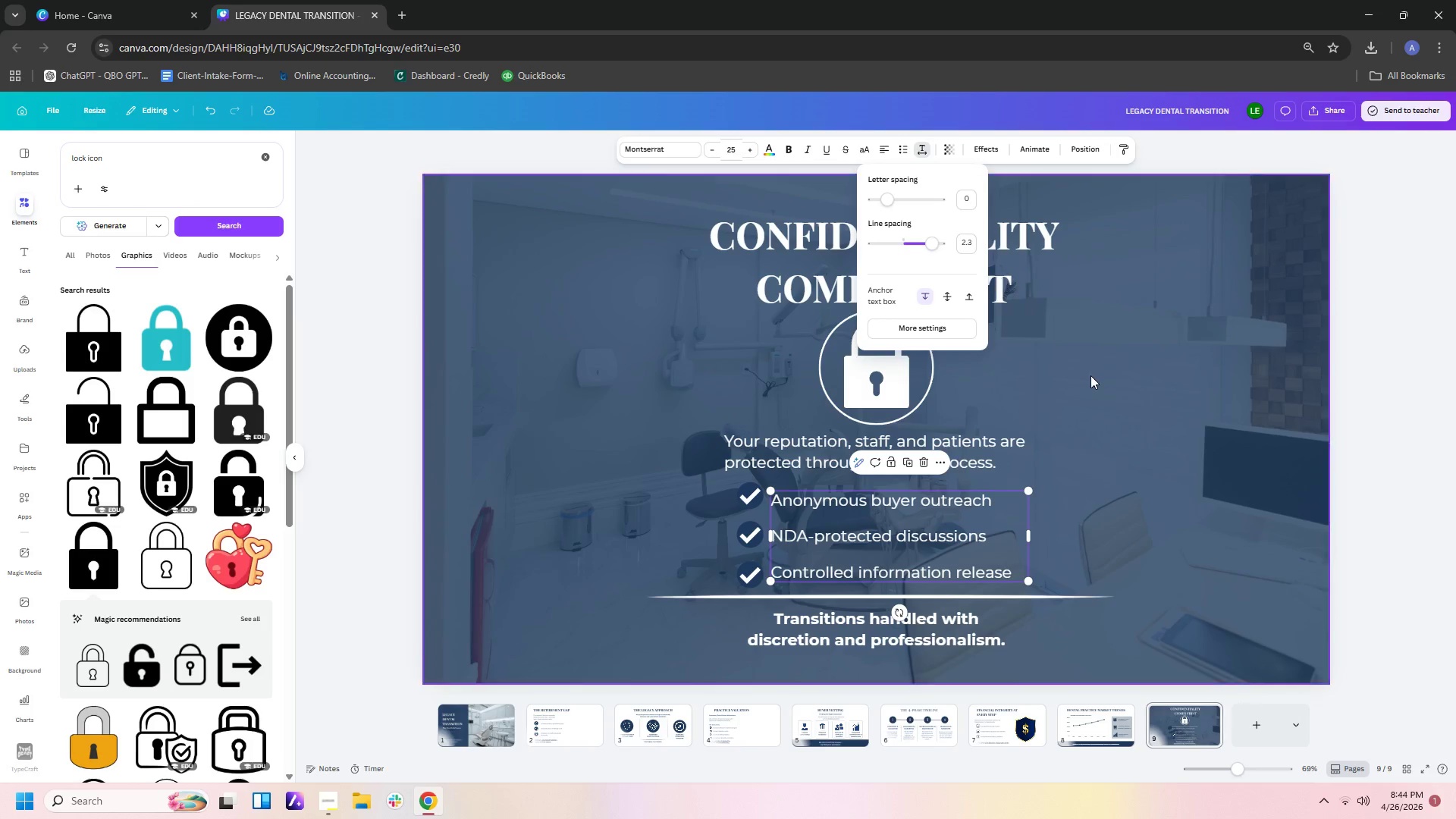 
left_click([1093, 377])
 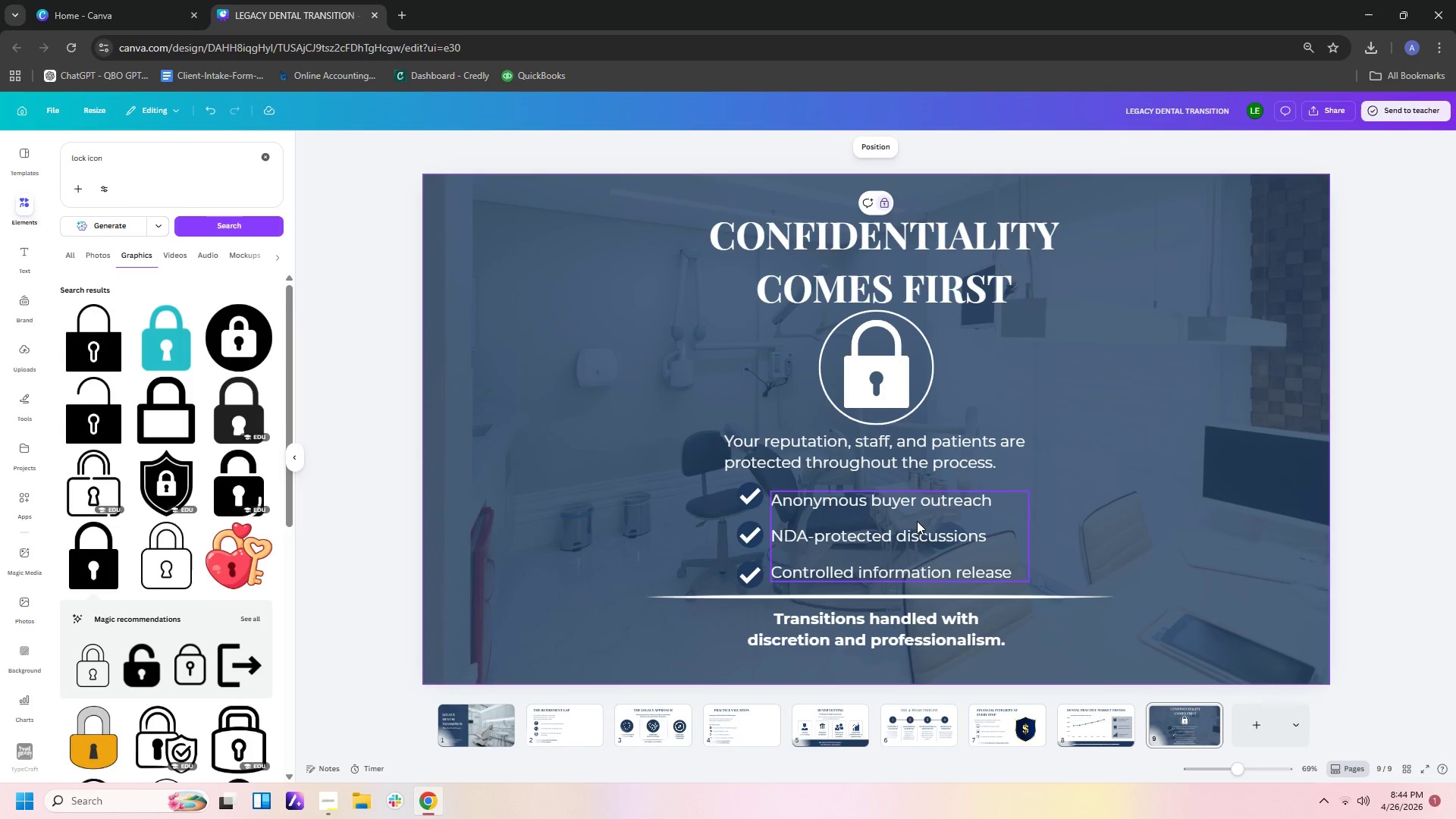 
left_click([1087, 512])
 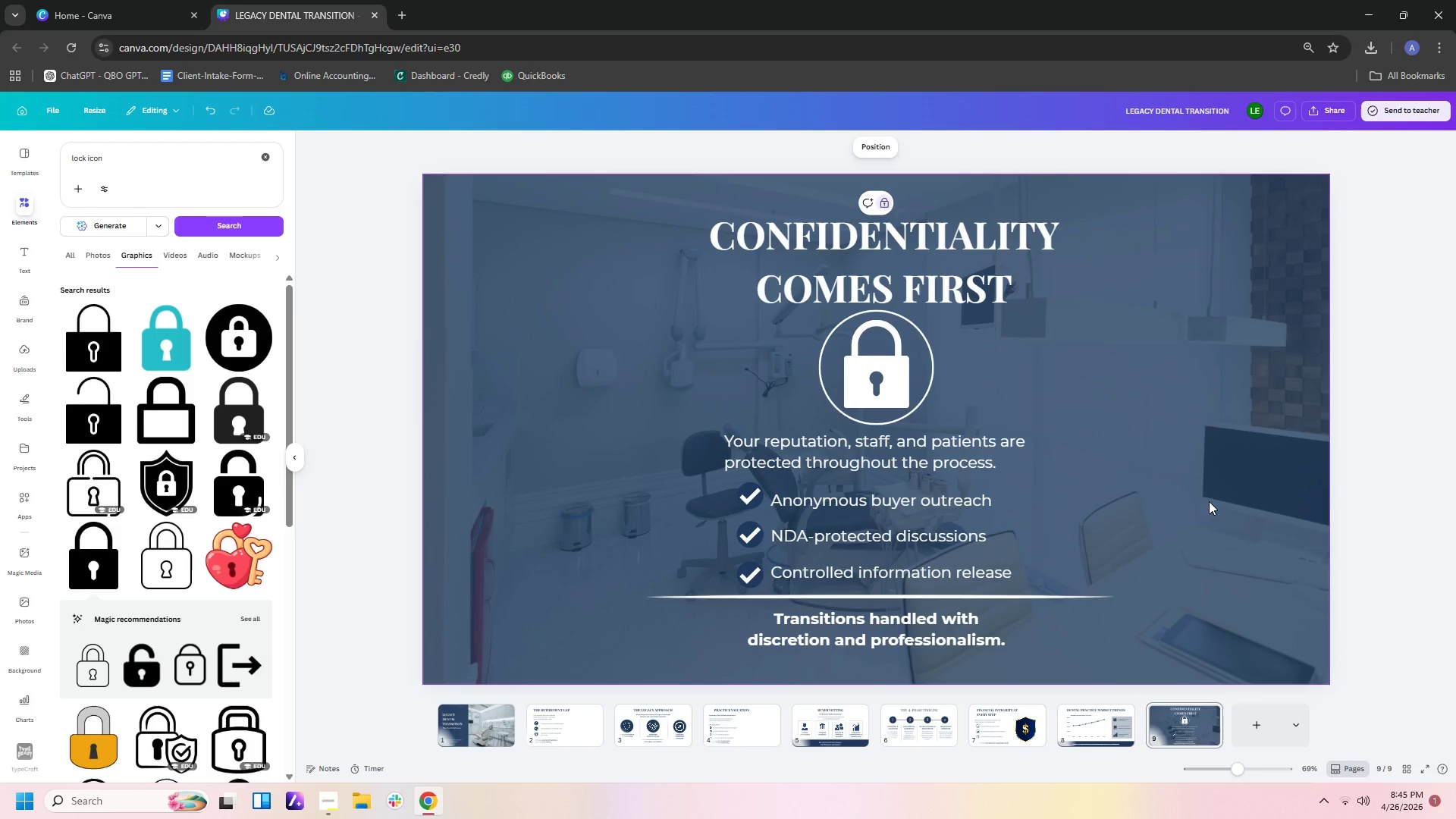 
wait(5.55)
 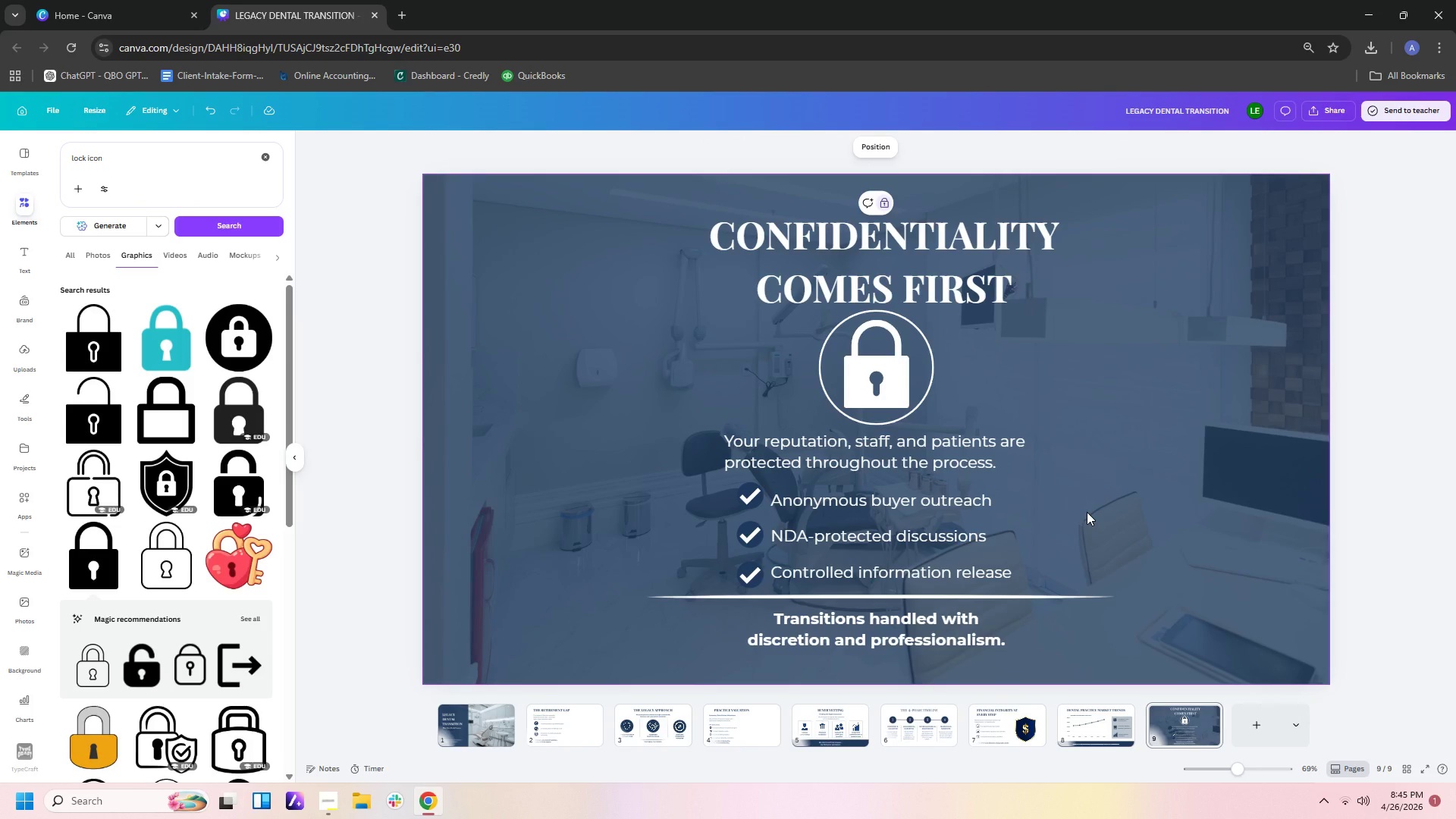 
left_click([899, 378])
 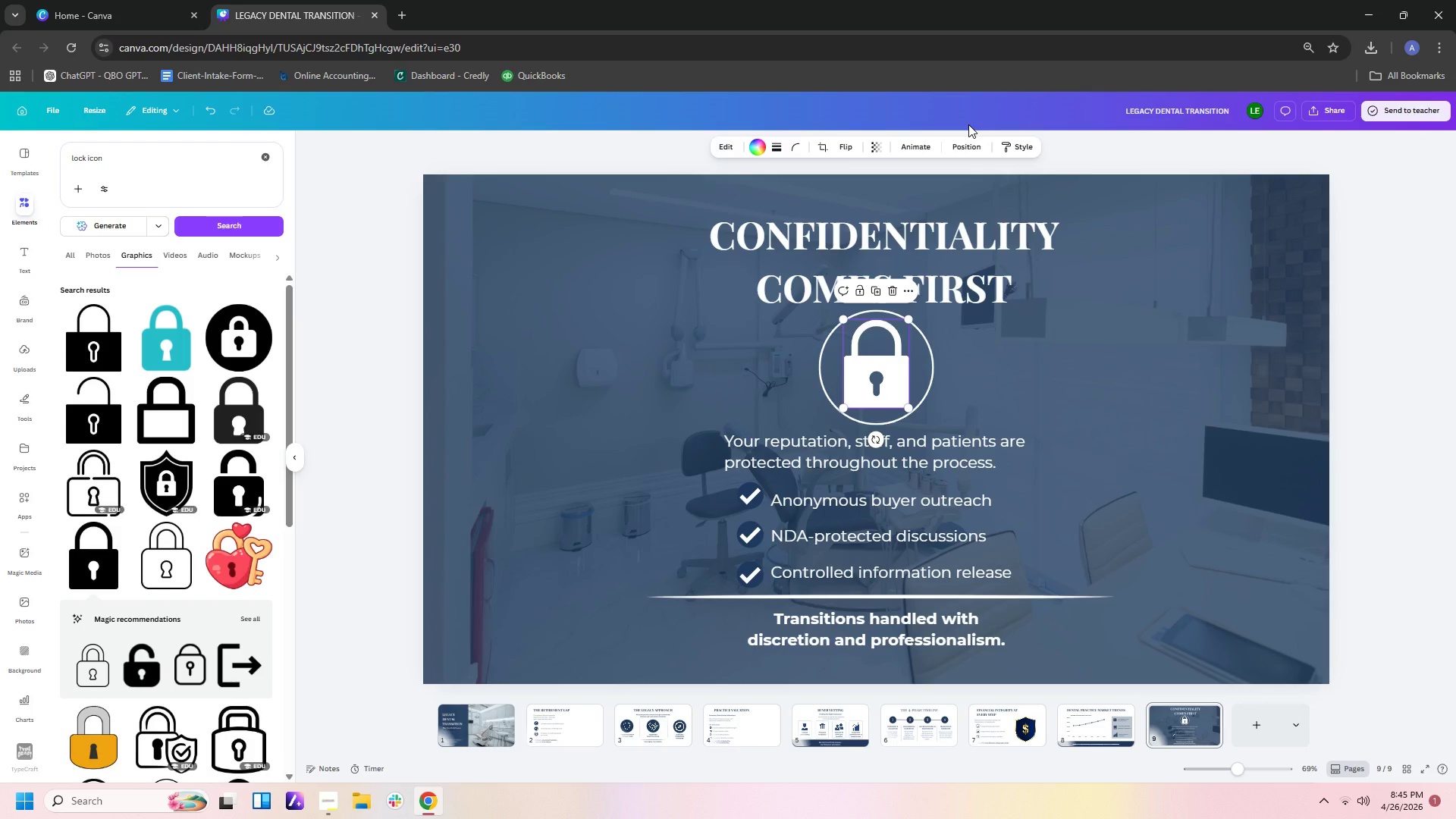 
left_click([971, 135])
 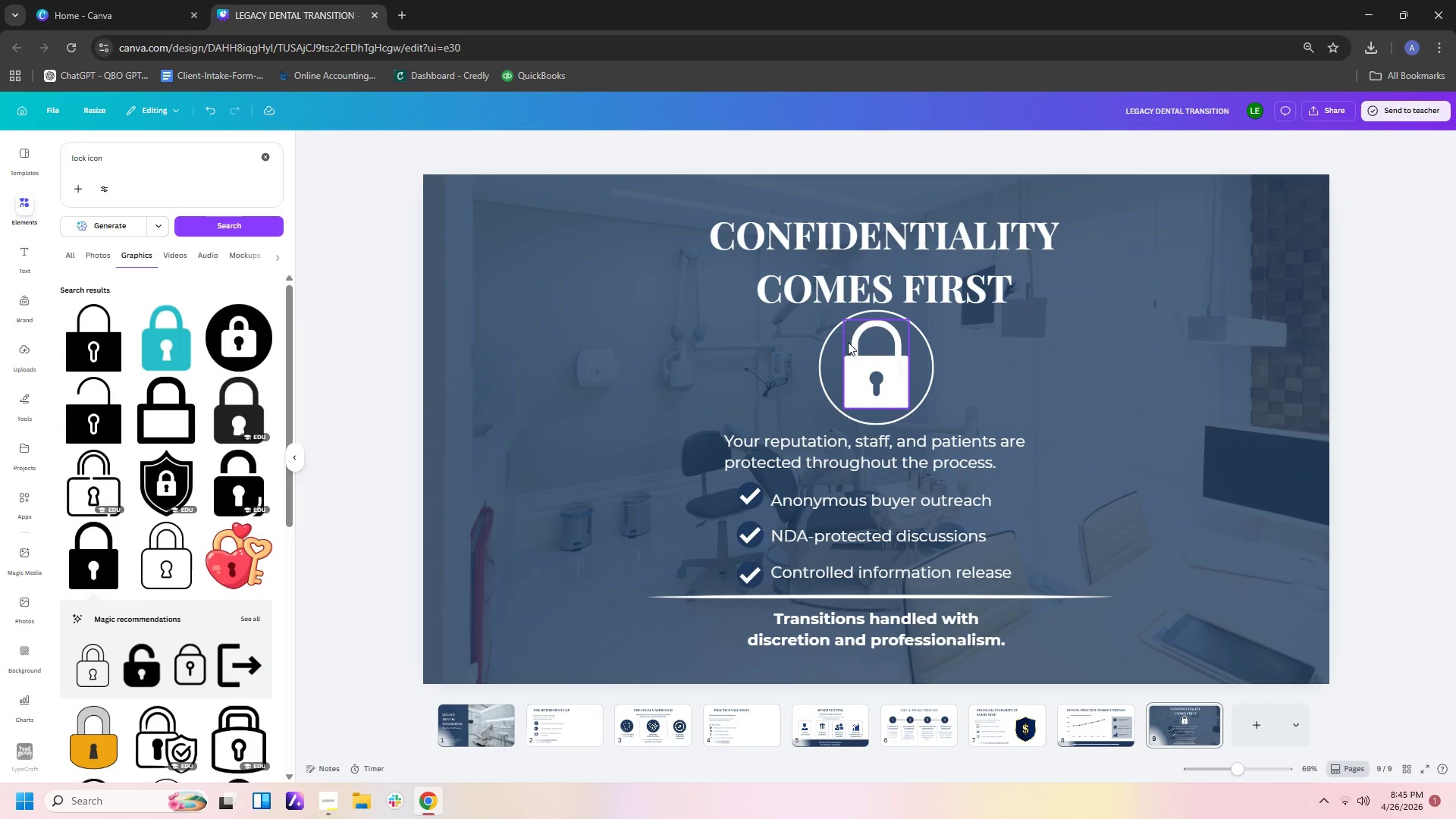 
left_click([855, 368])
 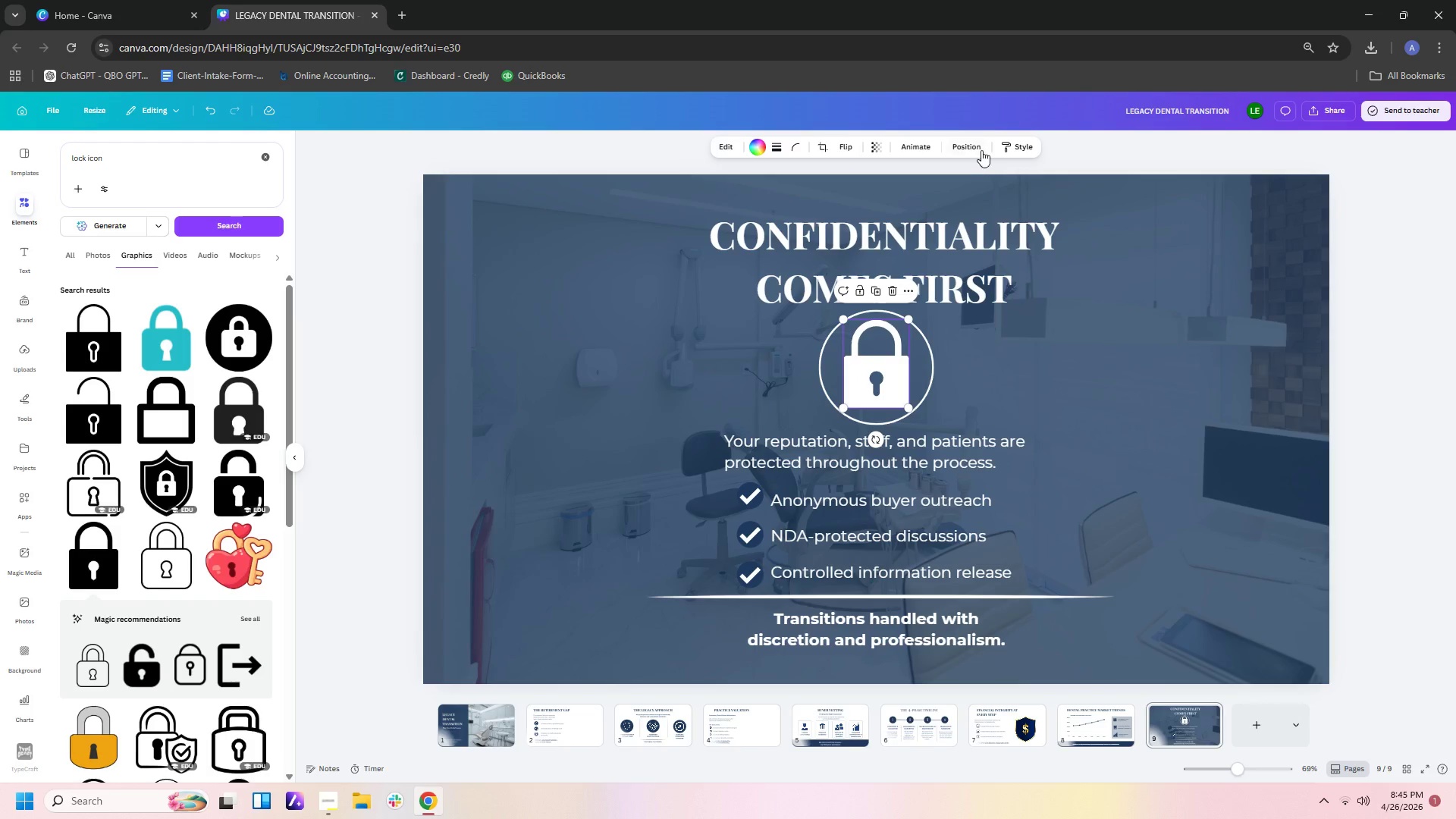 
left_click([981, 146])
 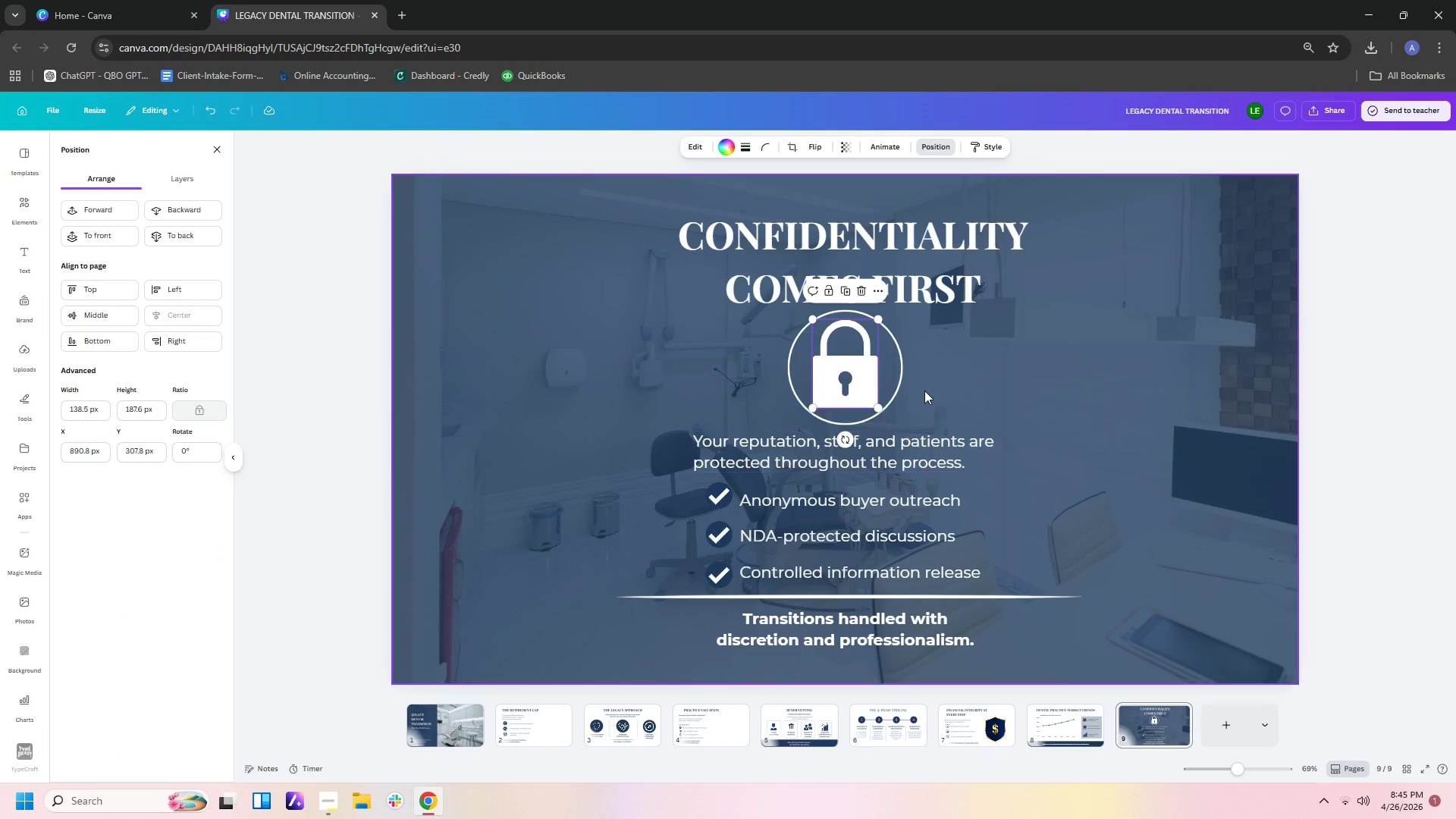 
left_click([904, 373])
 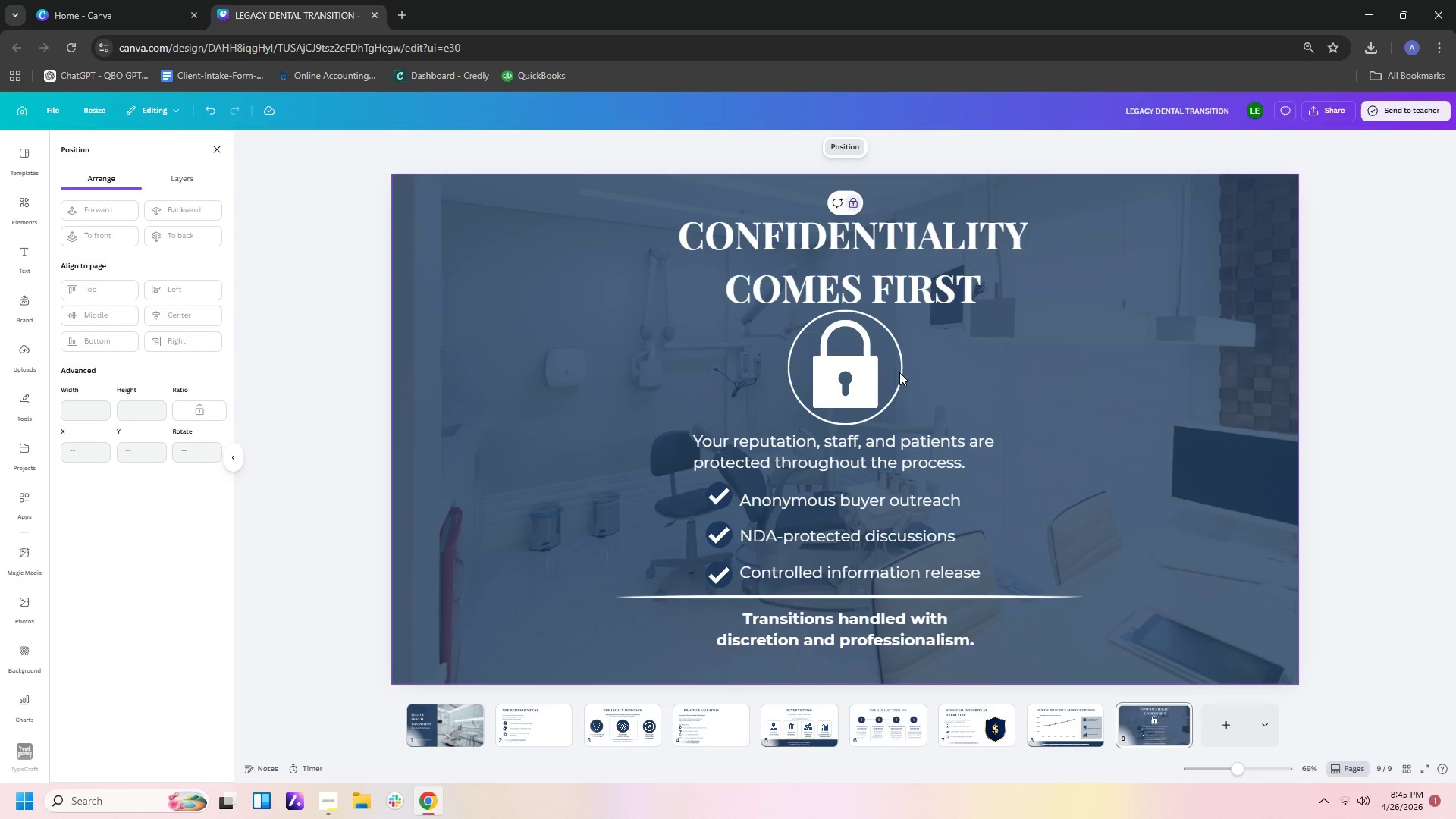 
double_click([896, 371])
 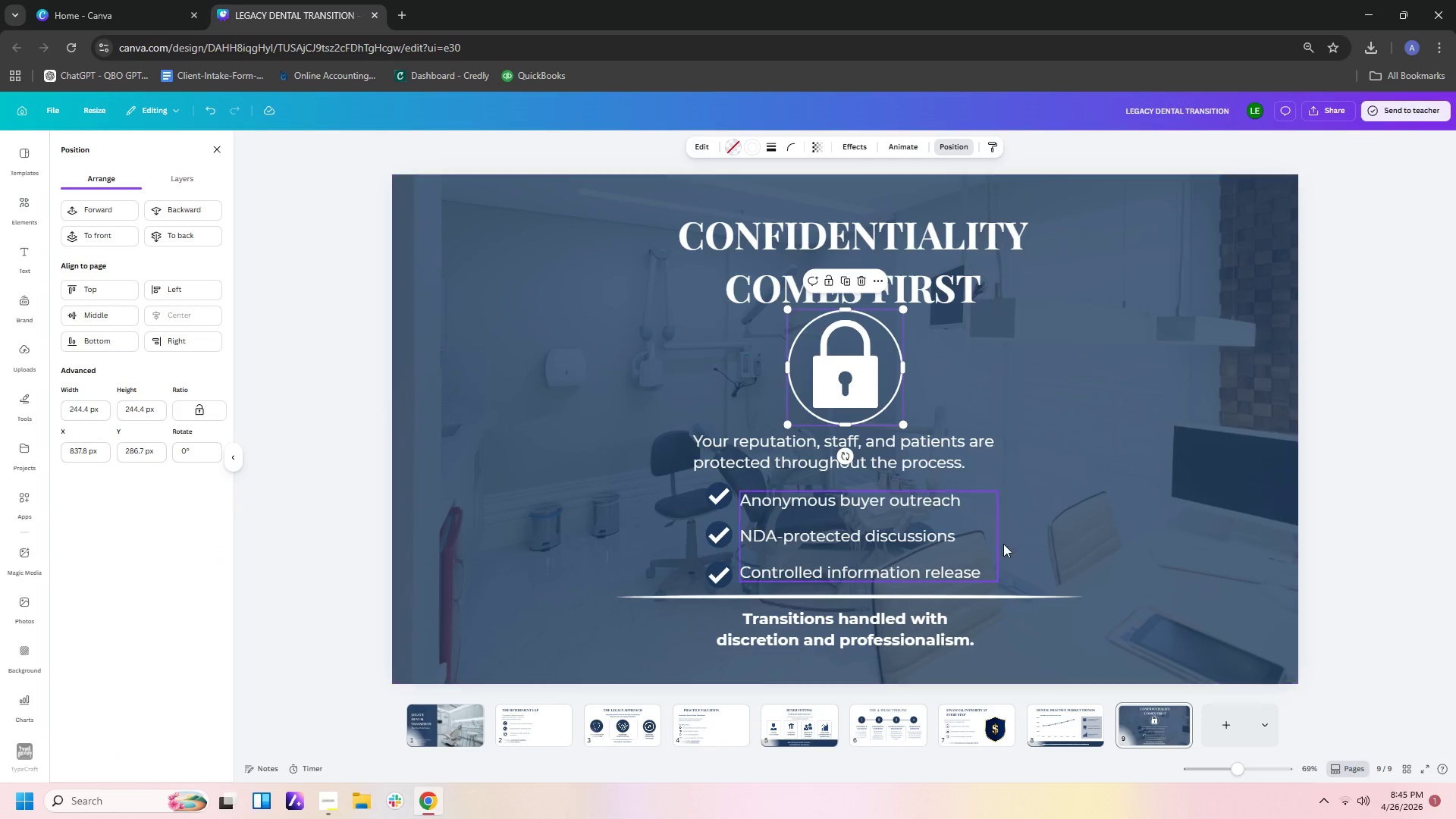 
left_click([1094, 573])
 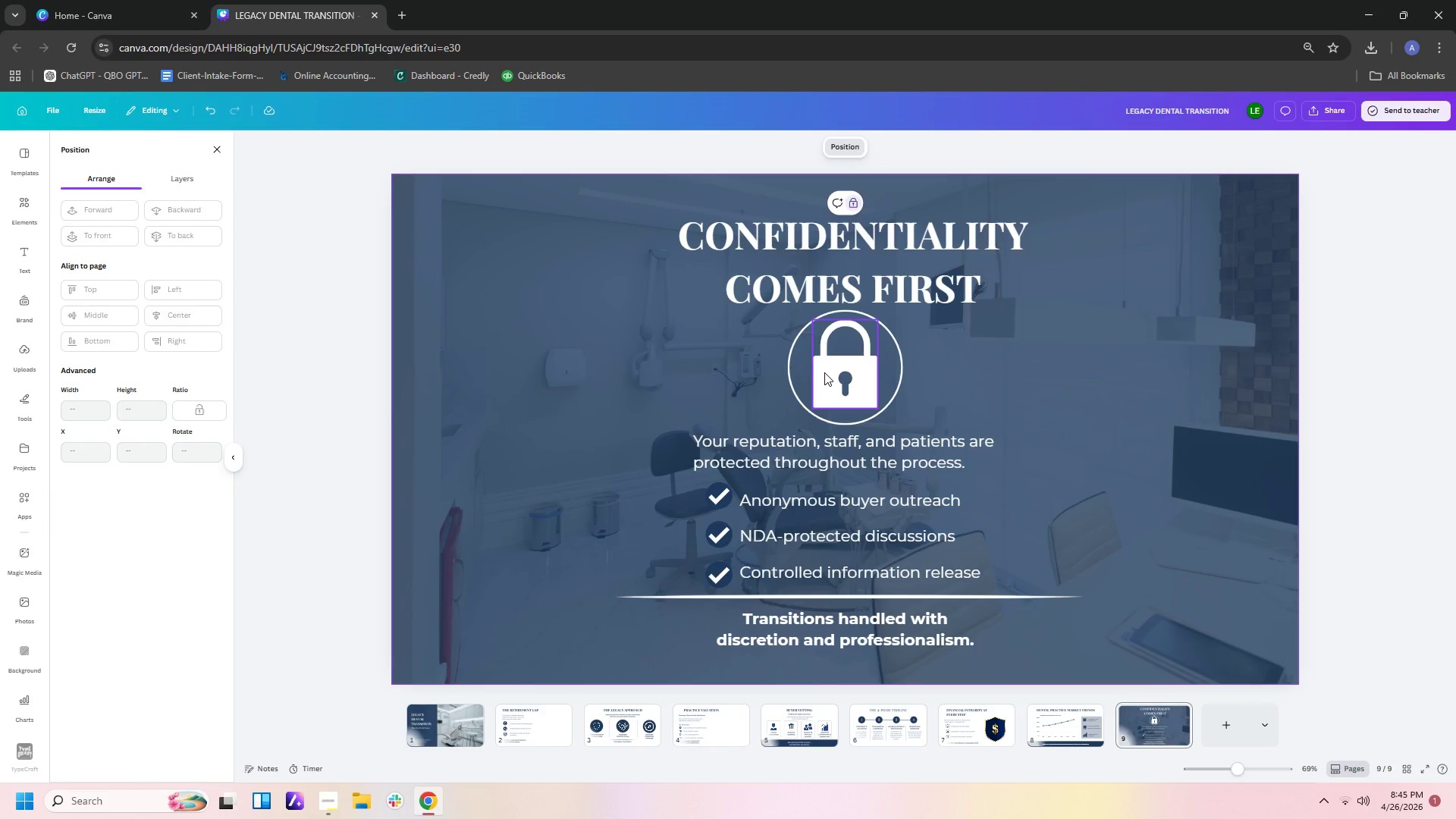 
left_click([839, 371])
 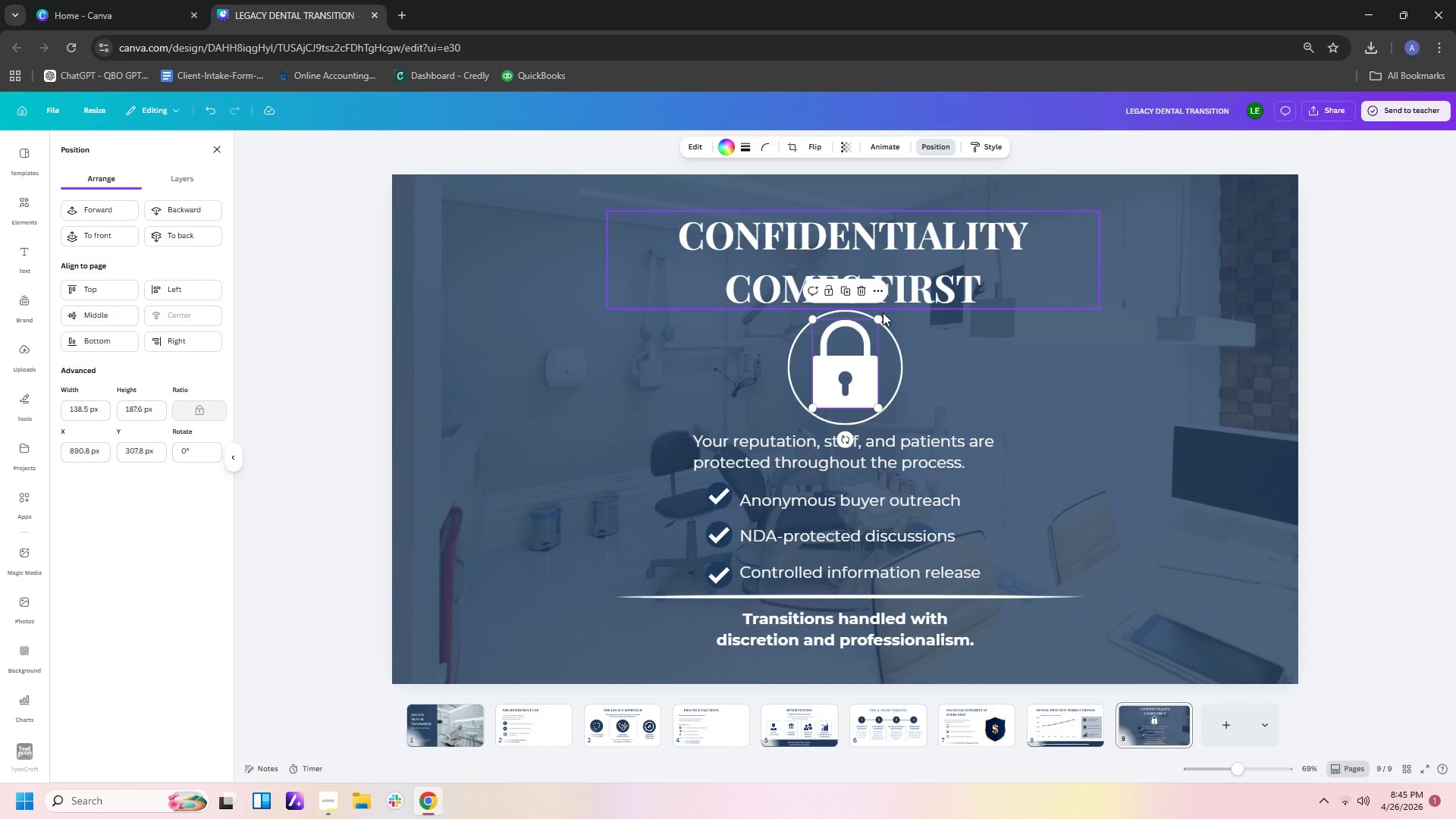 
left_click_drag(start_coordinate=[880, 318], to_coordinate=[879, 325])
 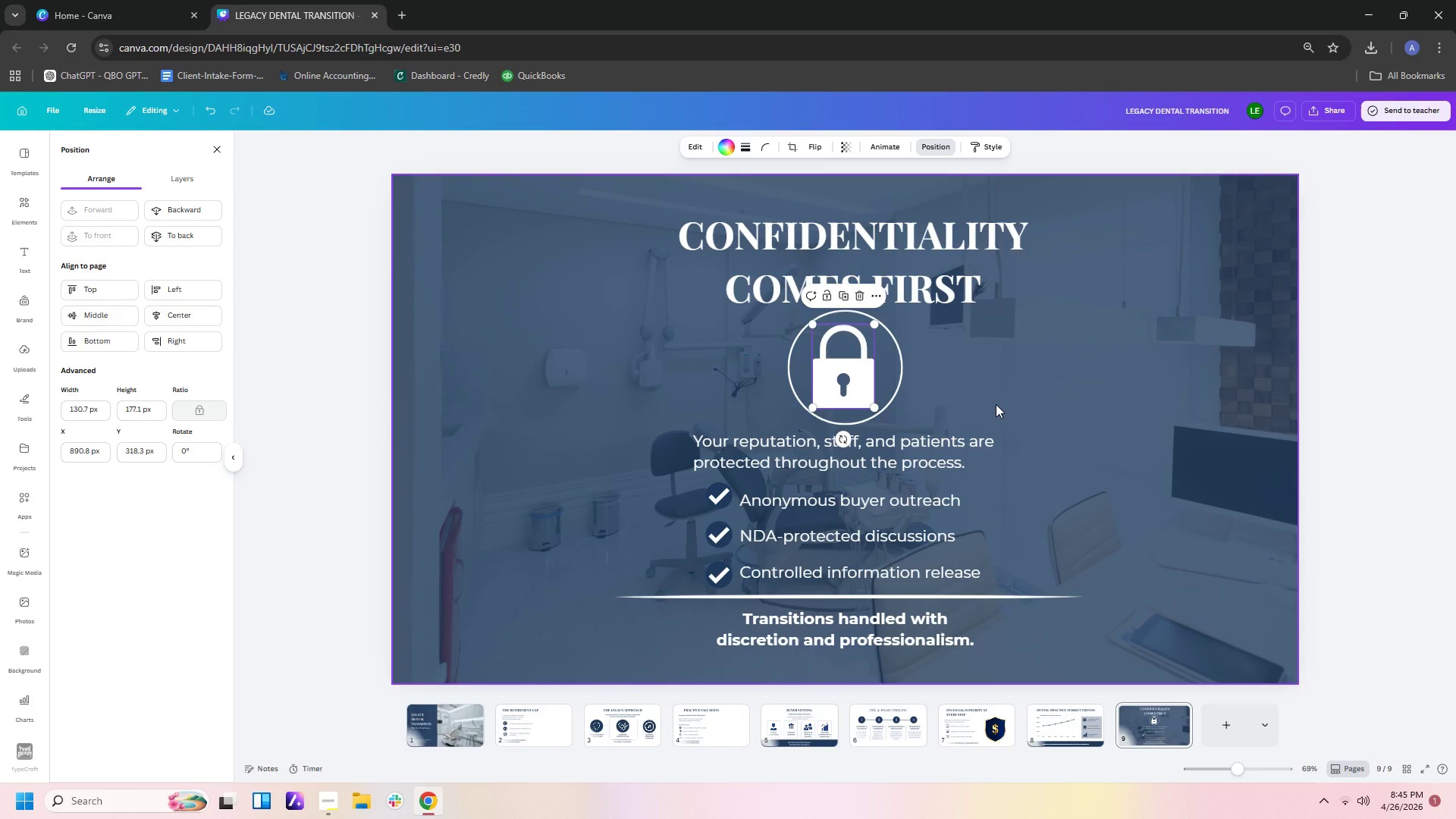 
left_click([996, 404])
 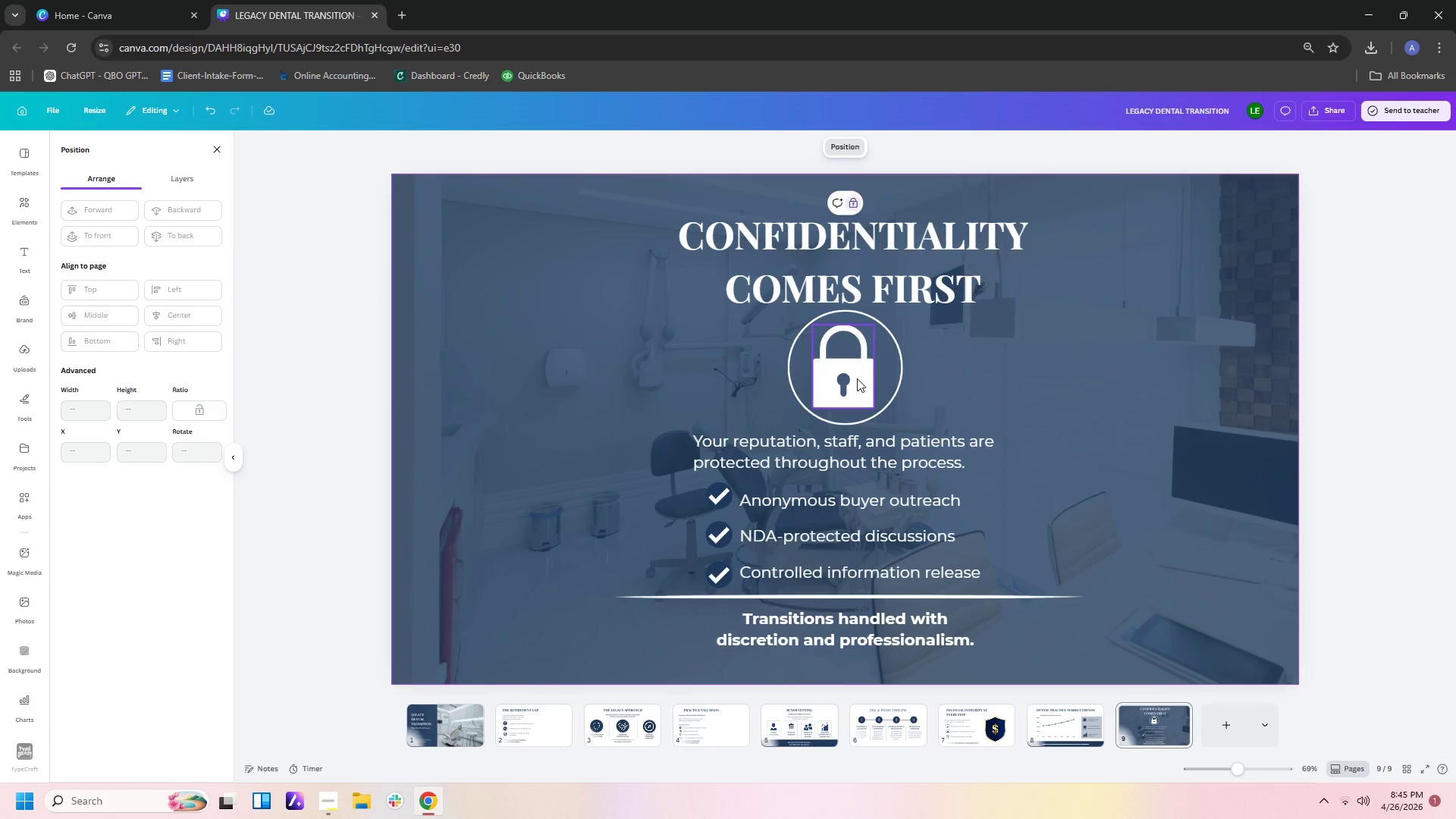 
left_click_drag(start_coordinate=[857, 378], to_coordinate=[858, 375])
 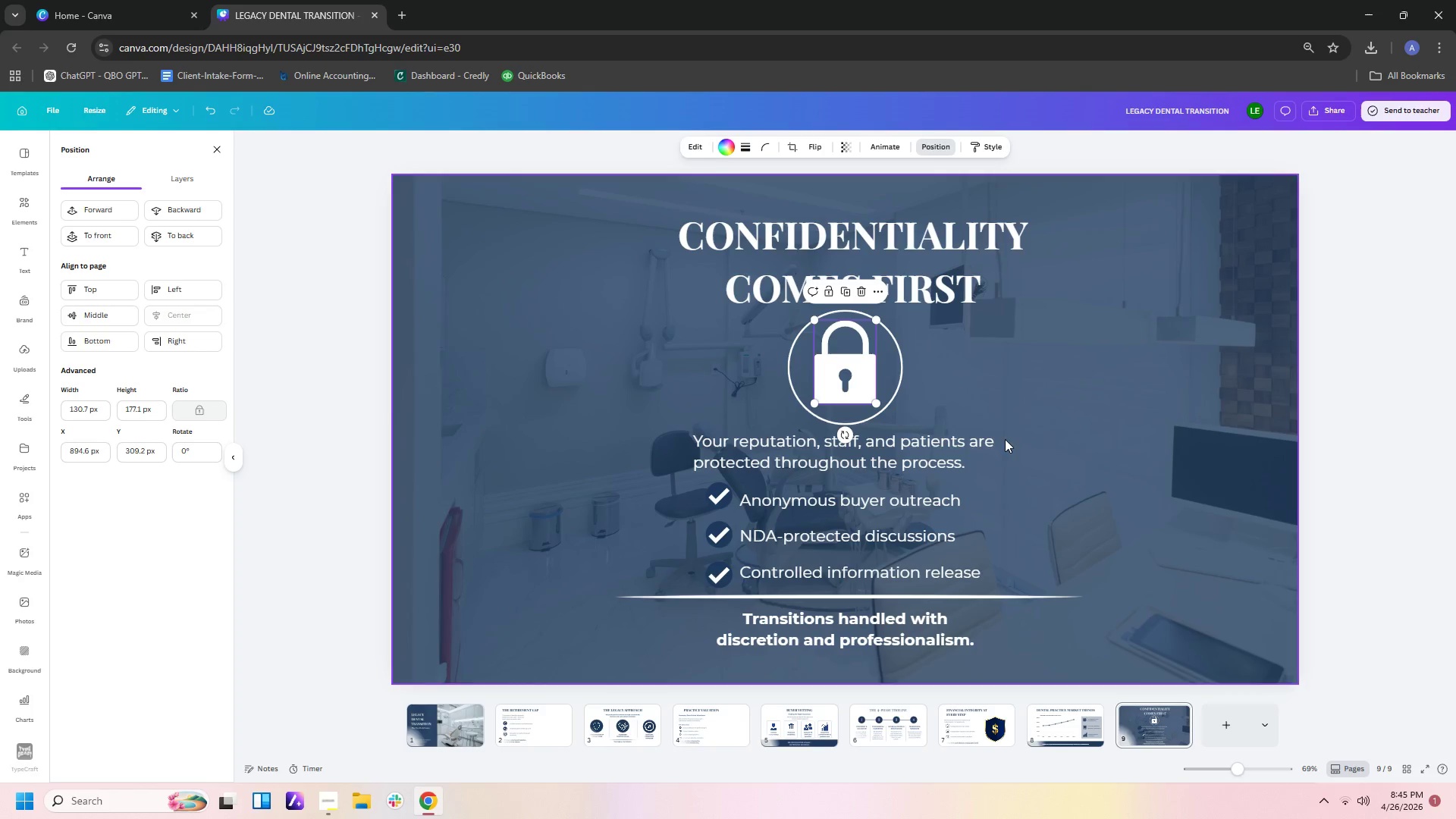 
wait(7.67)
 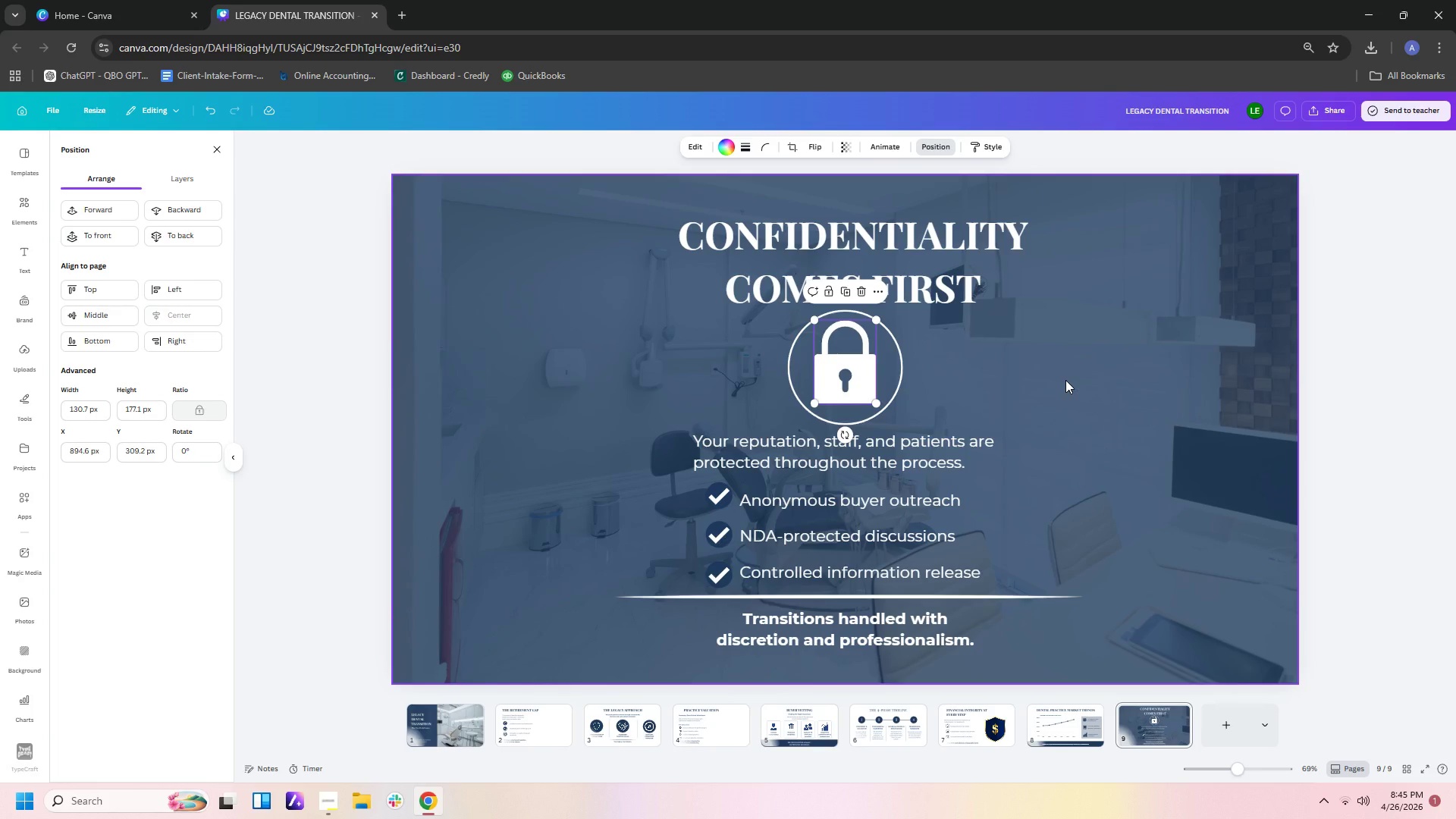 
left_click([1000, 453])
 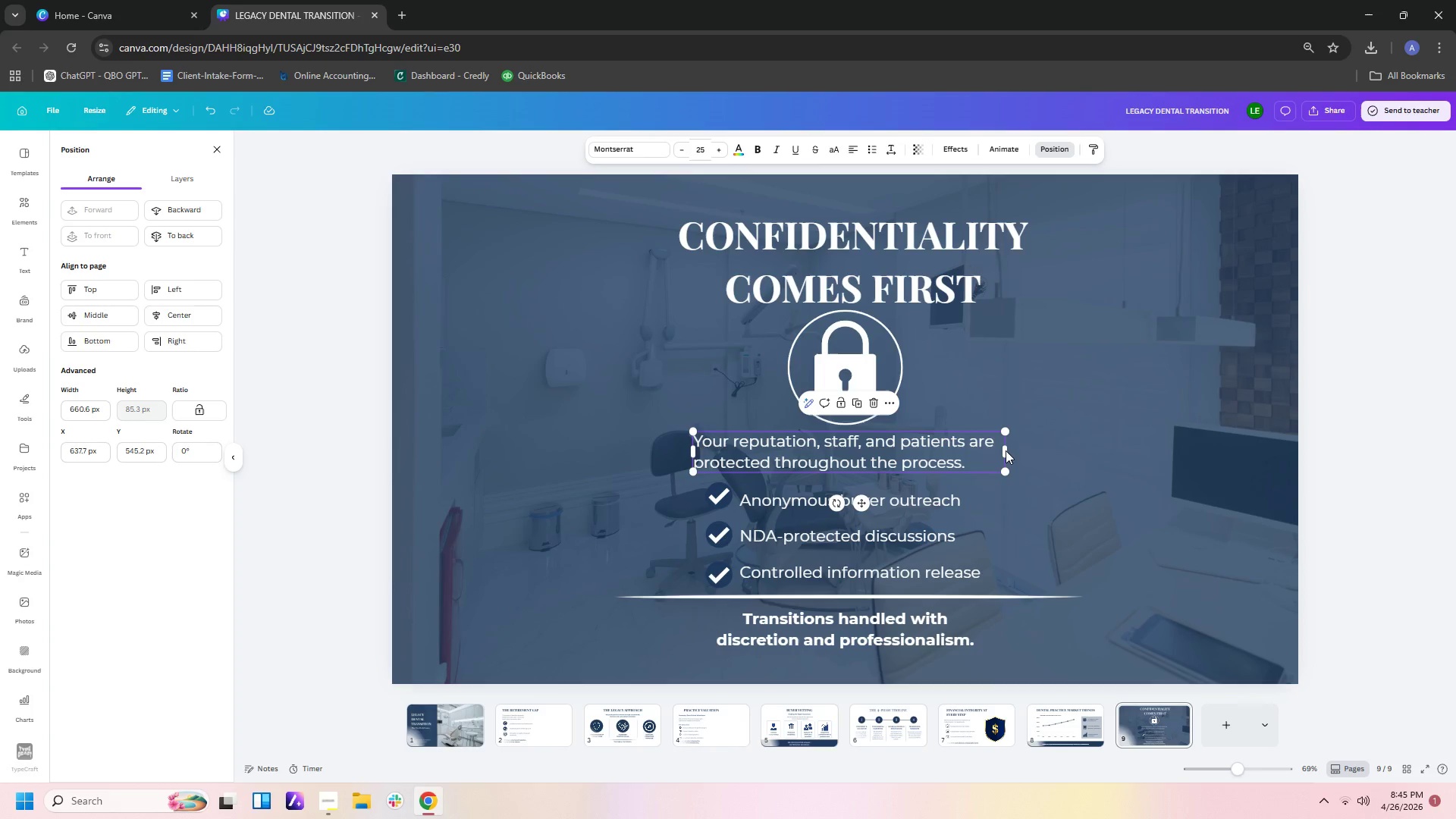 
left_click_drag(start_coordinate=[1009, 450], to_coordinate=[1008, 430])
 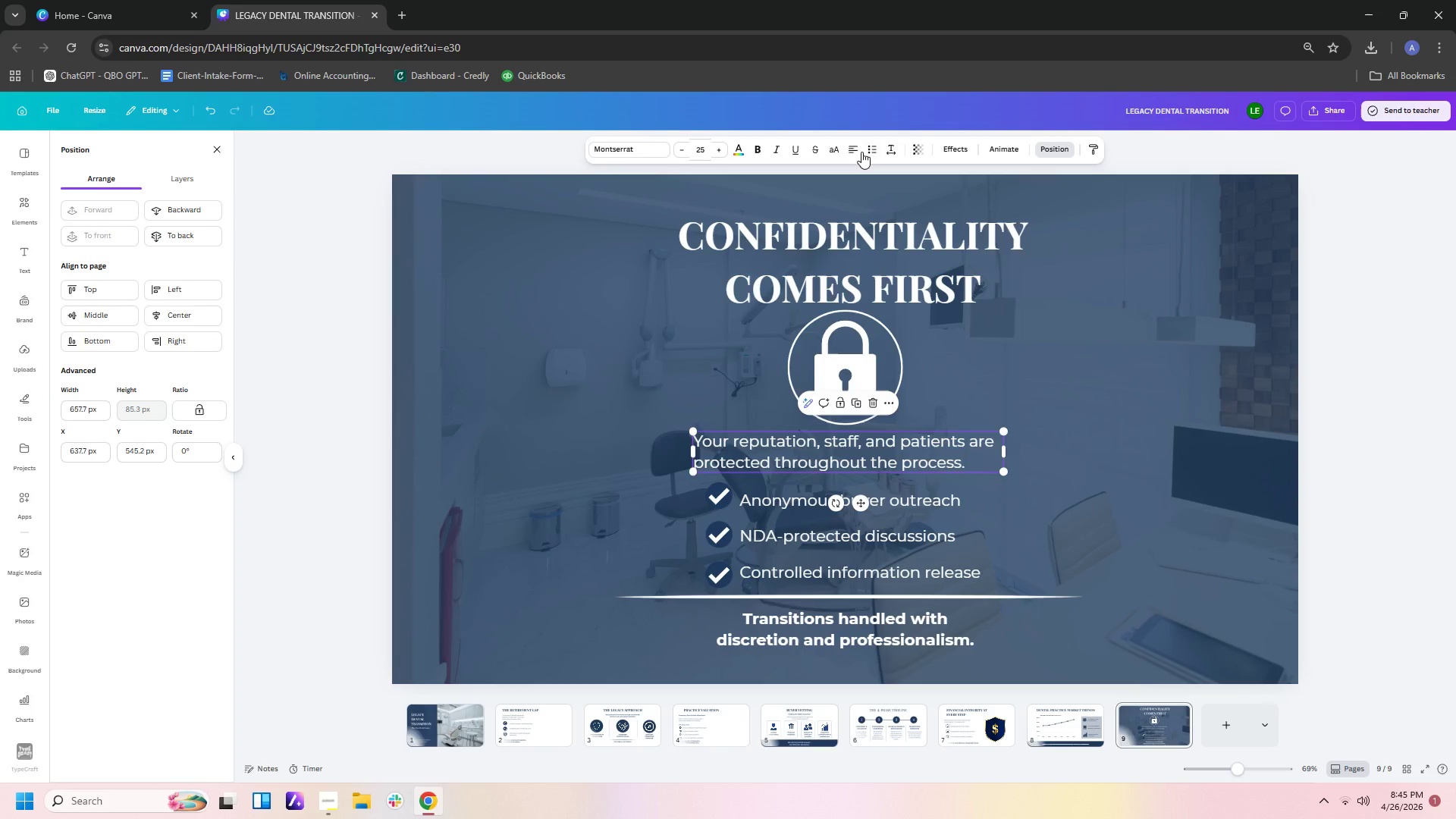 
left_click([852, 148])
 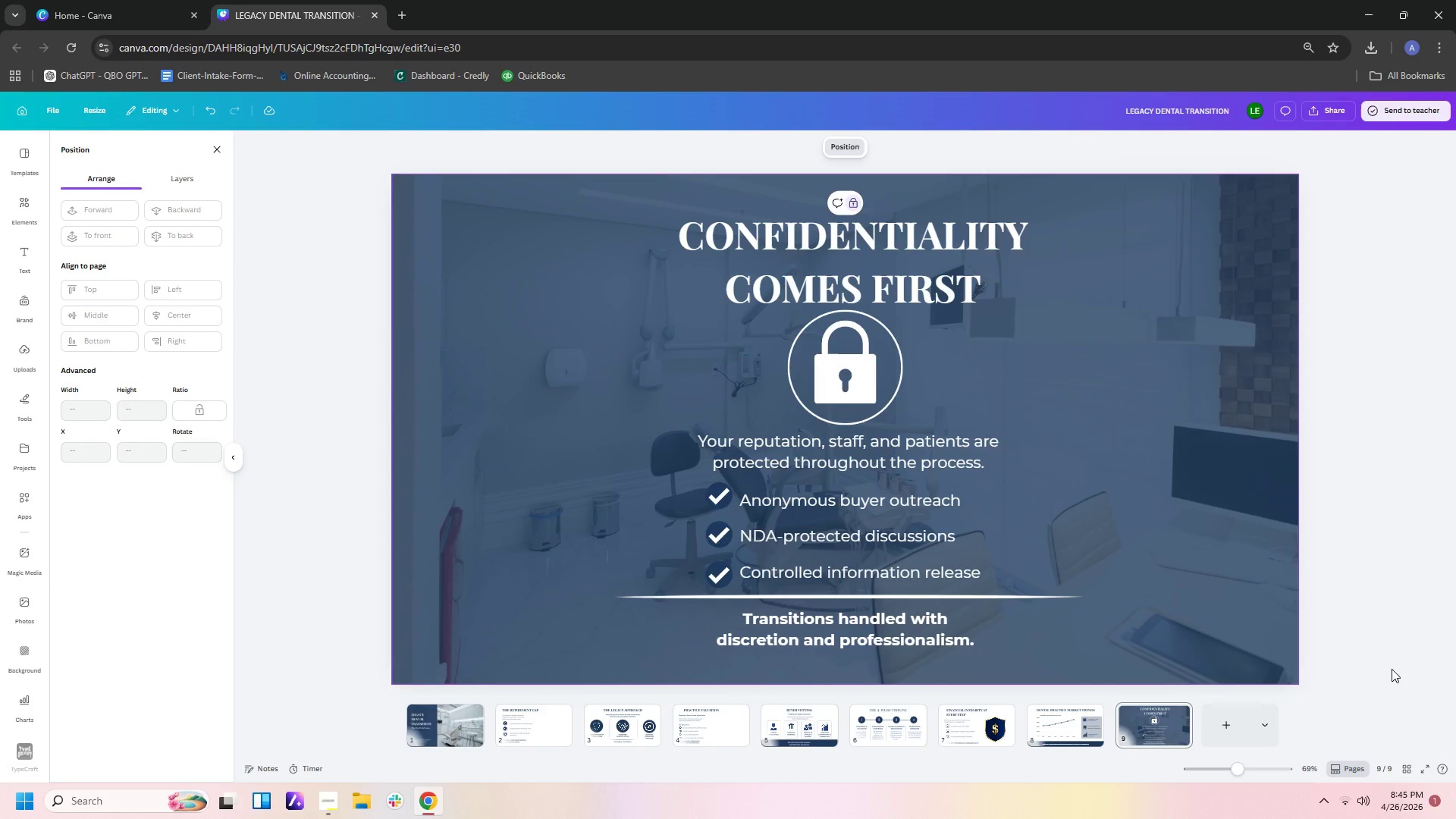 
wait(12.75)
 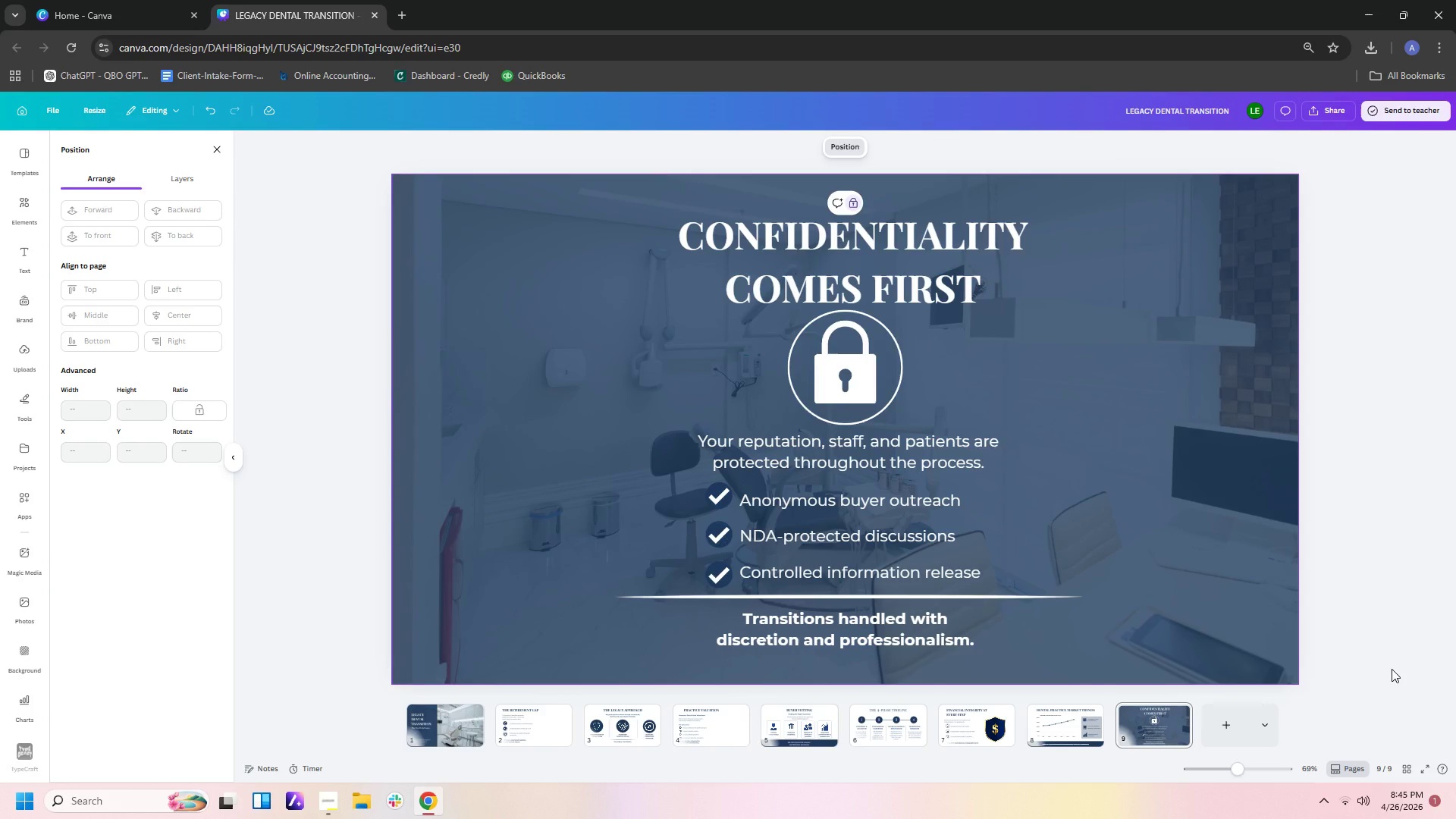 
left_click([1209, 723])
 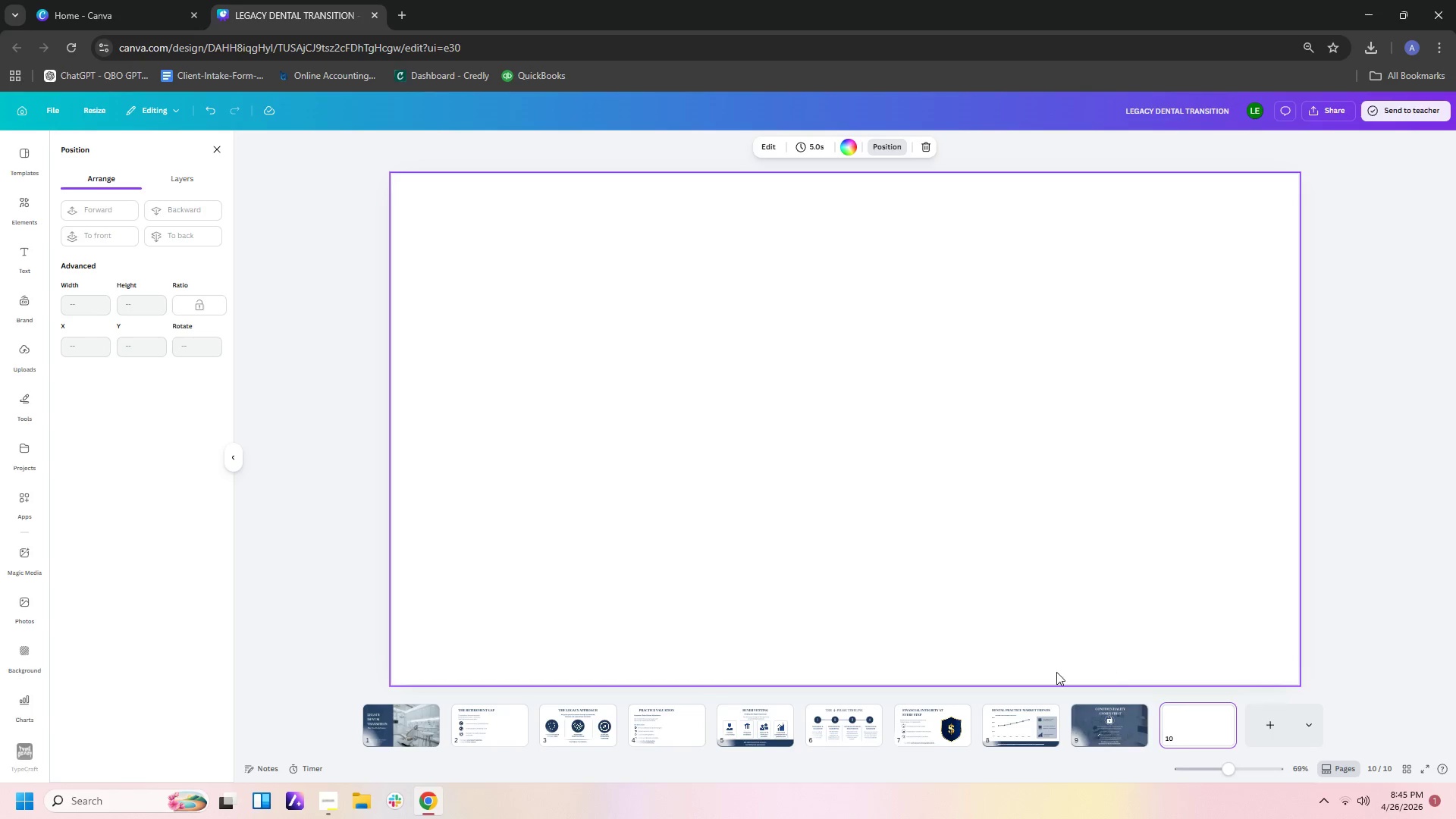 
left_click([762, 726])
 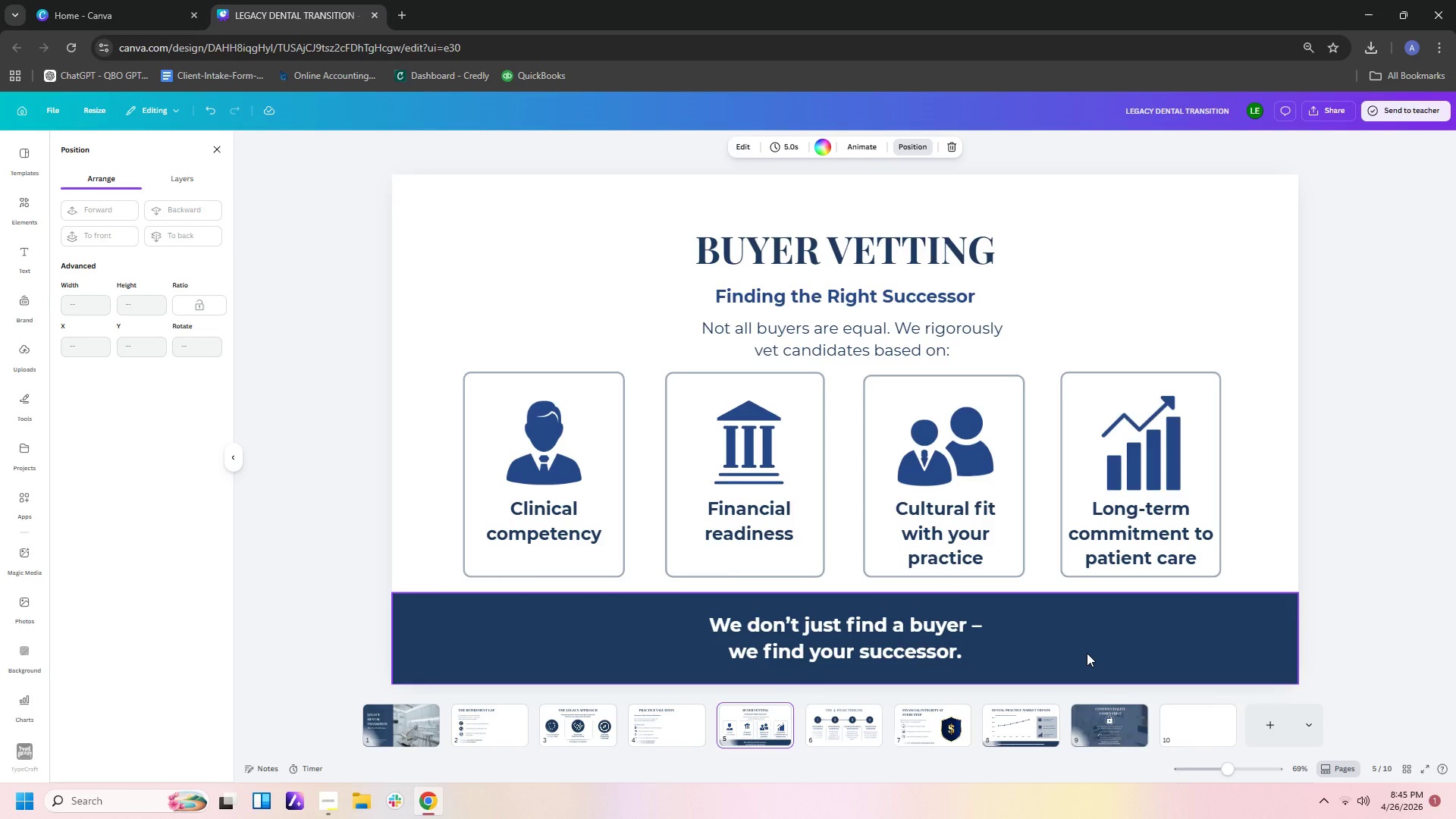 
left_click([1087, 653])
 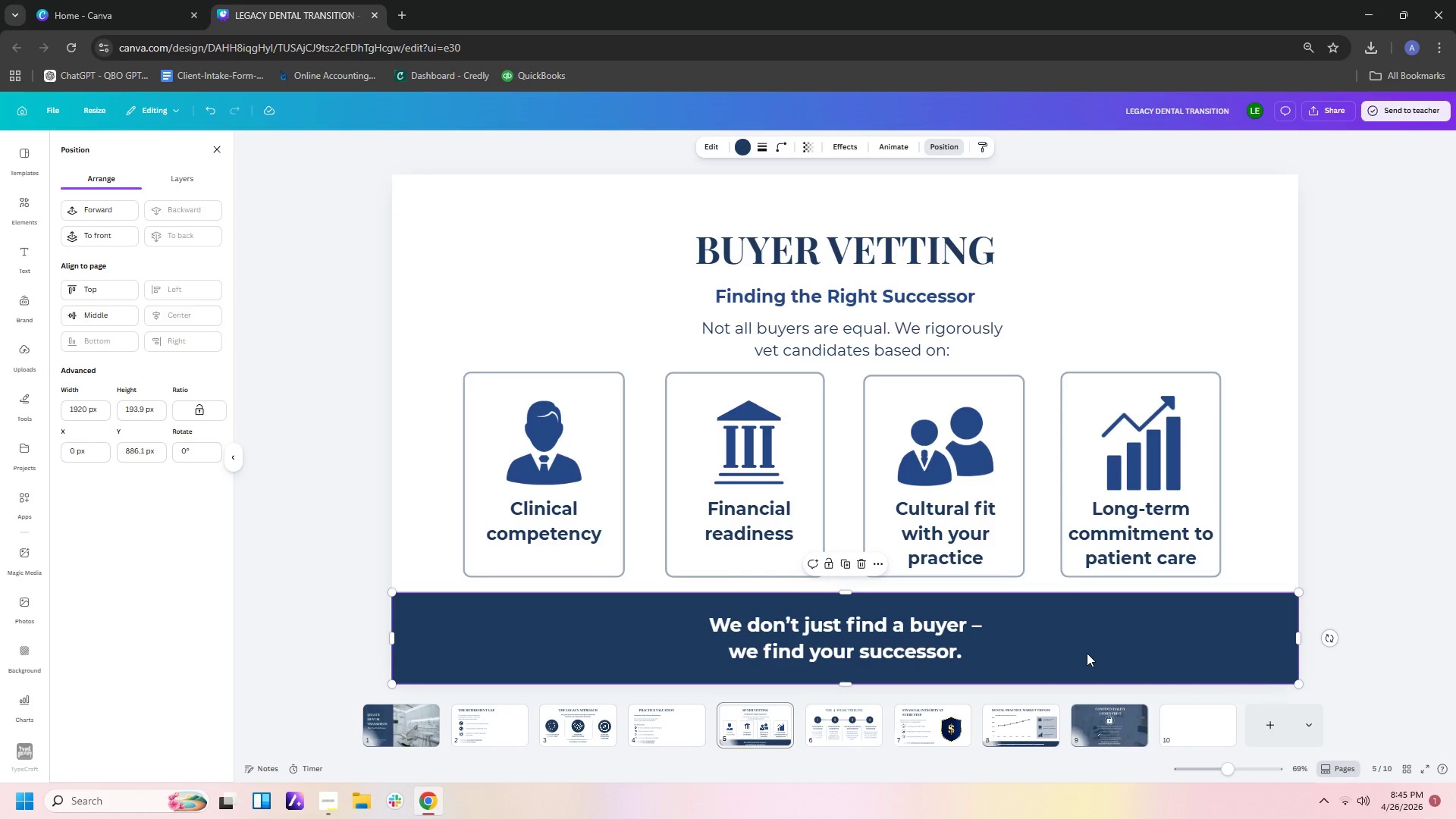 
key(Control+C)
 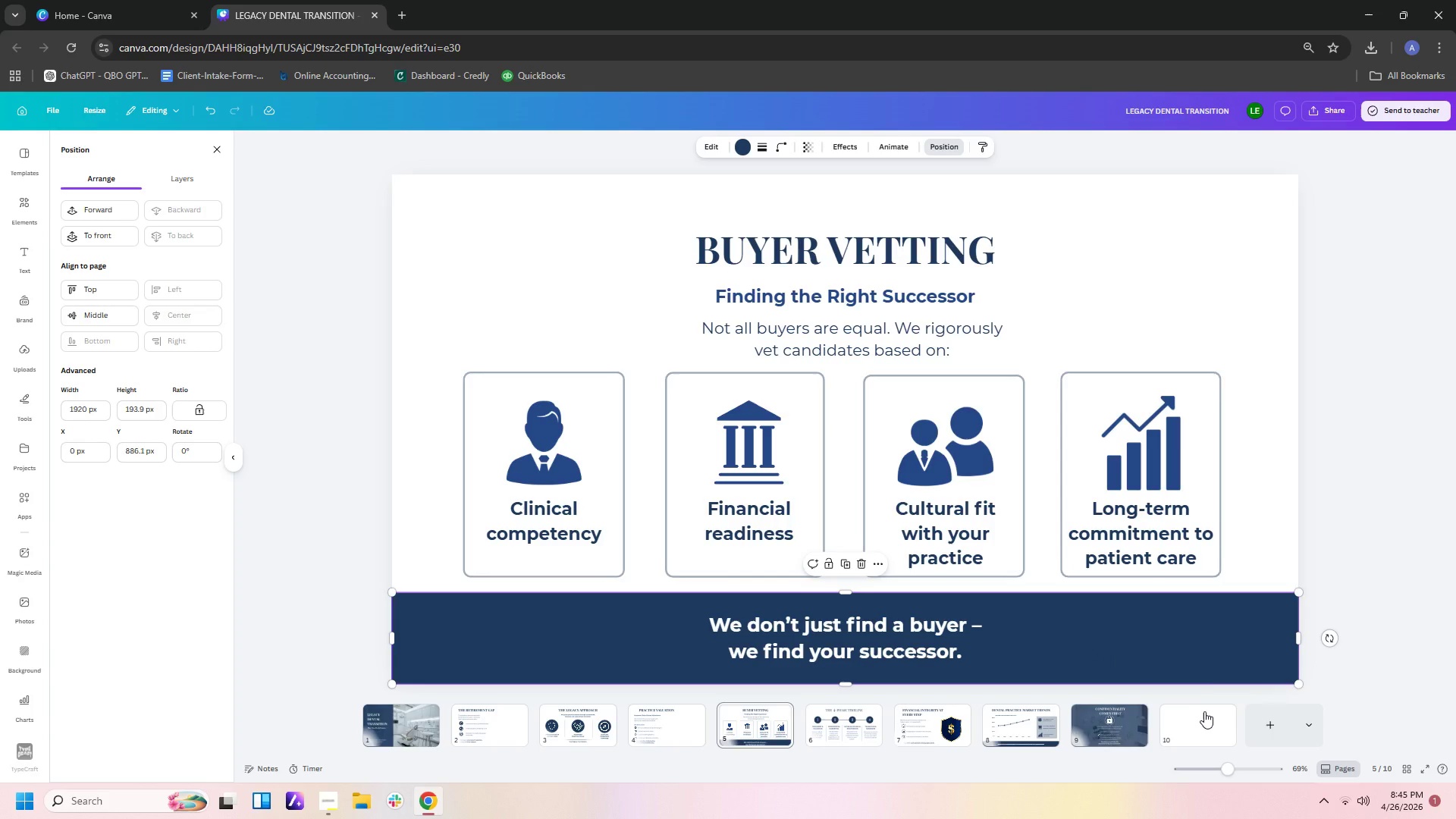 
left_click([1204, 717])
 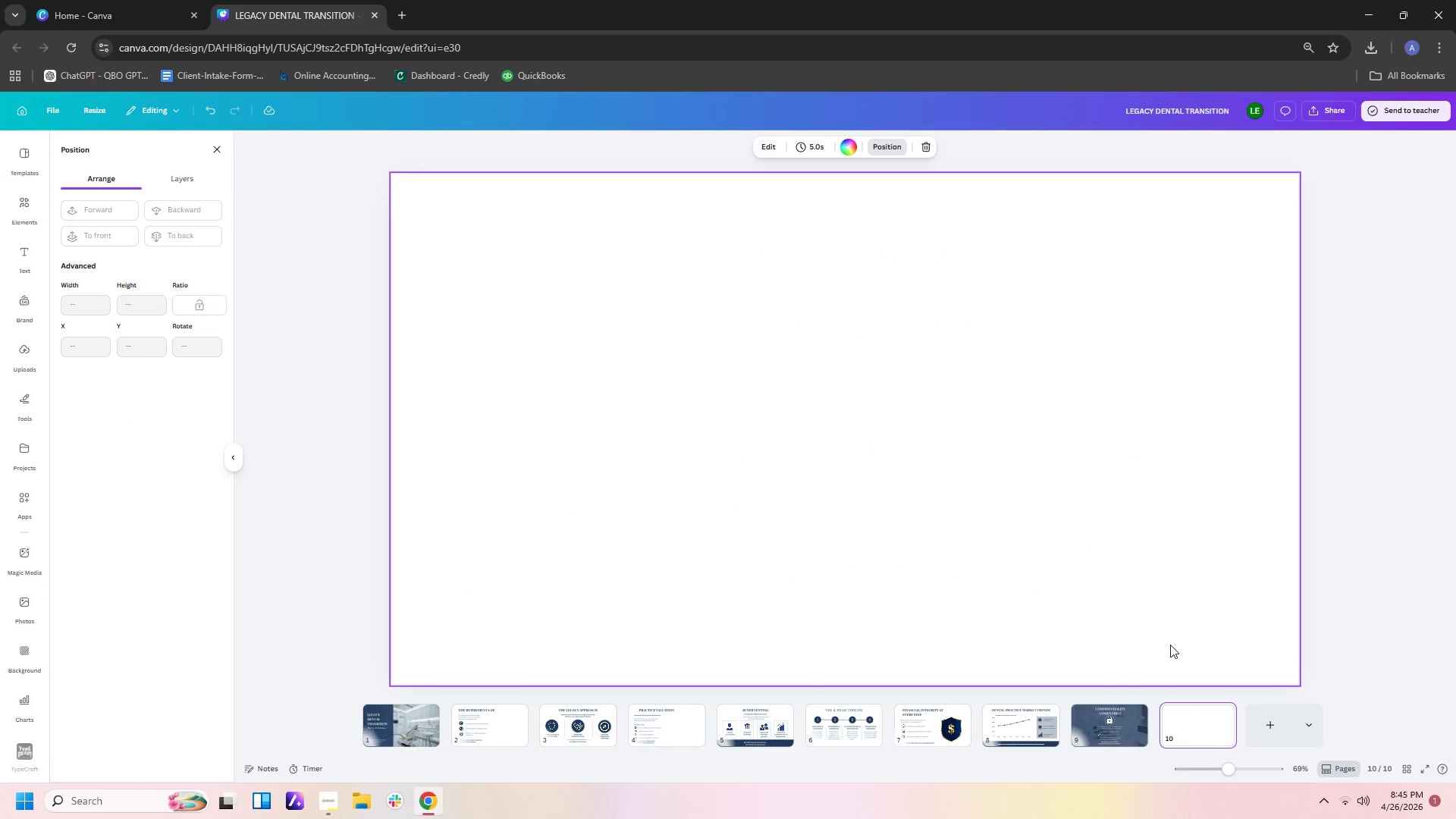 
key(Control+V)
 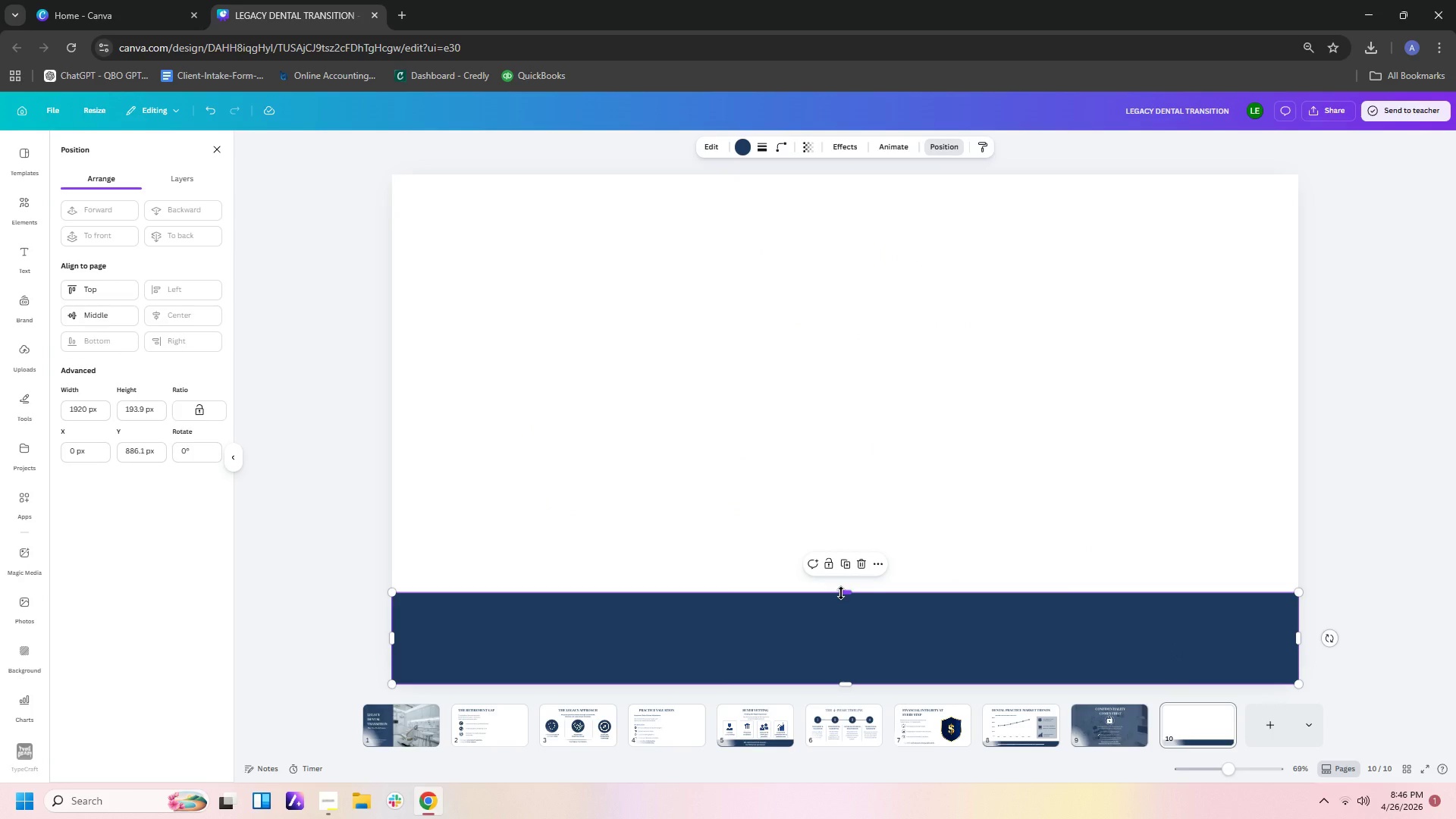 
left_click_drag(start_coordinate=[841, 593], to_coordinate=[849, 495])
 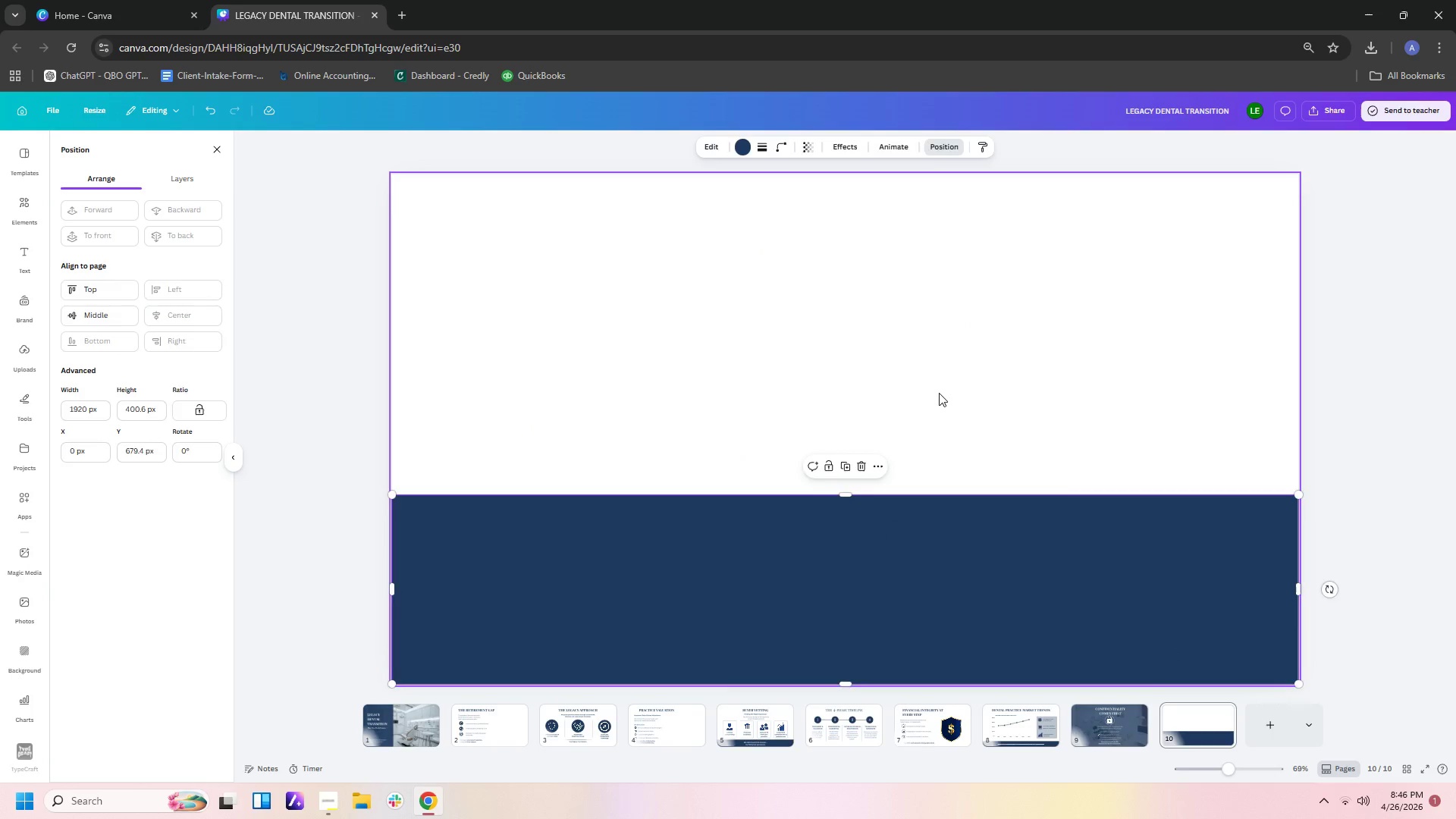 
left_click([939, 393])
 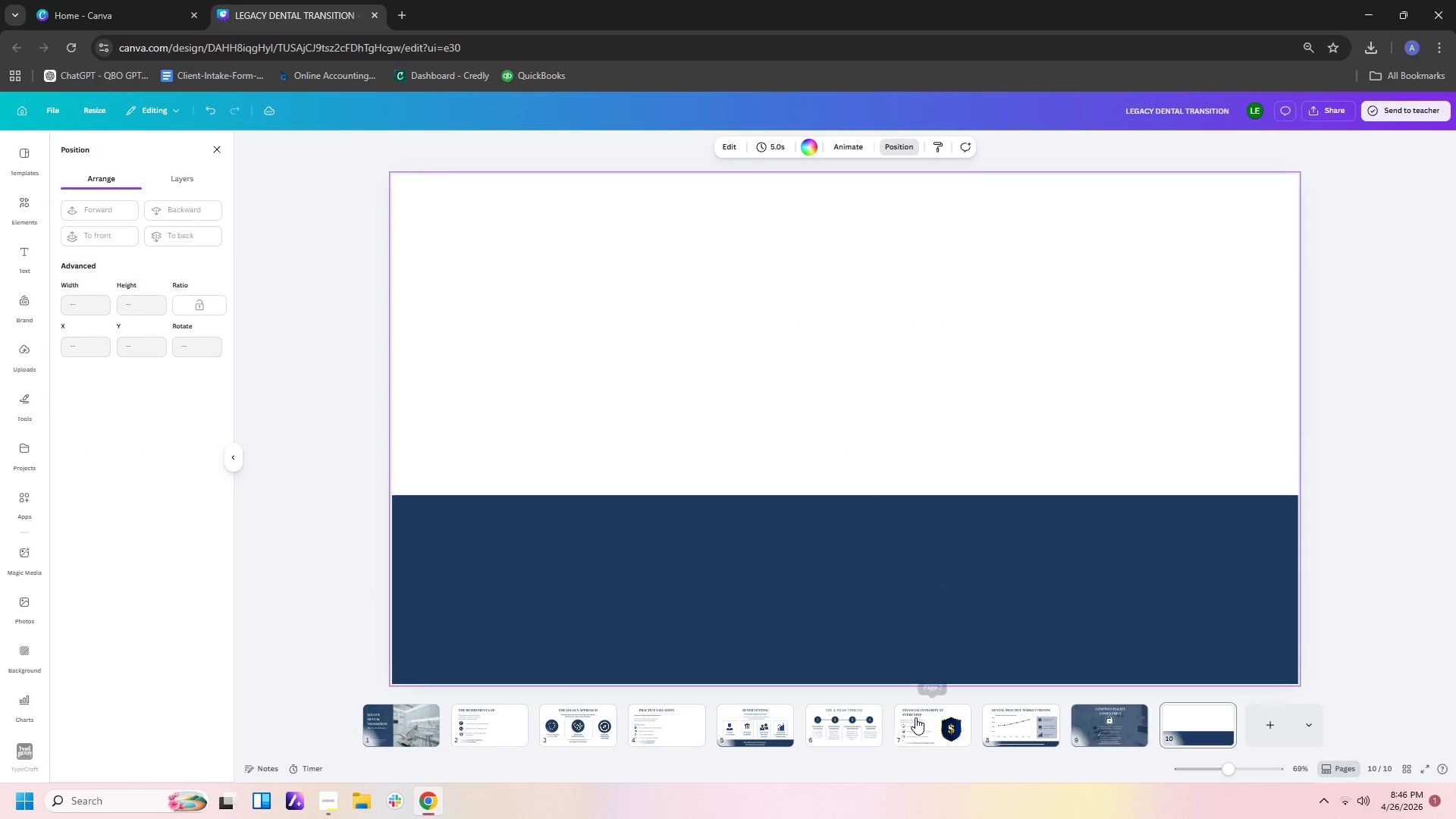 
mouse_move([1099, 728])
 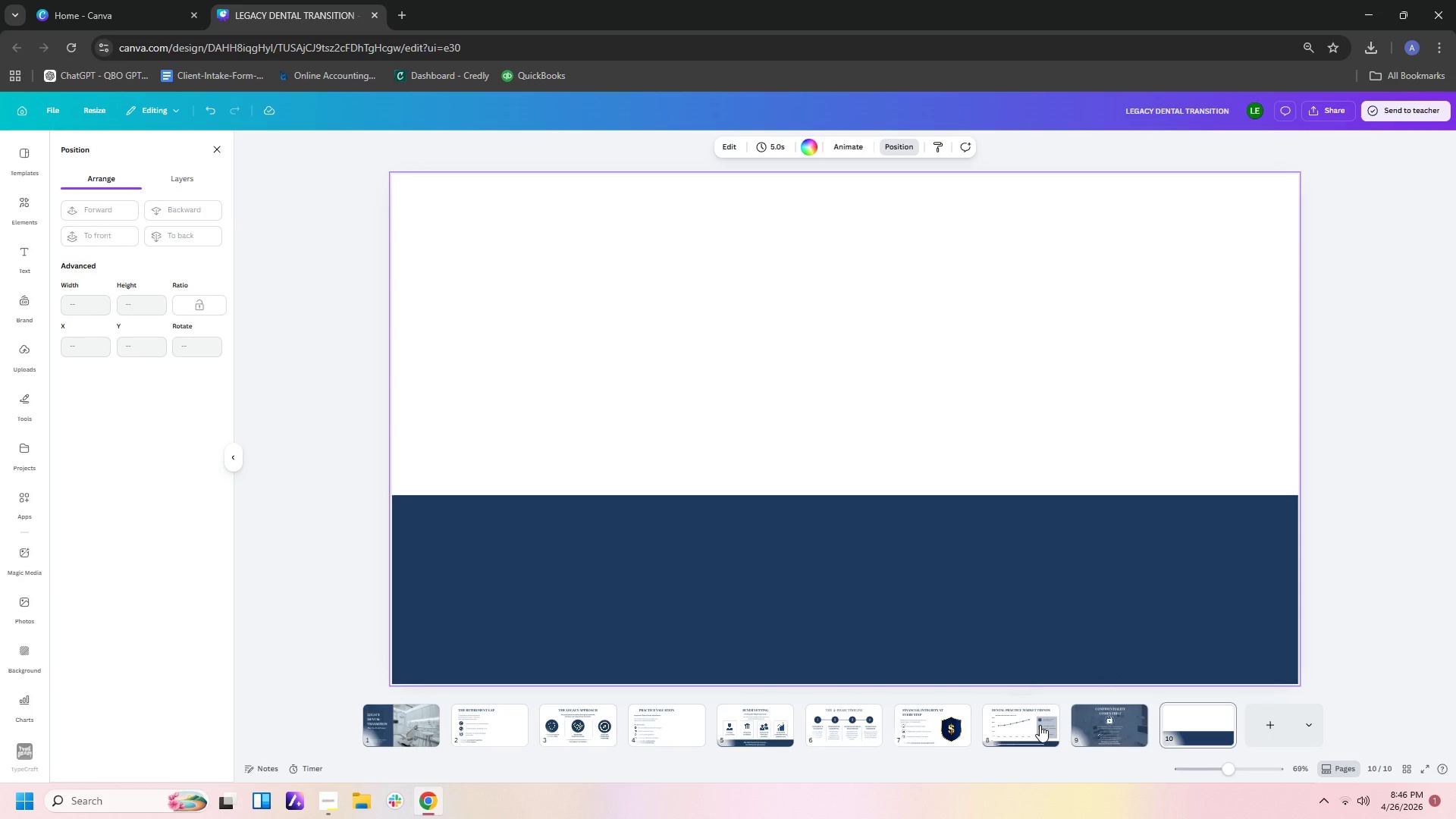 
left_click([1040, 725])
 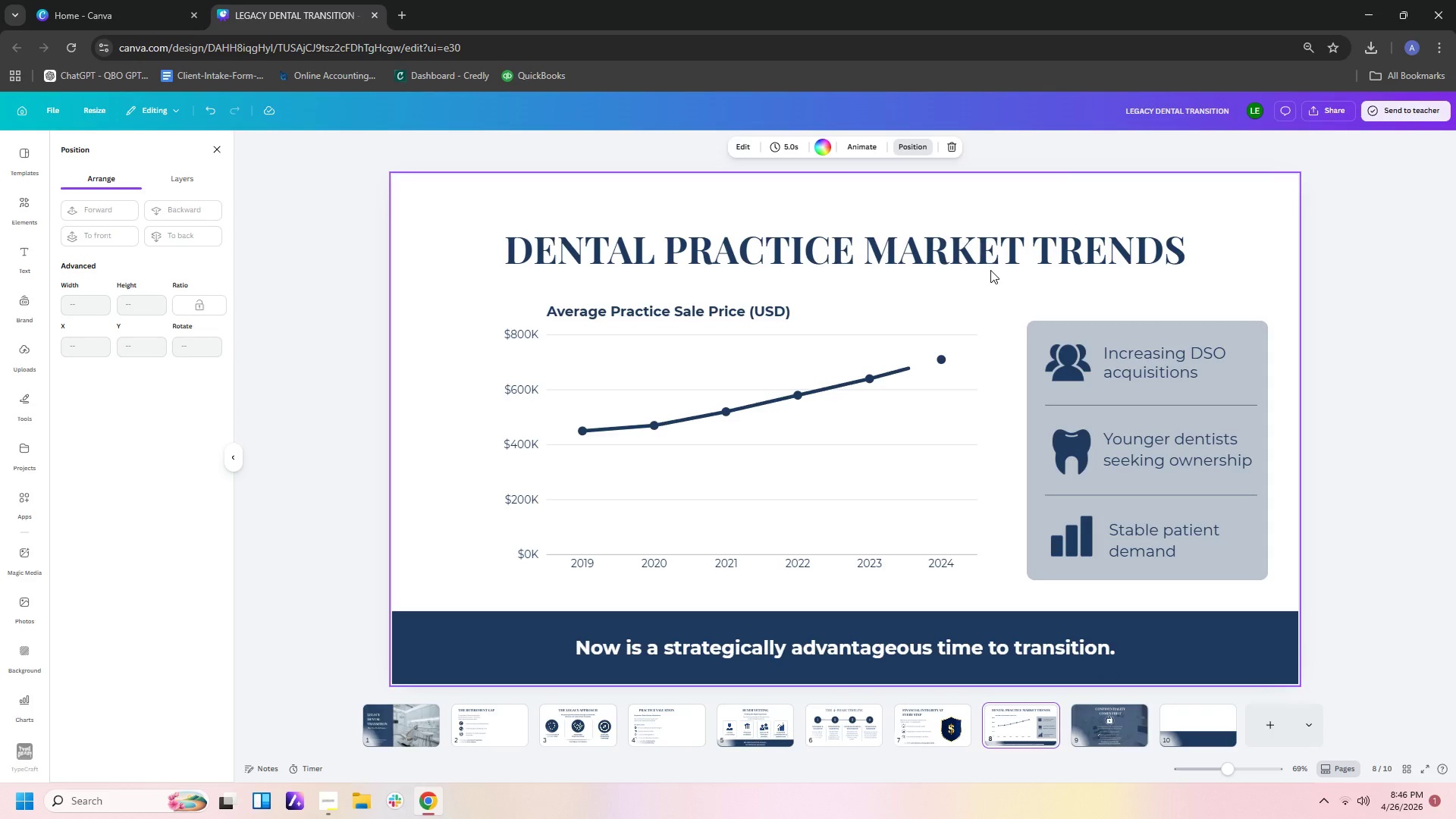 
left_click([990, 265])
 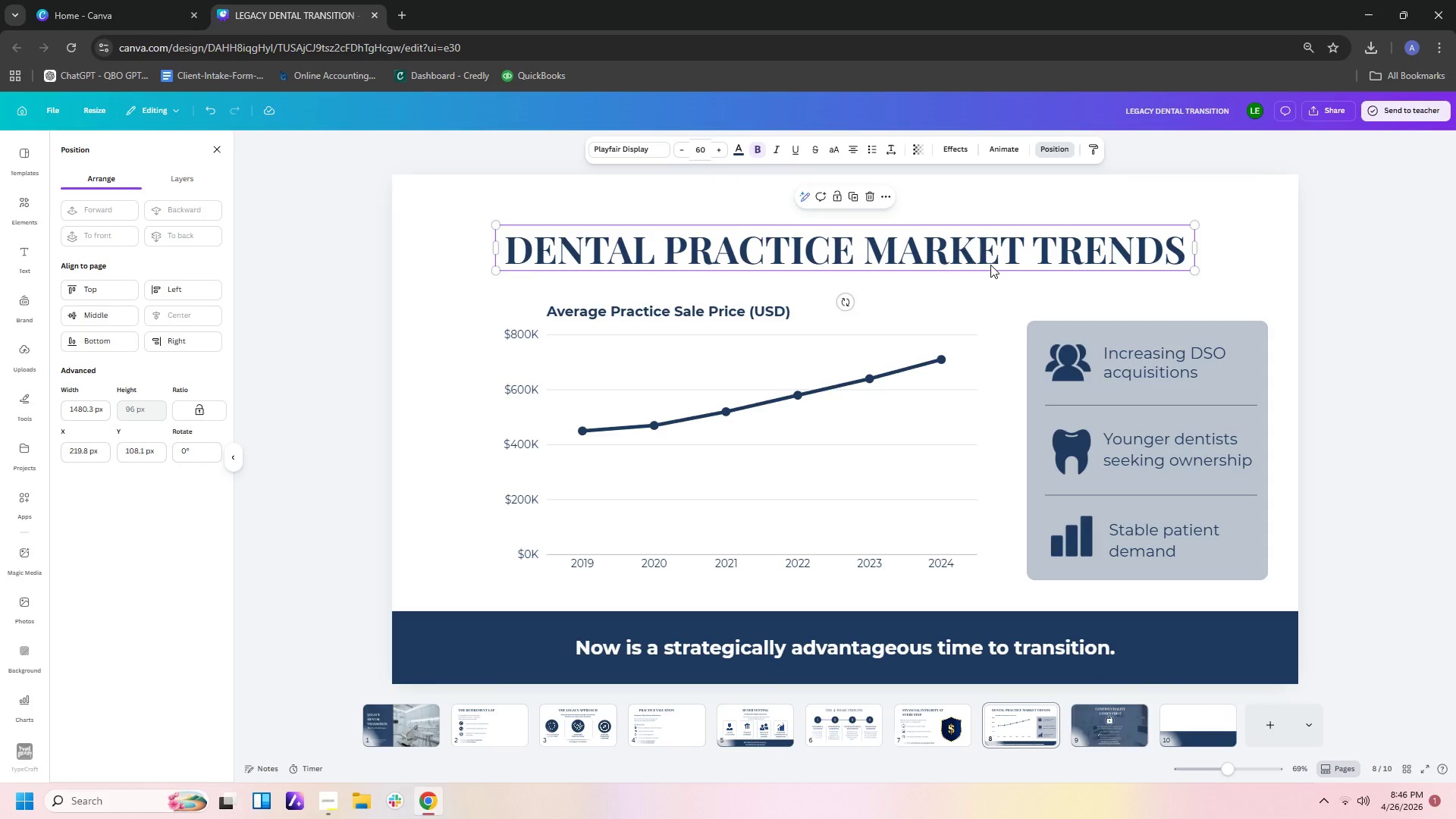 
key(Control+C)
 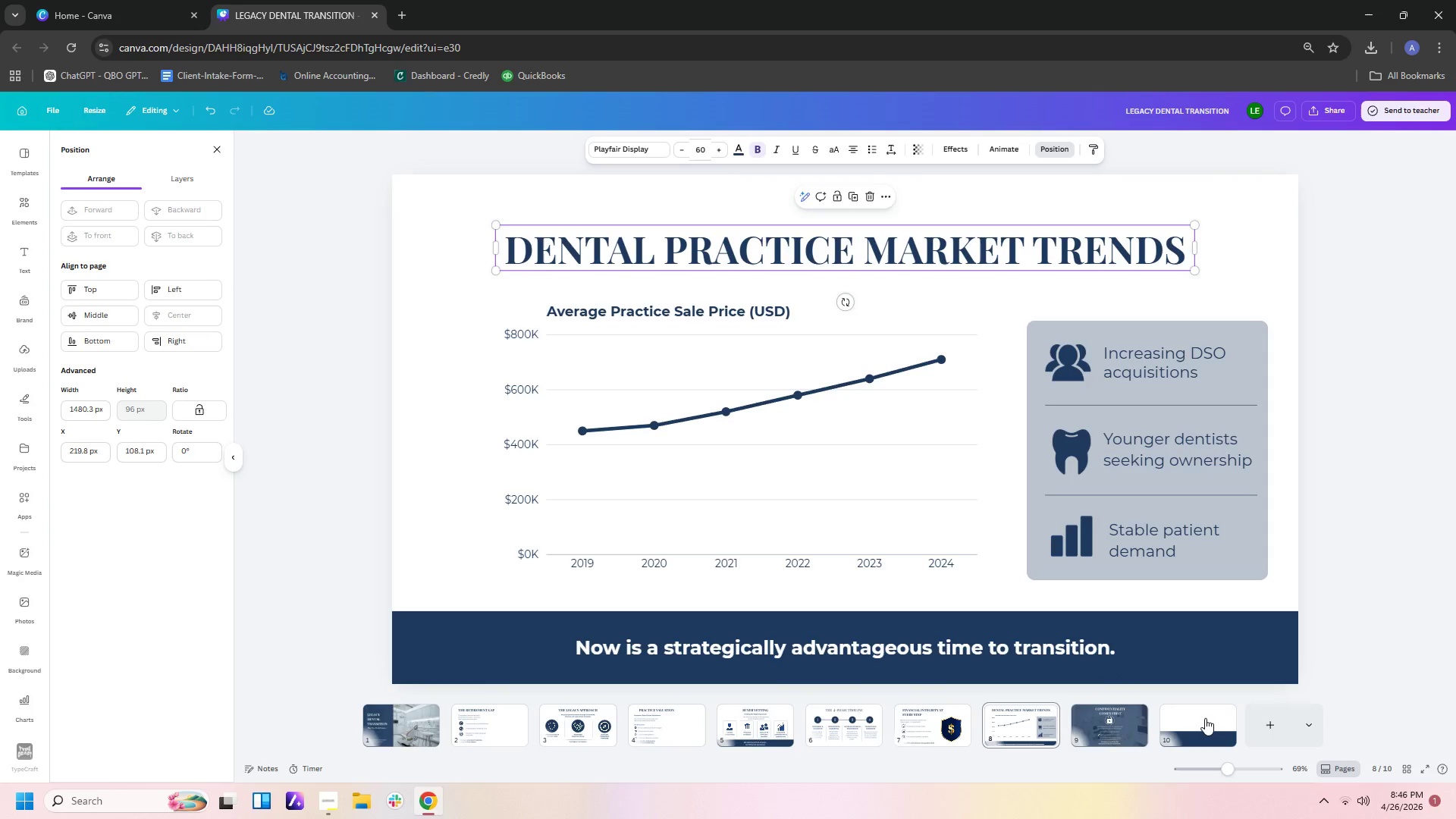 
left_click([1205, 718])
 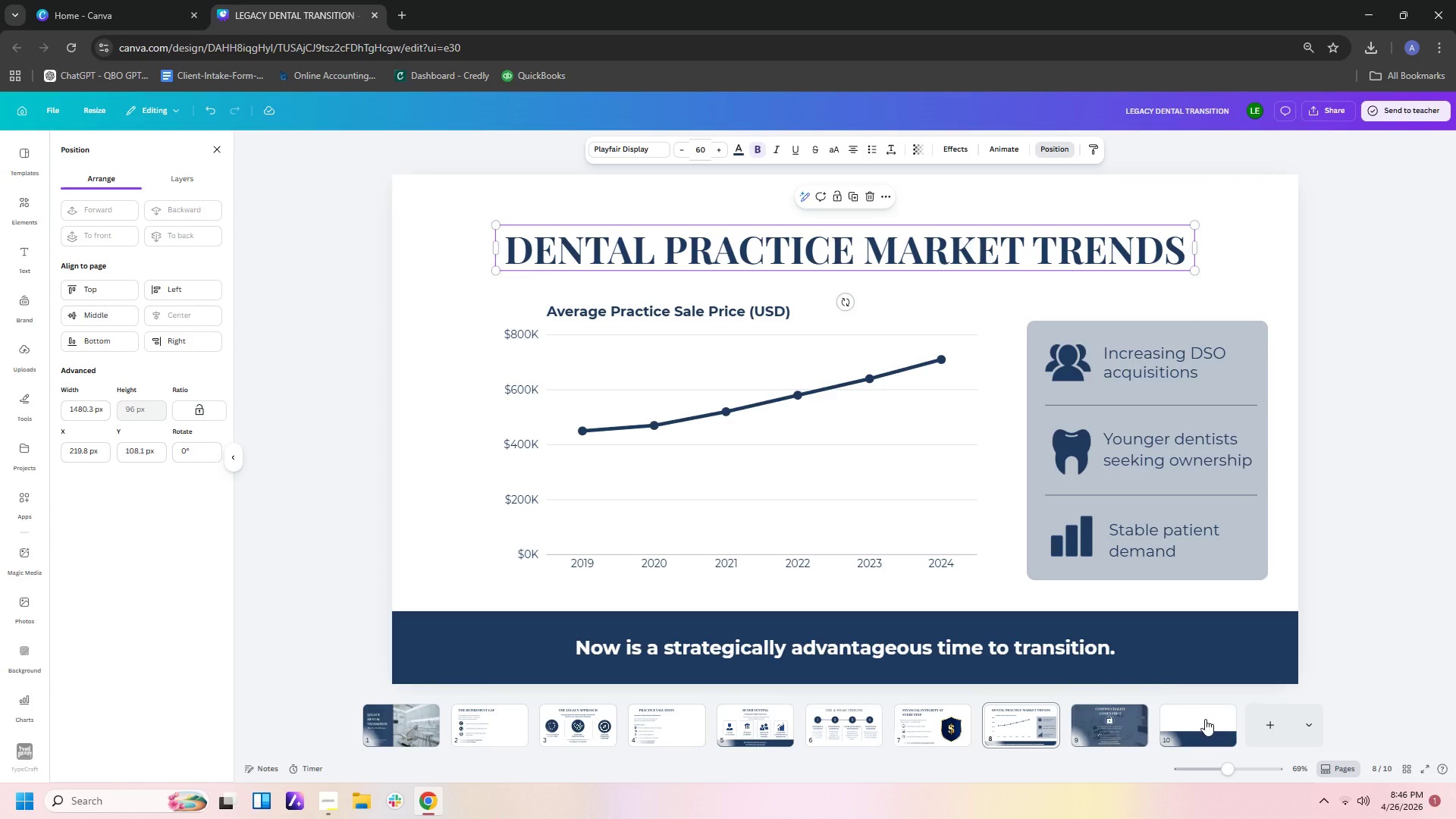 
key(Control+V)
 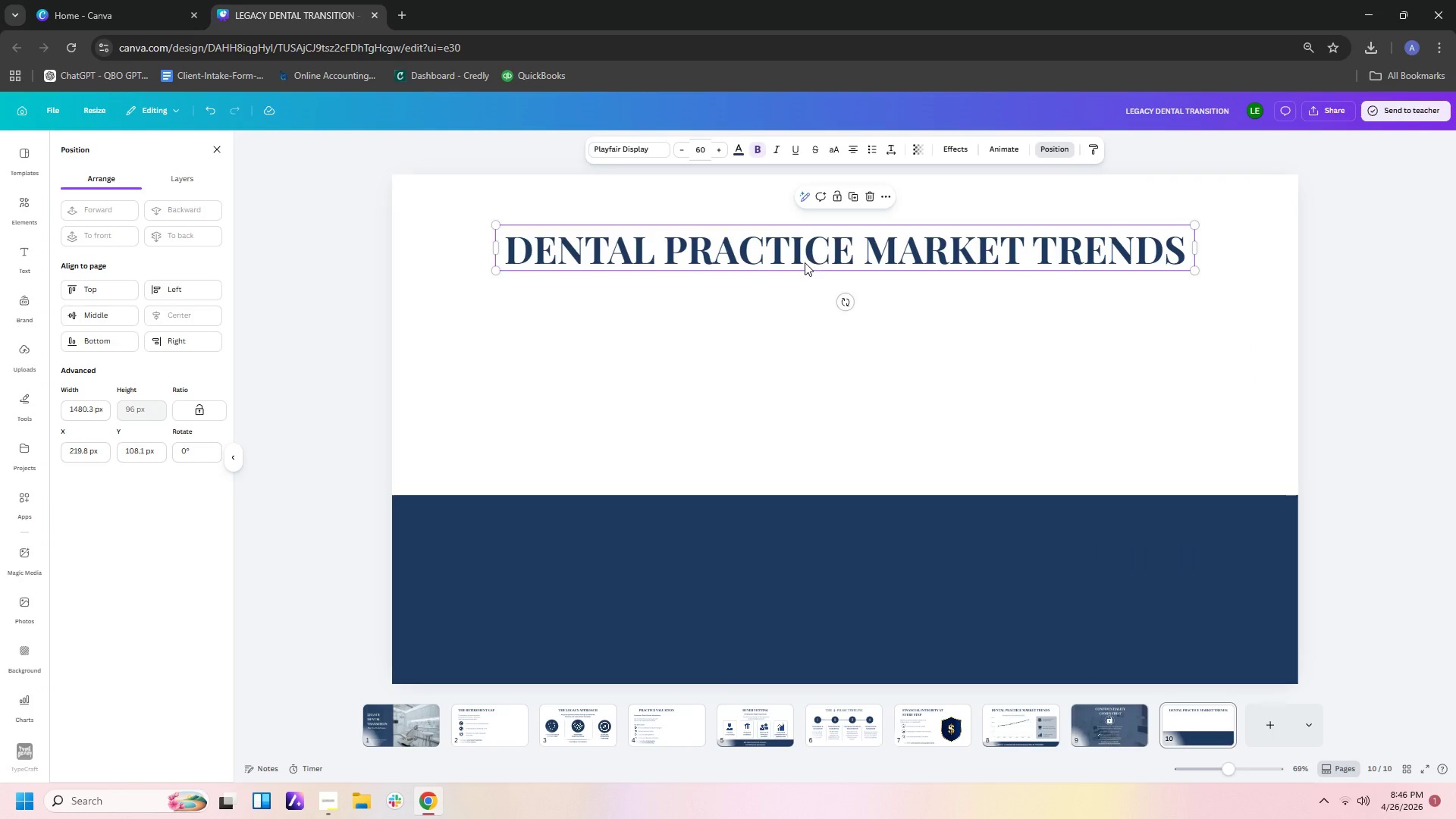 
double_click([805, 262])
 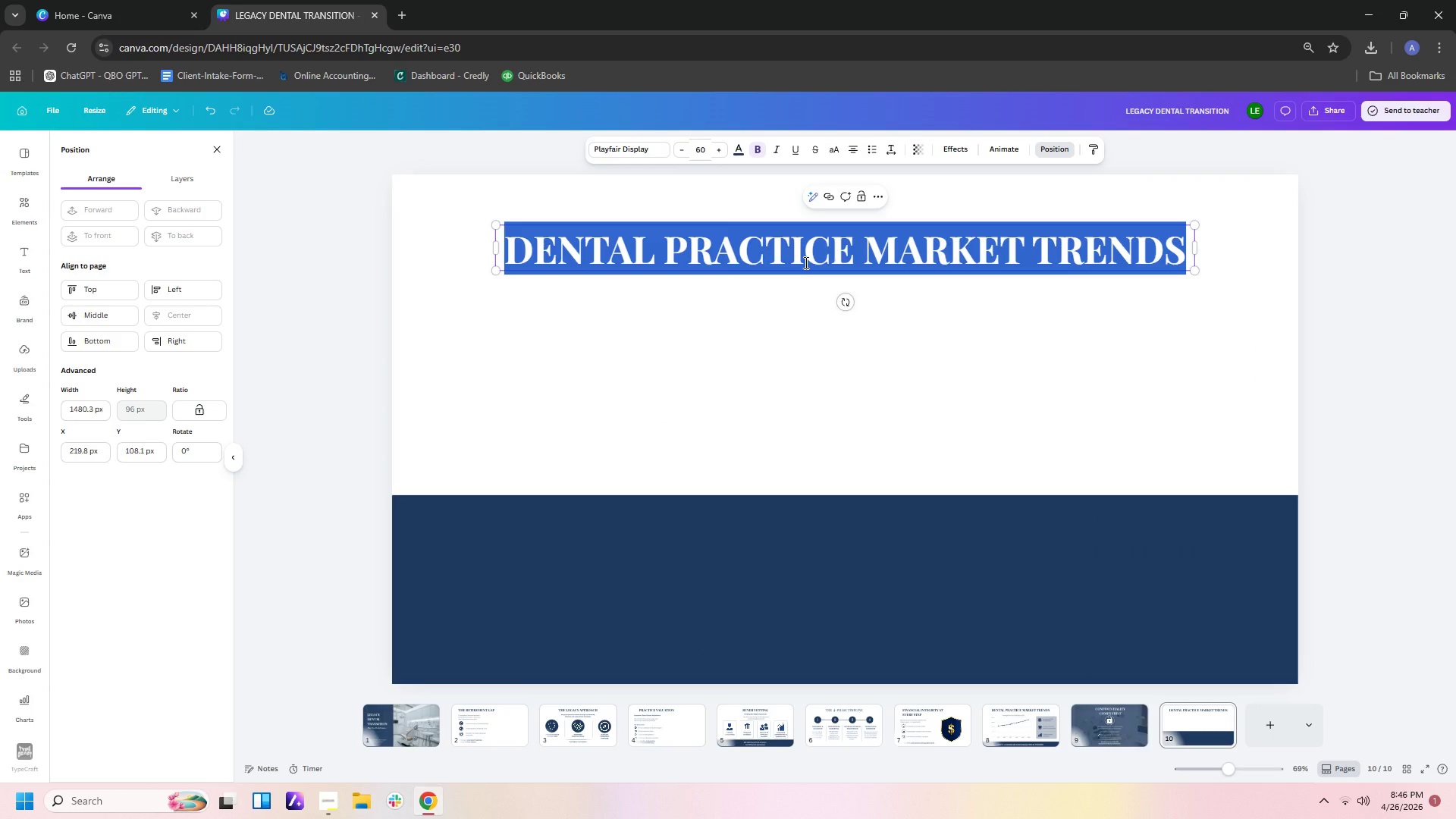 
type(PLAN YOUR DENTAL LEGACY TODAY)
 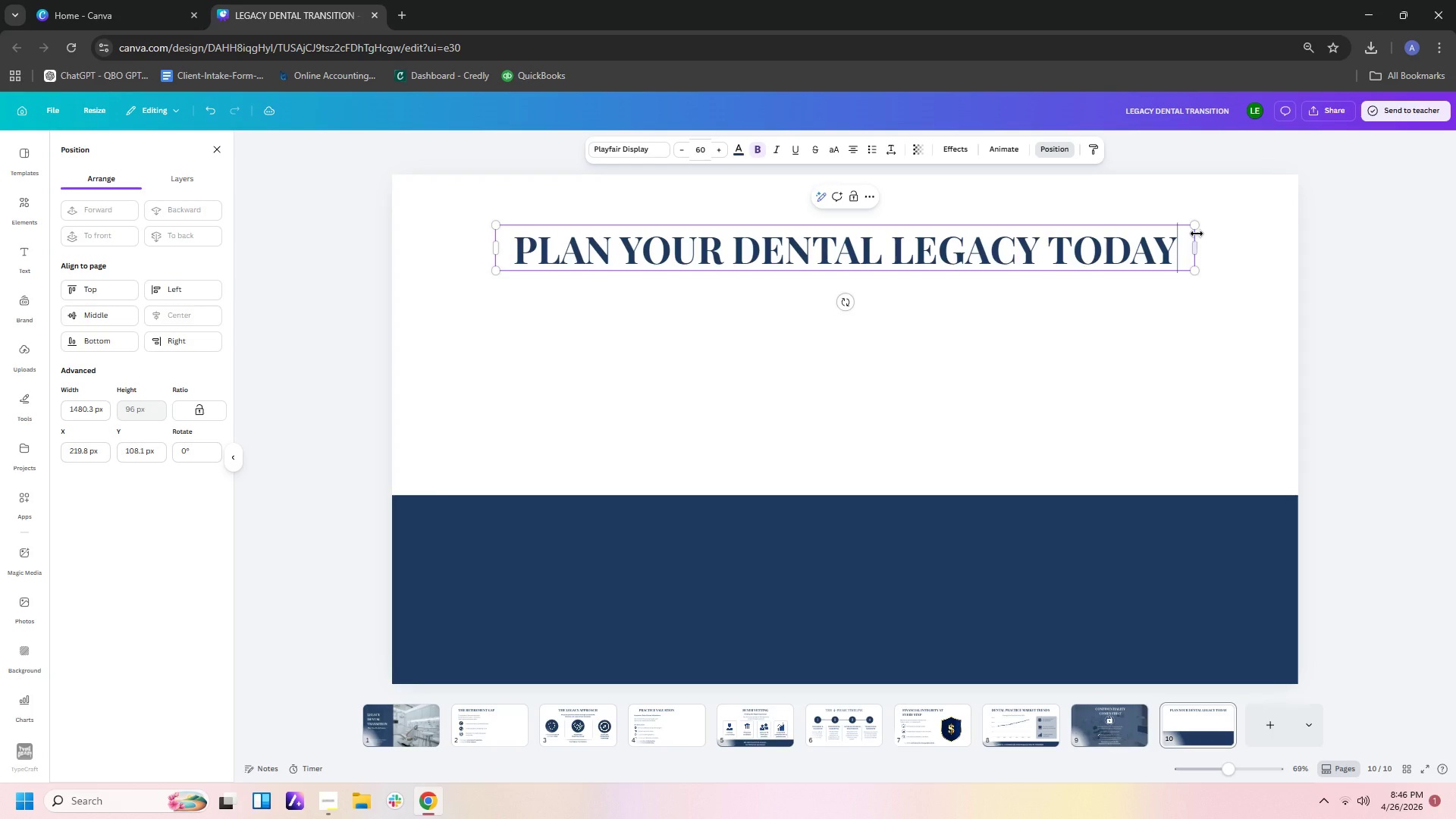 
left_click_drag(start_coordinate=[1197, 244], to_coordinate=[859, 284])
 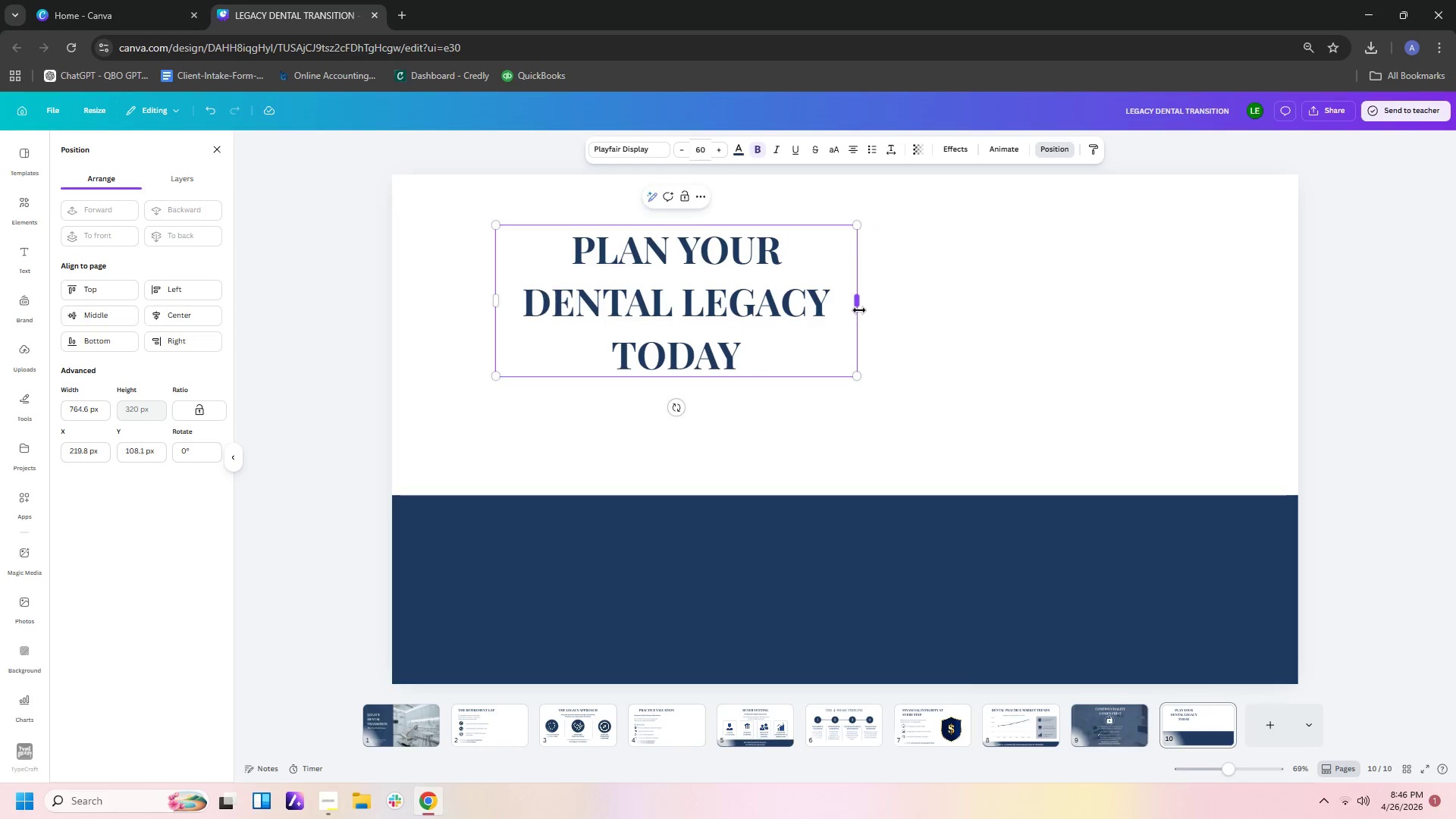 
left_click_drag(start_coordinate=[858, 306], to_coordinate=[912, 303])
 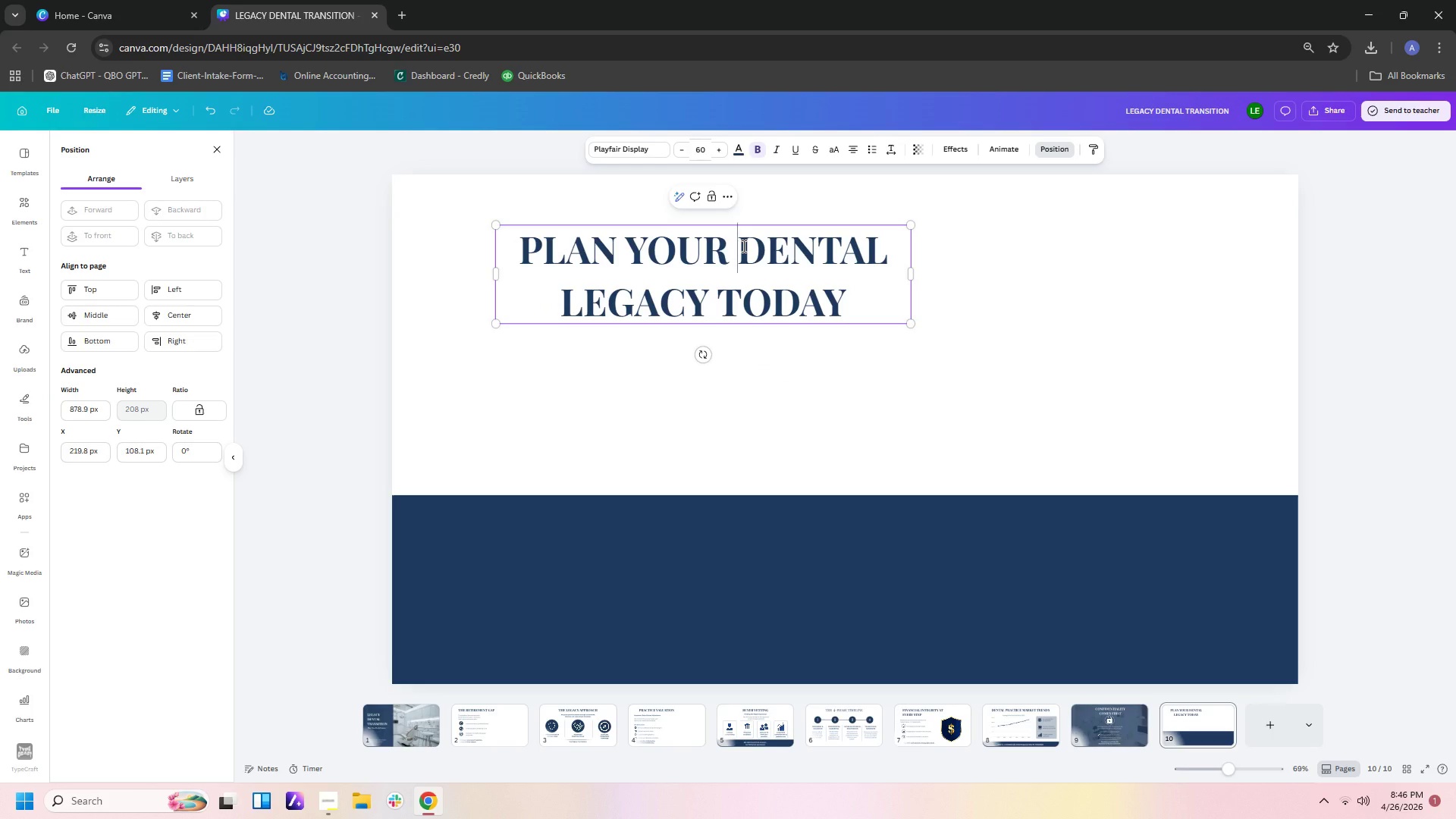 
key(Backspace)
 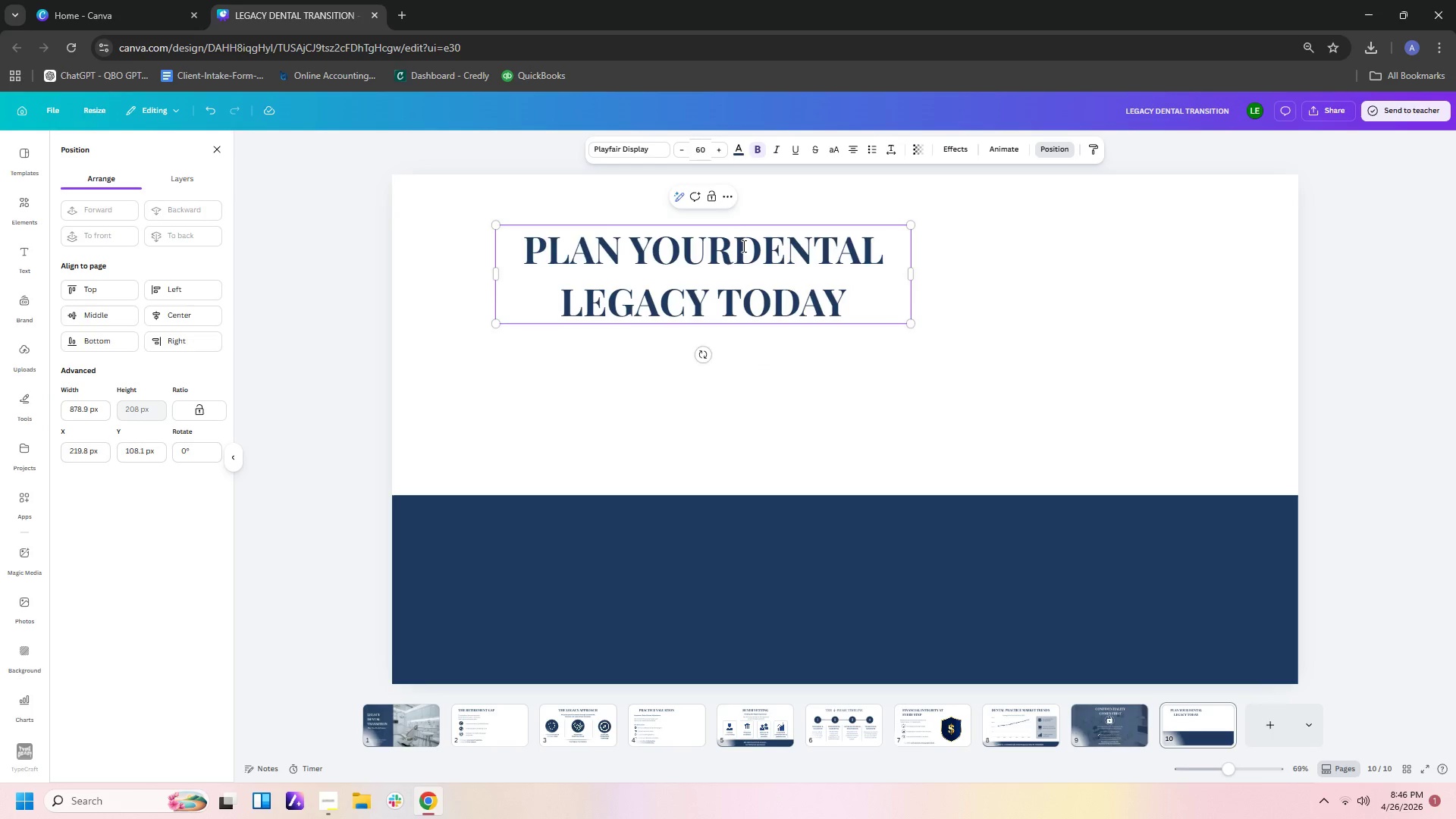 
key(Enter)
 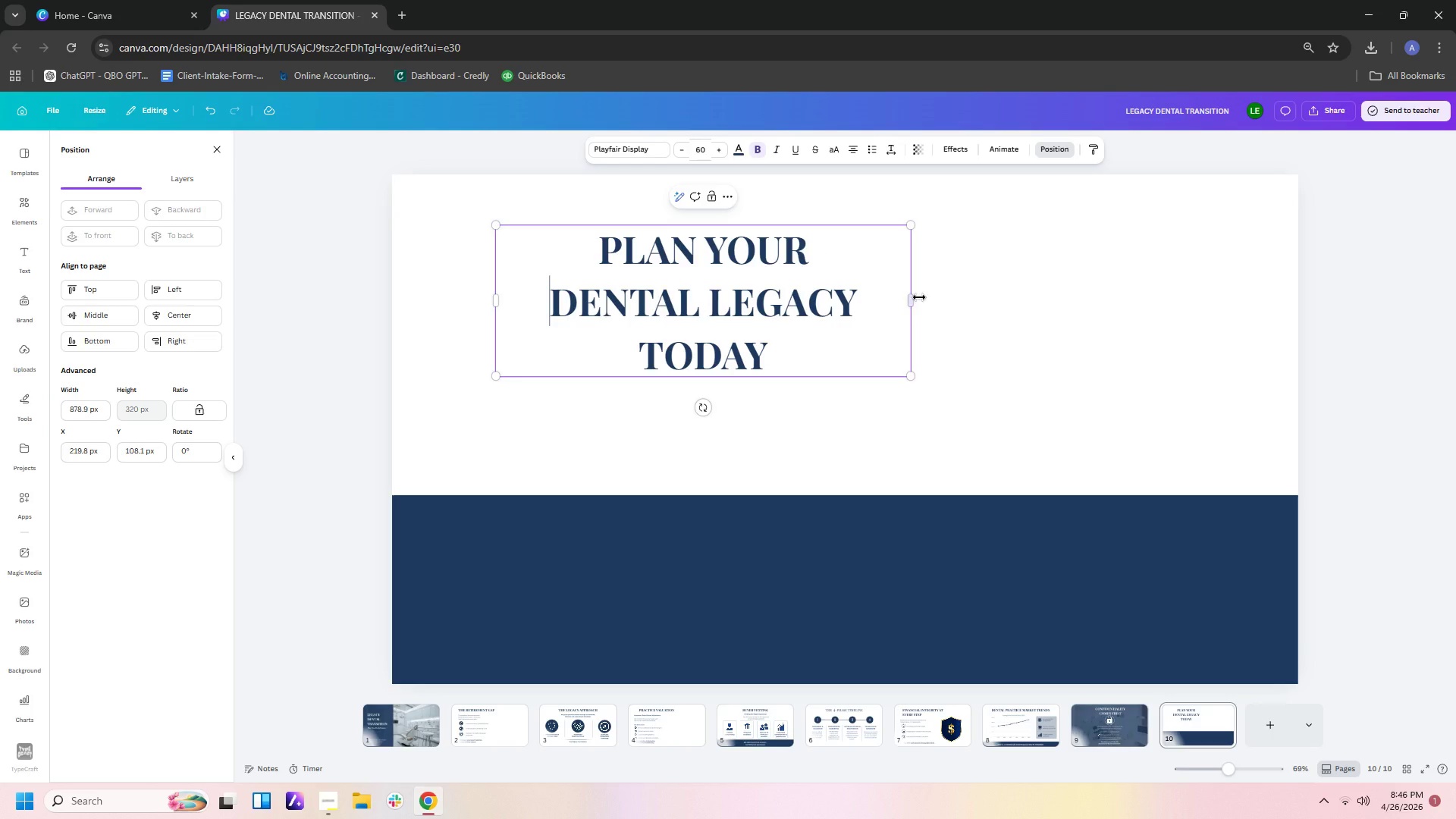 
left_click_drag(start_coordinate=[918, 297], to_coordinate=[974, 291])
 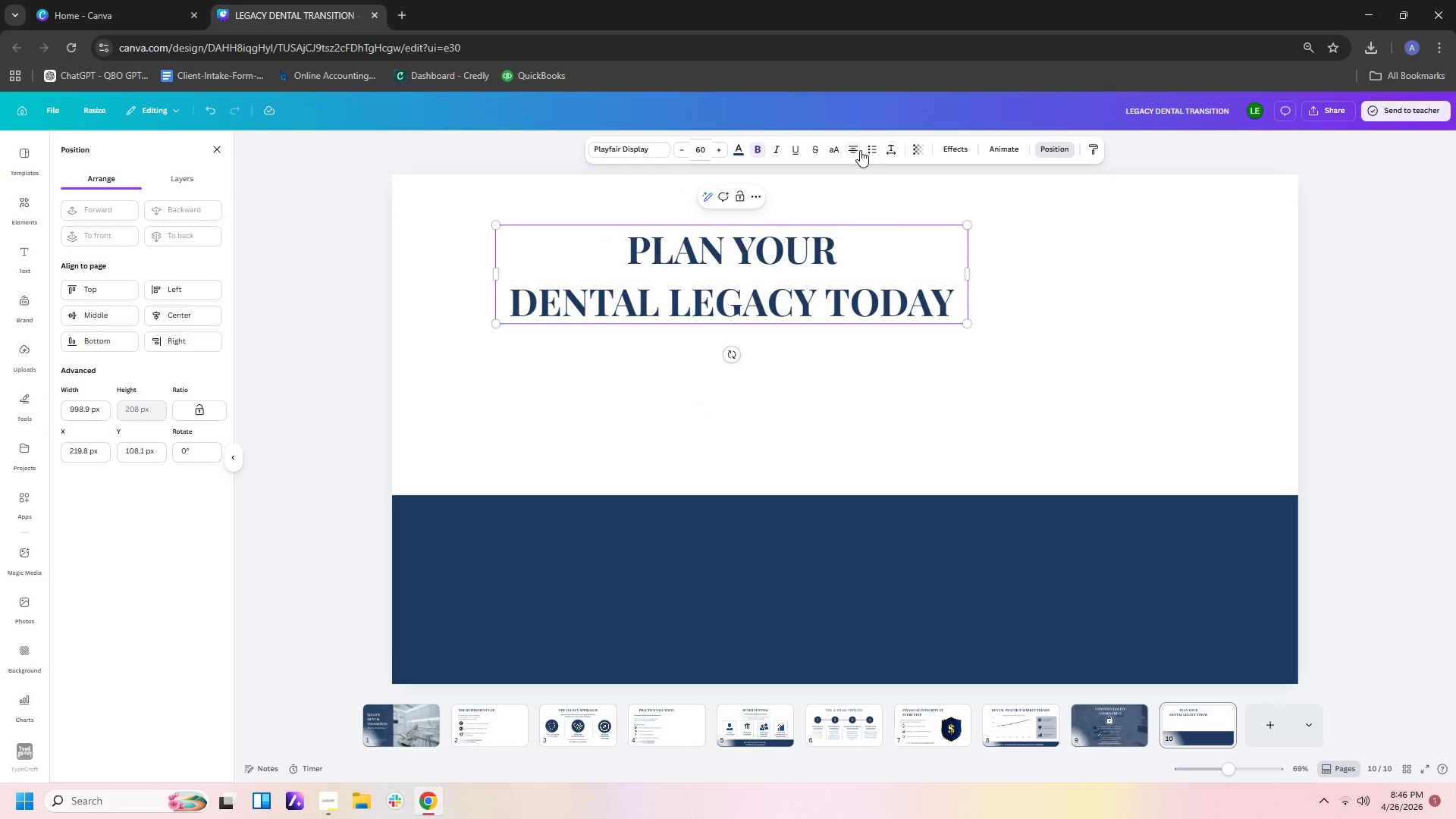 
left_click([851, 150])
 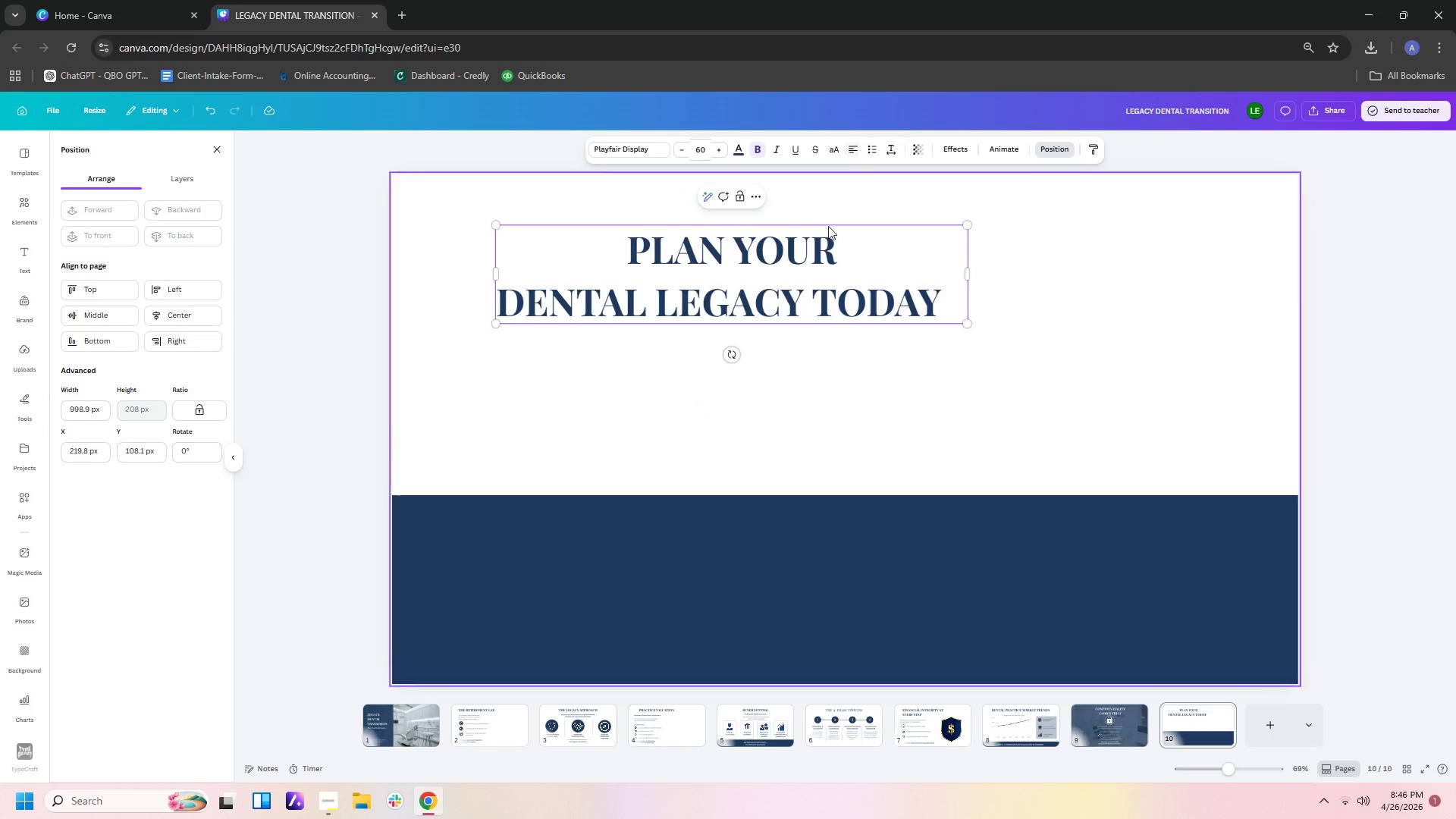 
left_click([811, 259])
 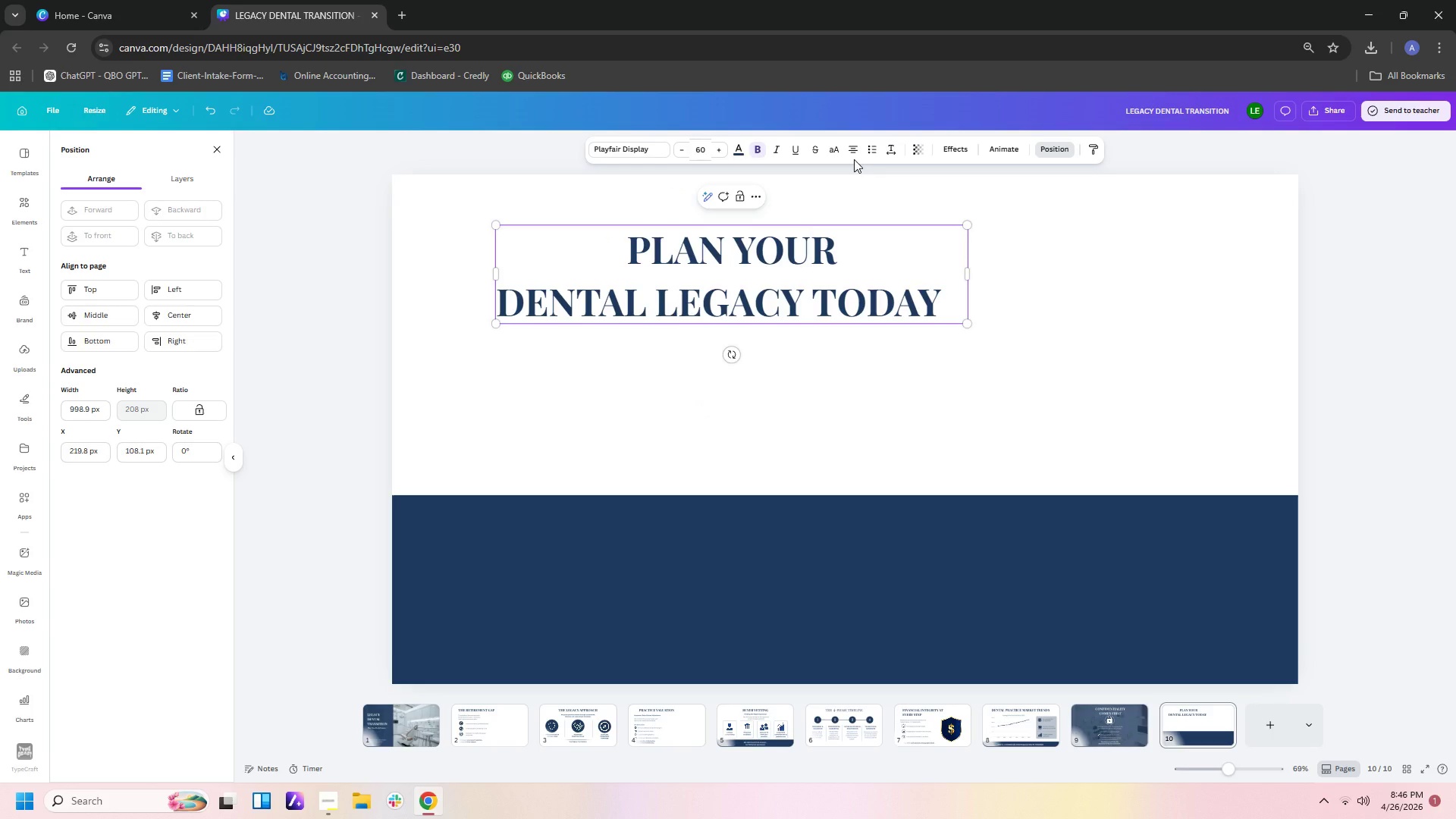 
left_click([854, 159])
 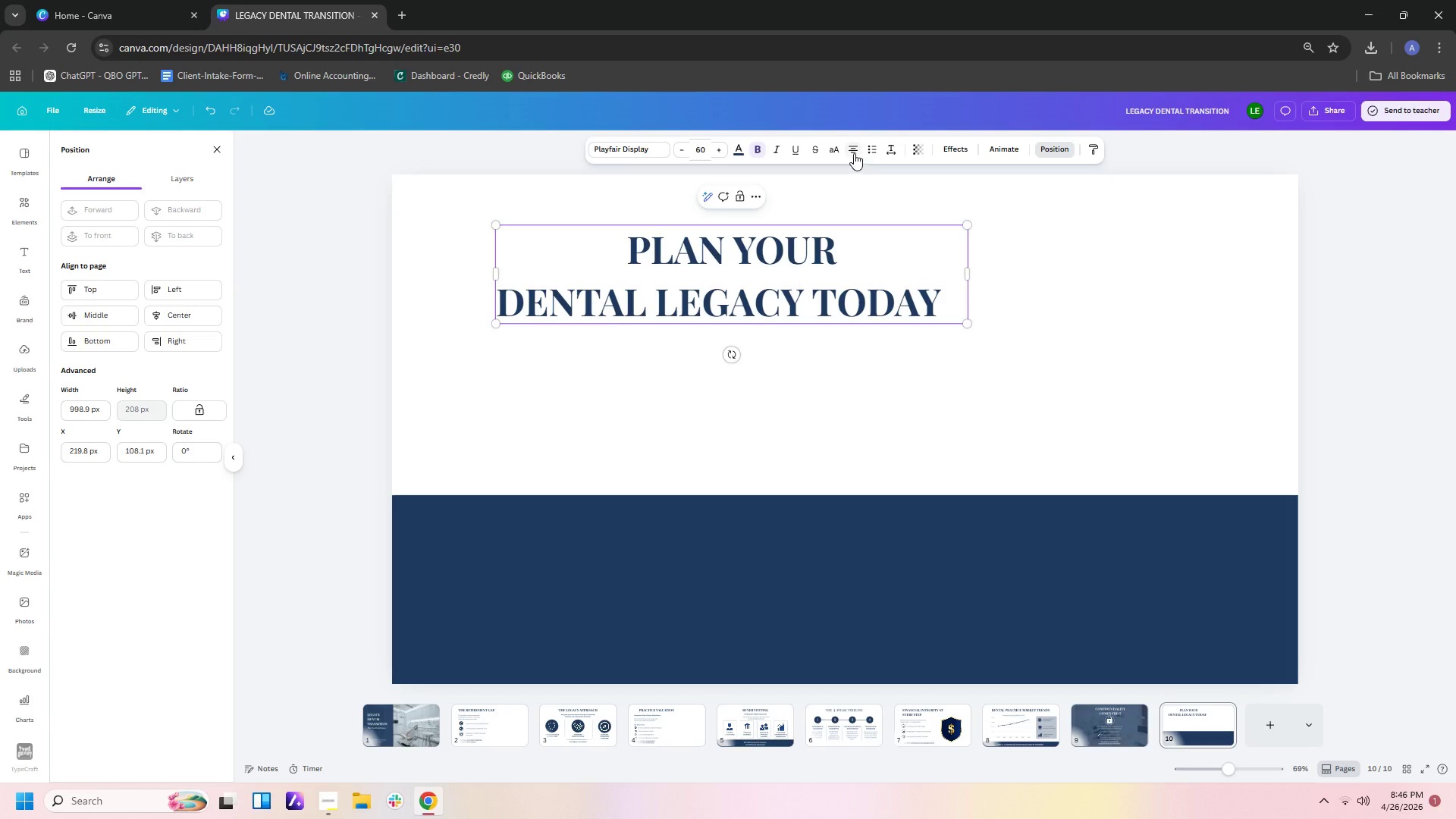 
left_click([854, 153])
 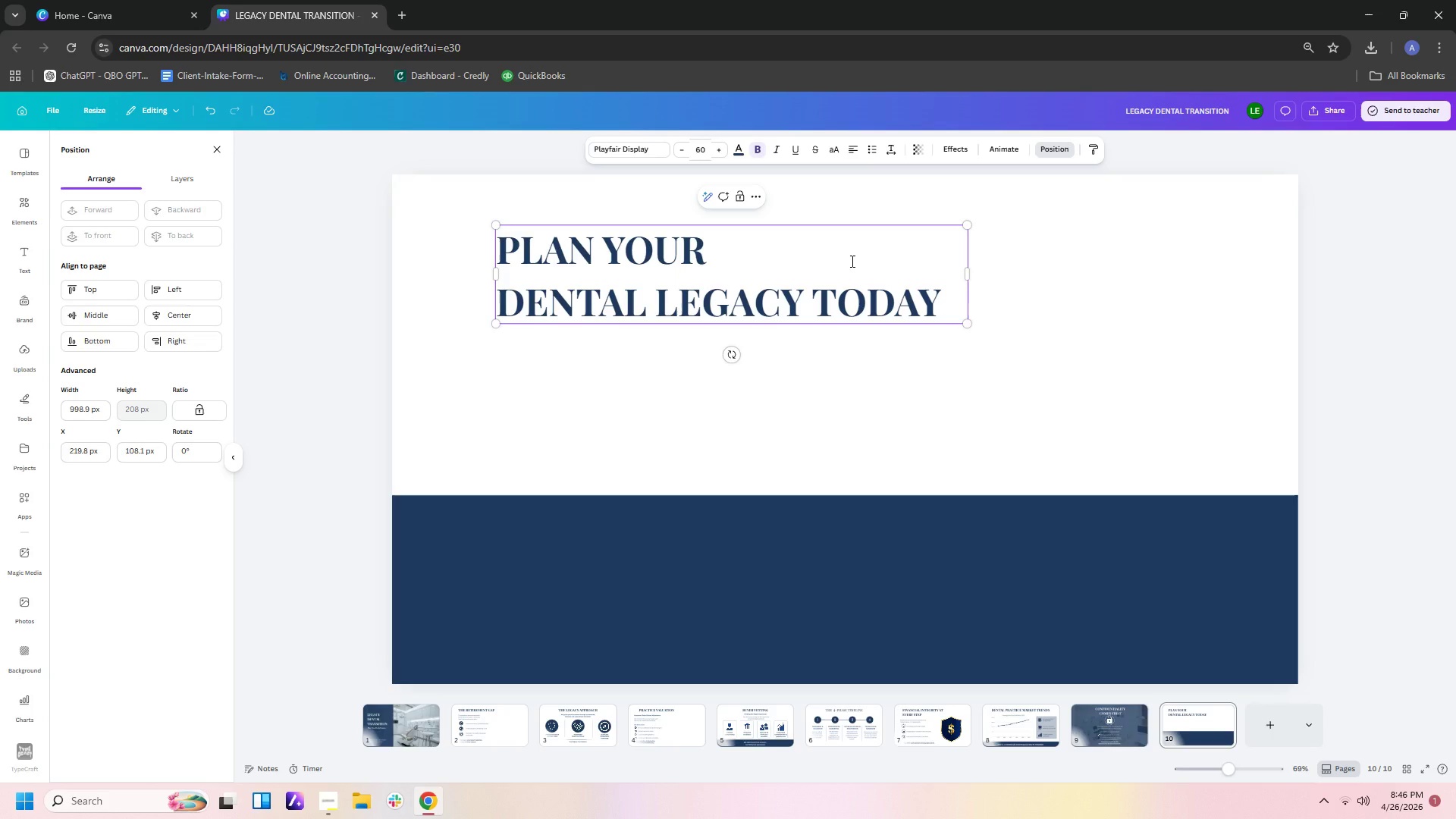 
left_click([1117, 366])
 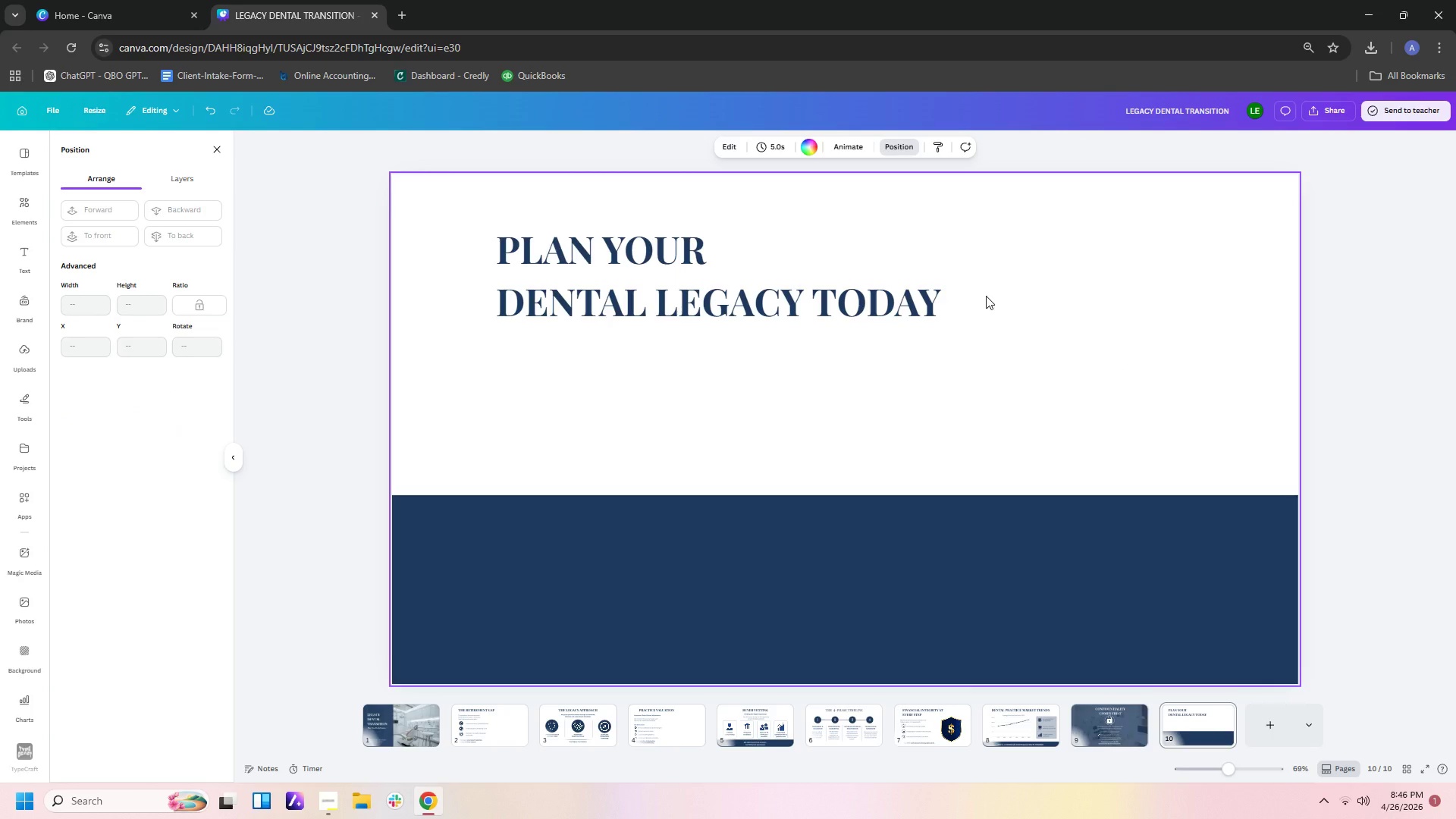 
left_click_drag(start_coordinate=[934, 284], to_coordinate=[883, 290])
 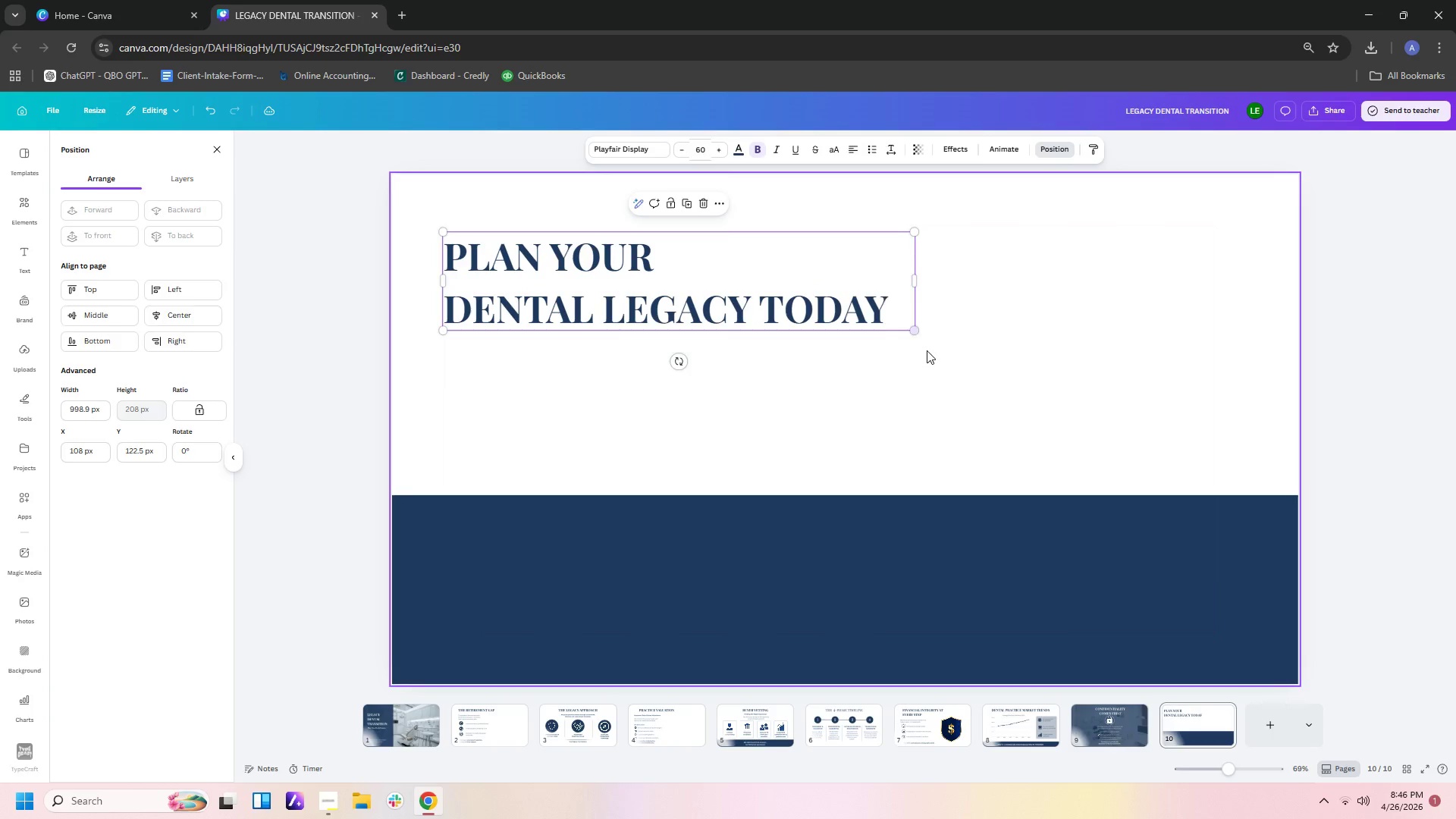 
left_click([927, 354])
 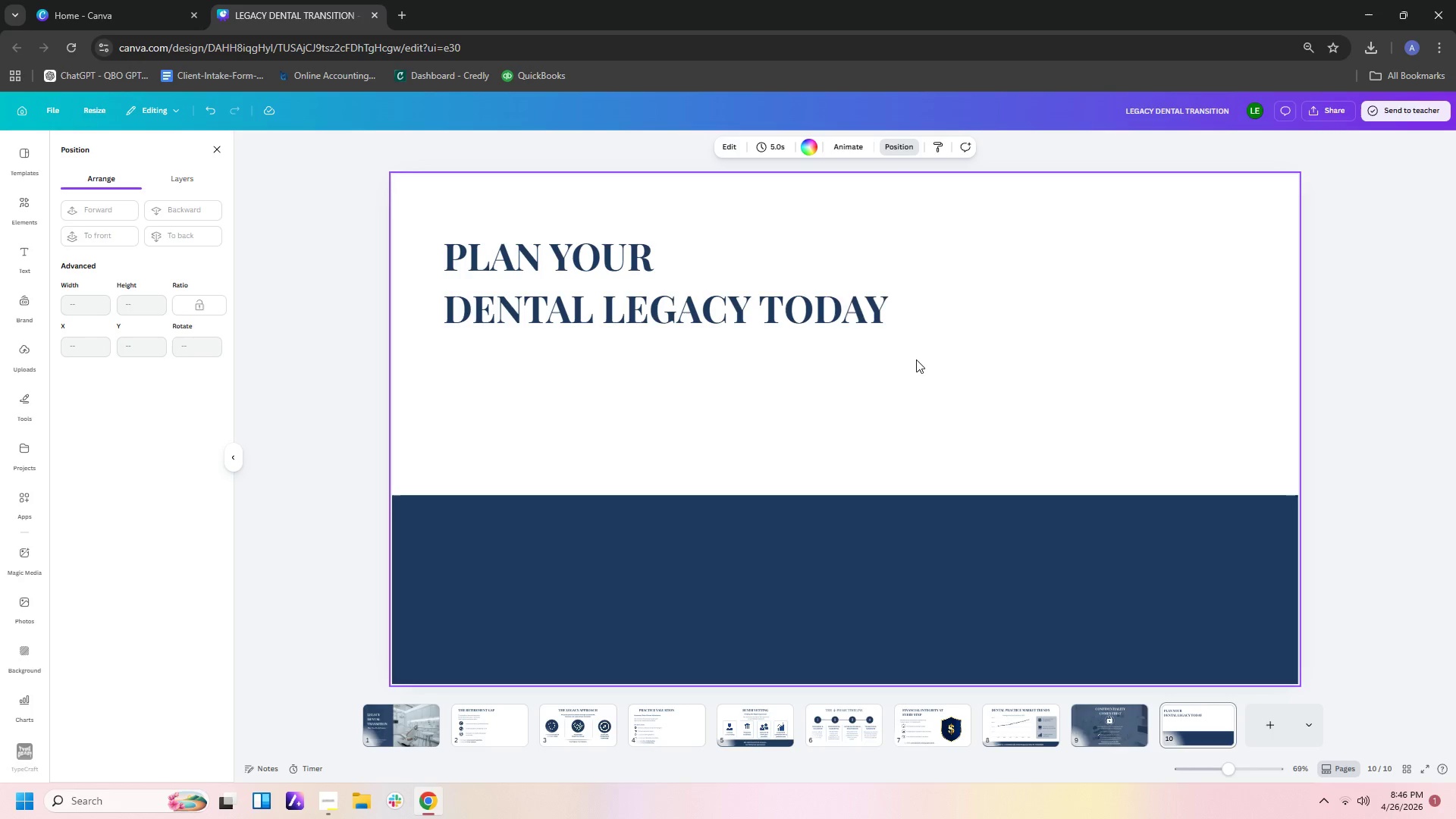 
wait(5.69)
 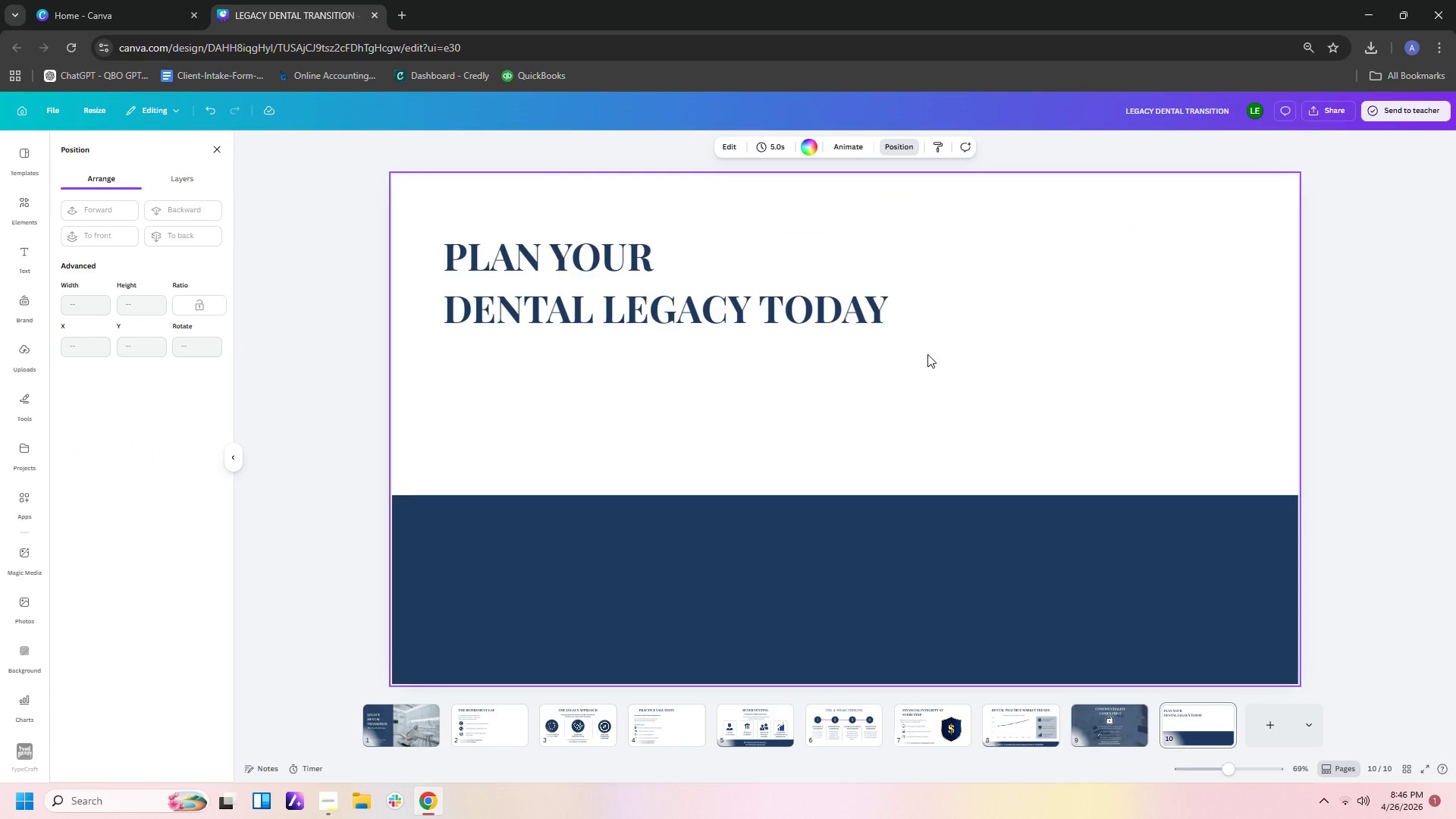 
left_click([767, 729])
 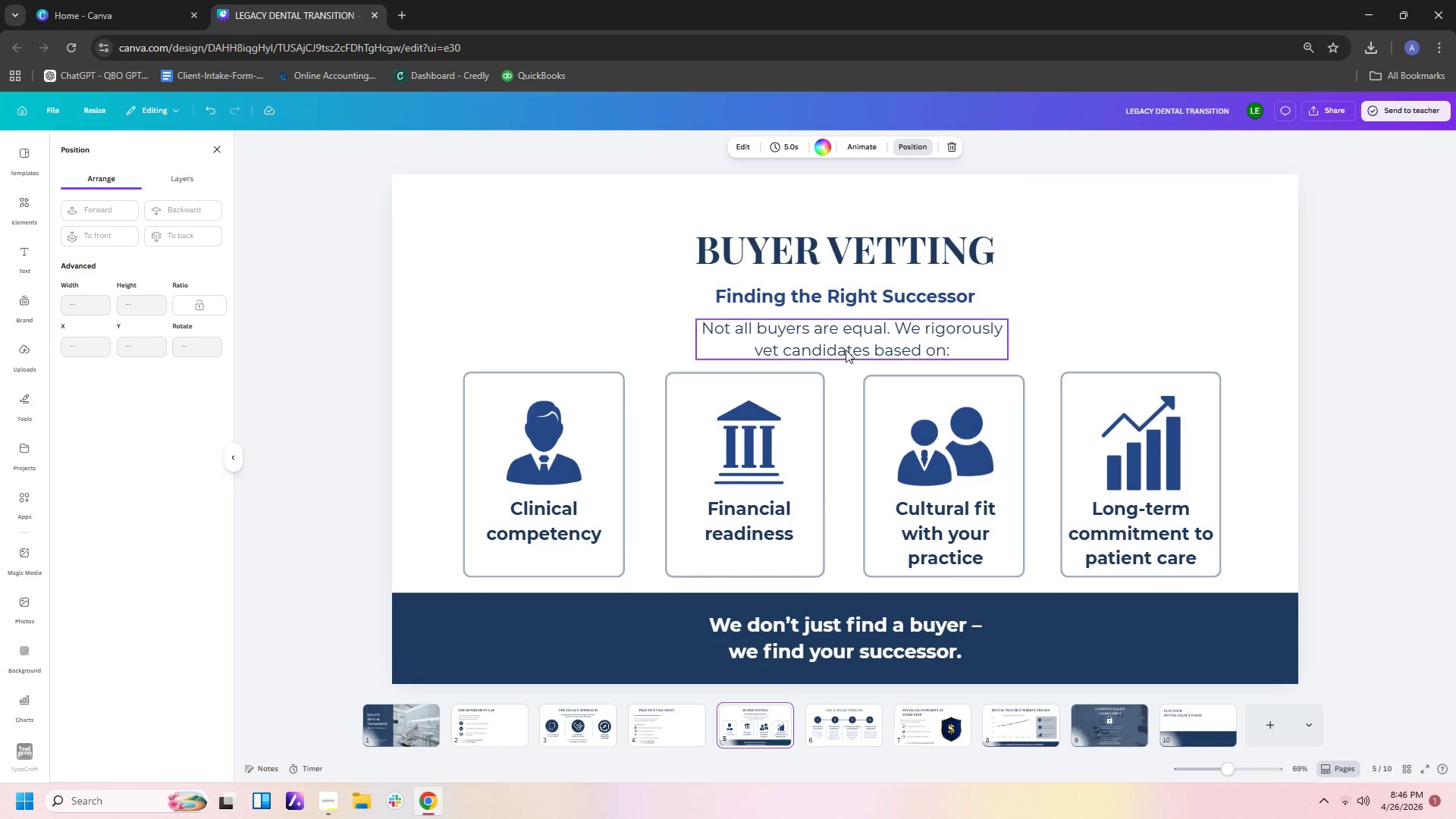 
left_click([846, 346])
 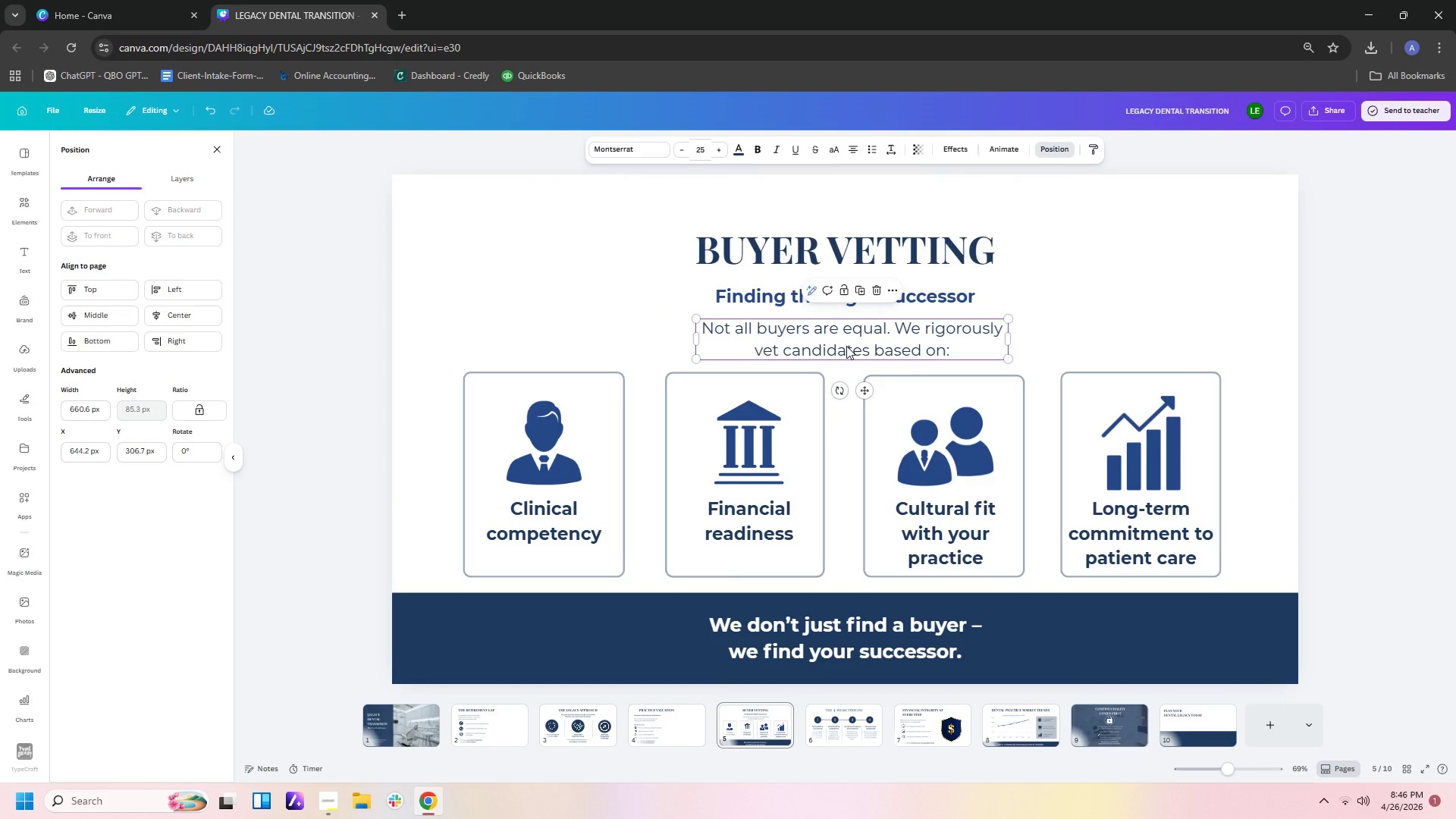 
key(Control+C)
 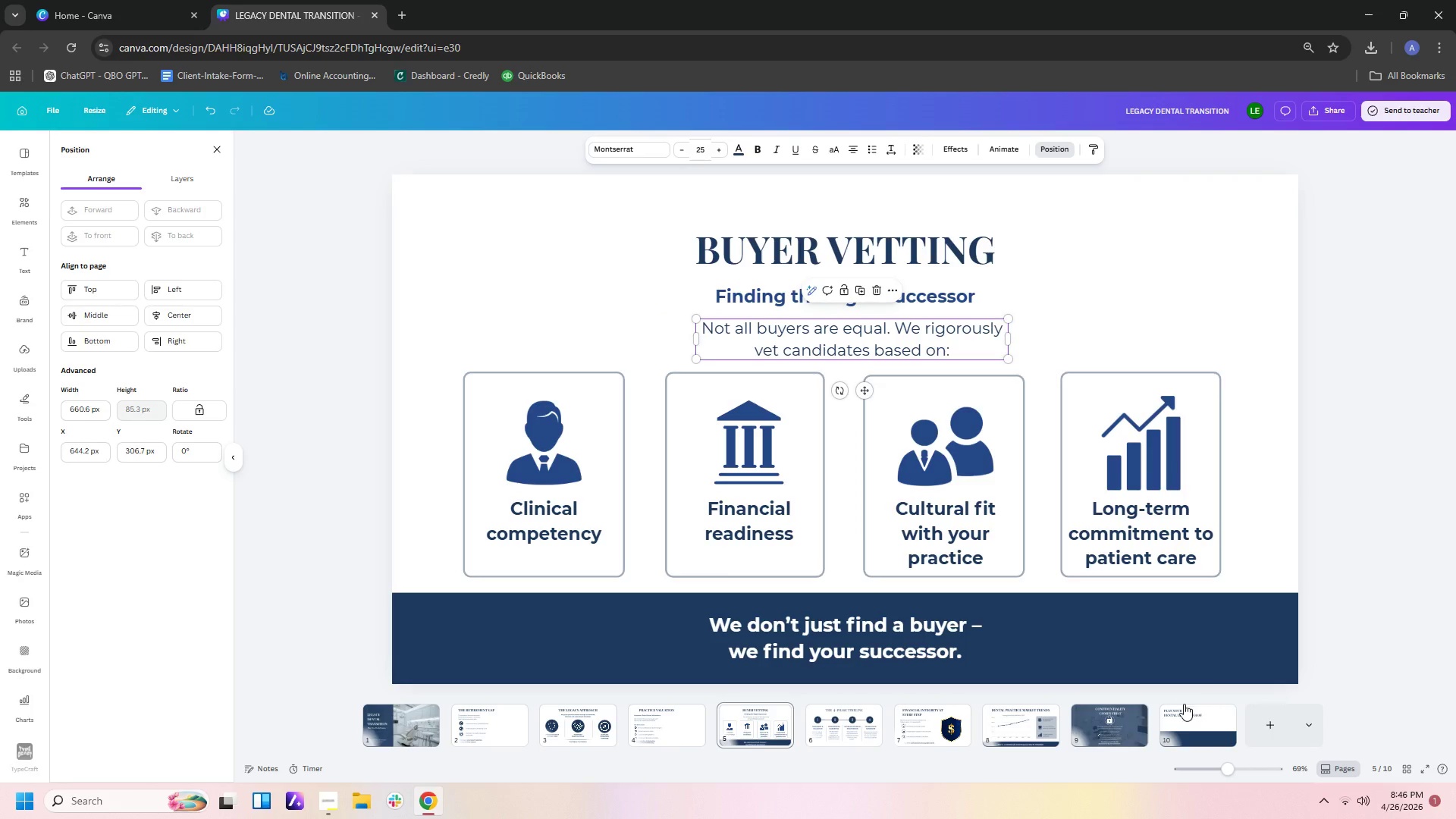 
left_click([1184, 721])
 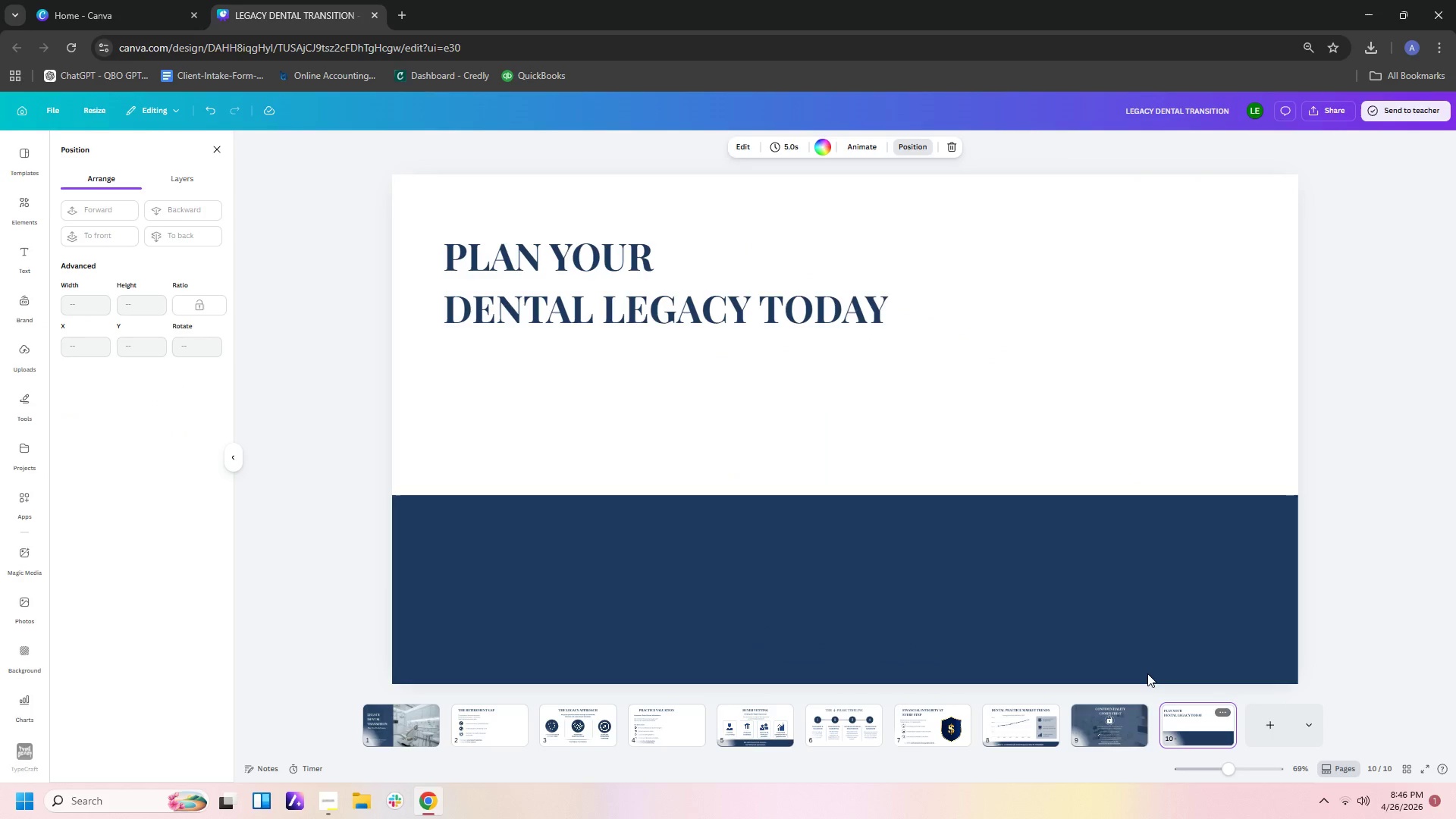 
key(Control+V)
 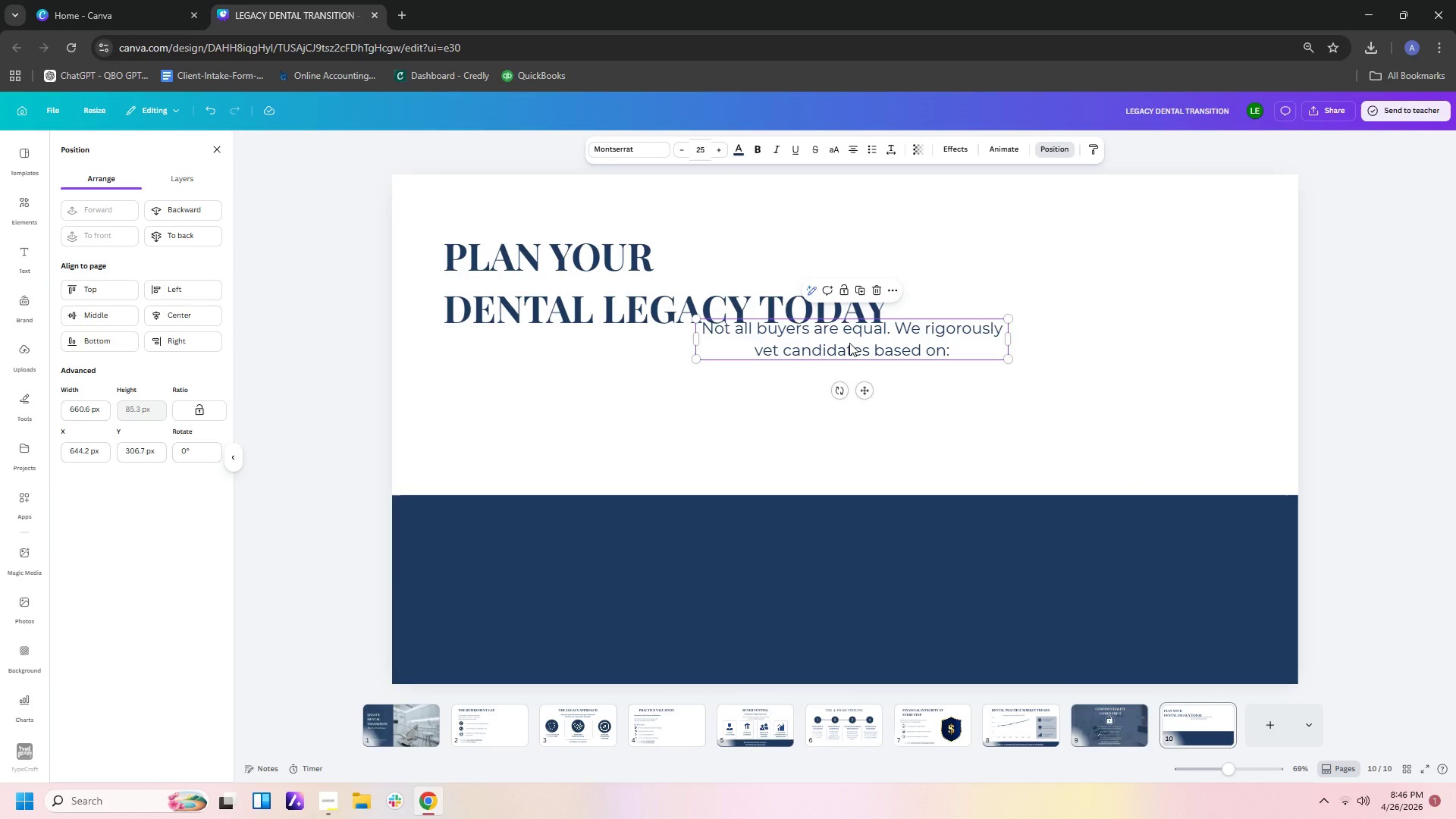 
left_click_drag(start_coordinate=[849, 340], to_coordinate=[609, 366])
 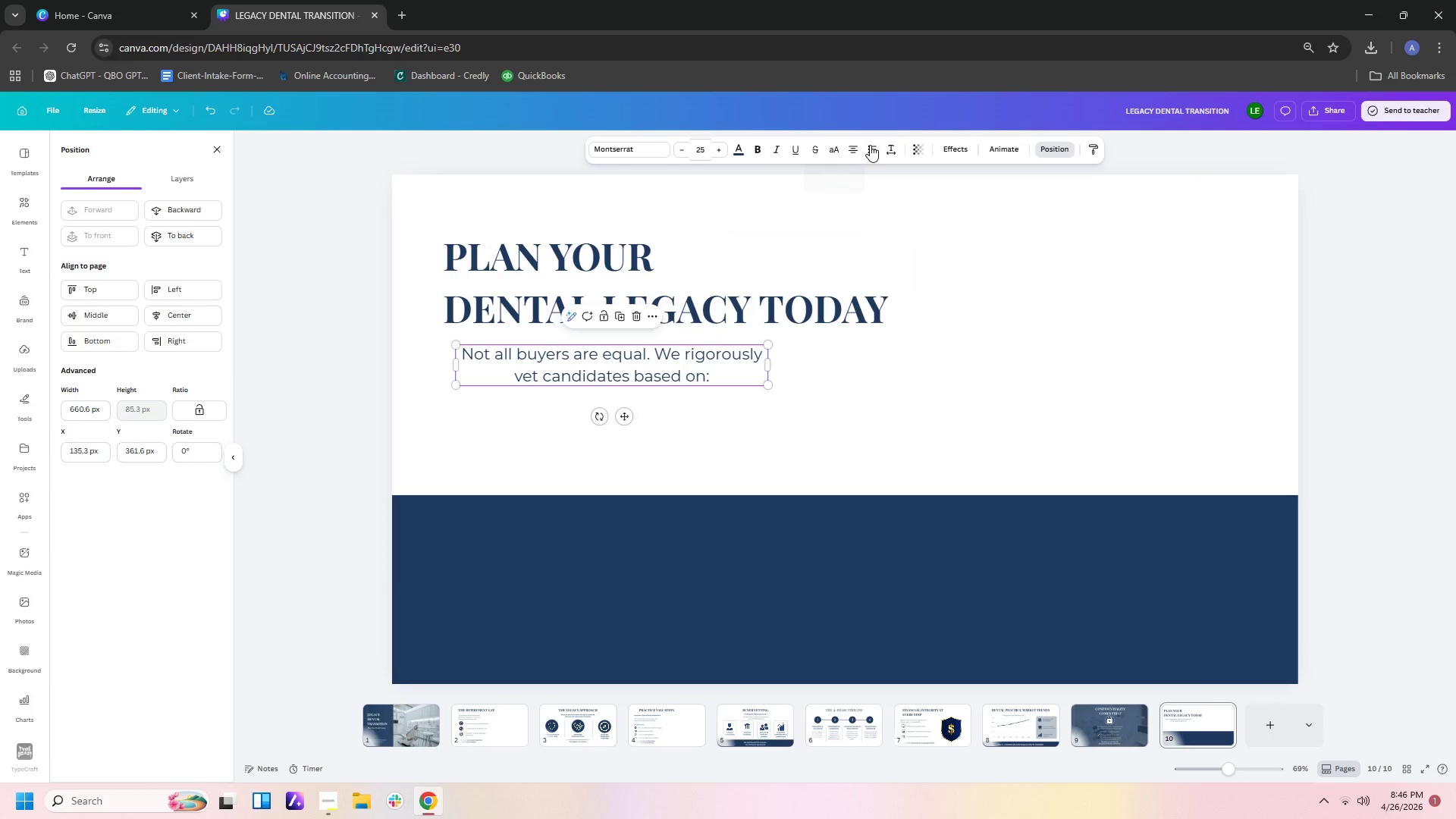 
left_click([853, 154])
 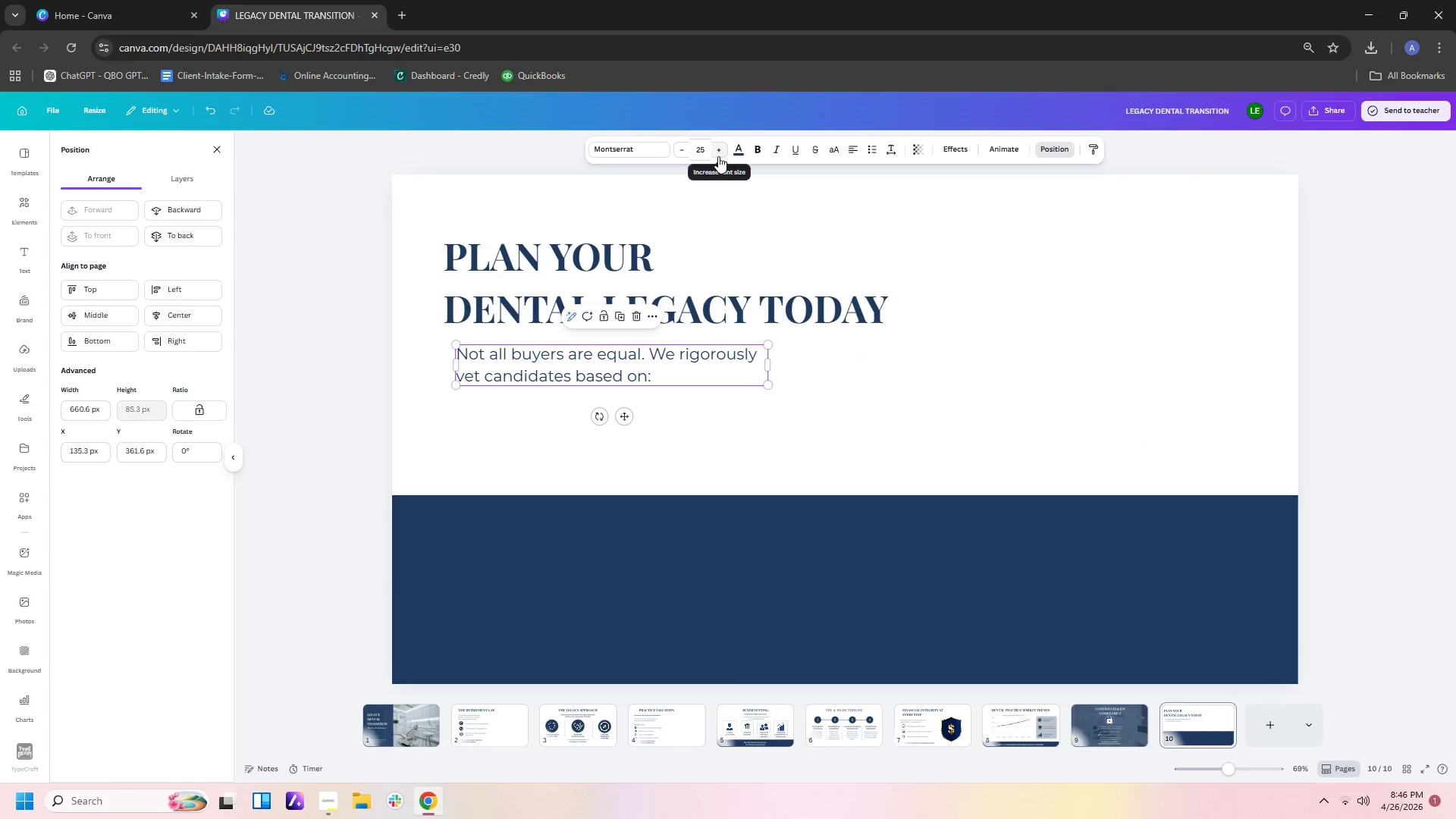 
double_click([718, 156])
 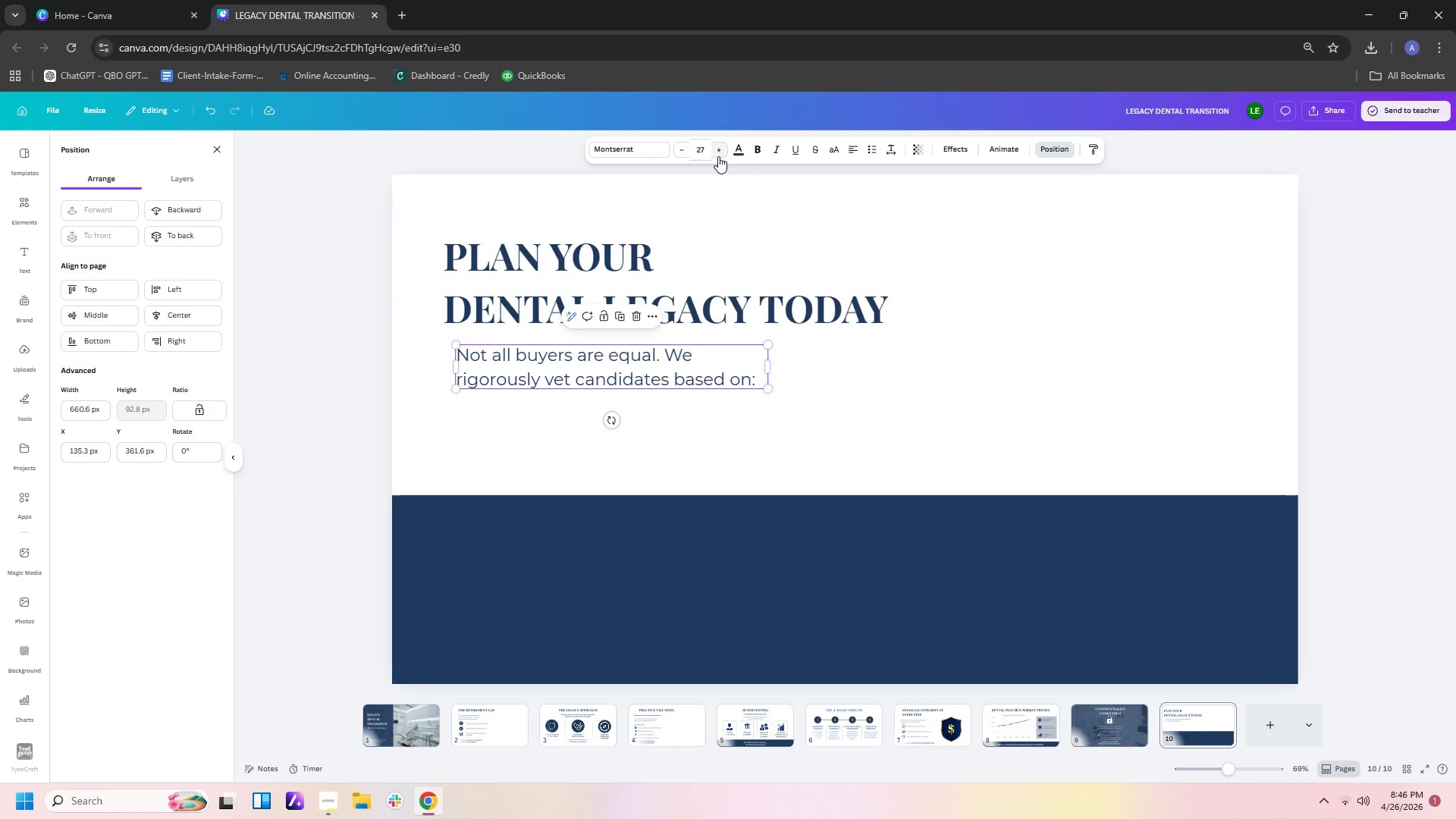 
triple_click([718, 156])
 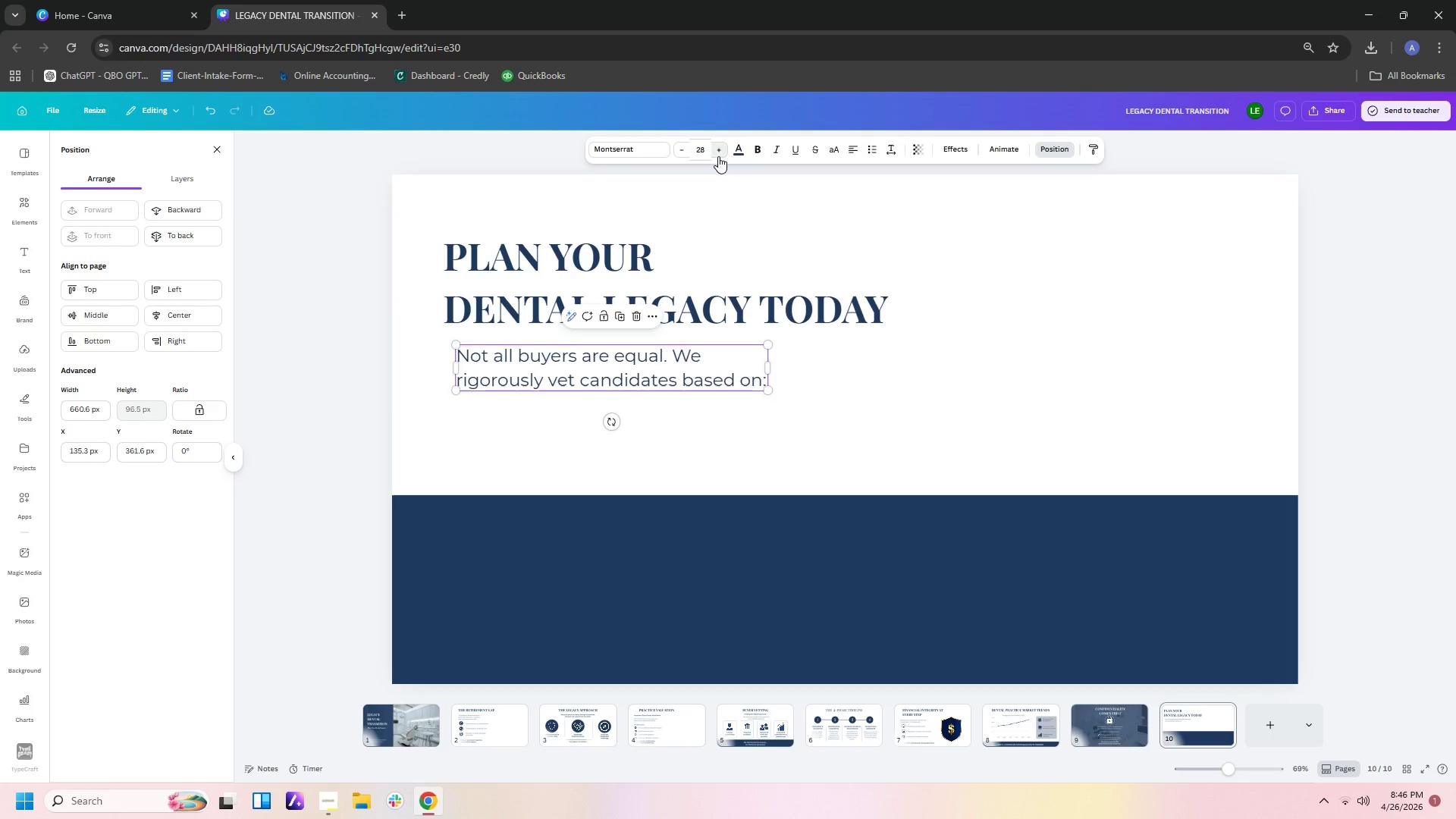 
triple_click([718, 156])
 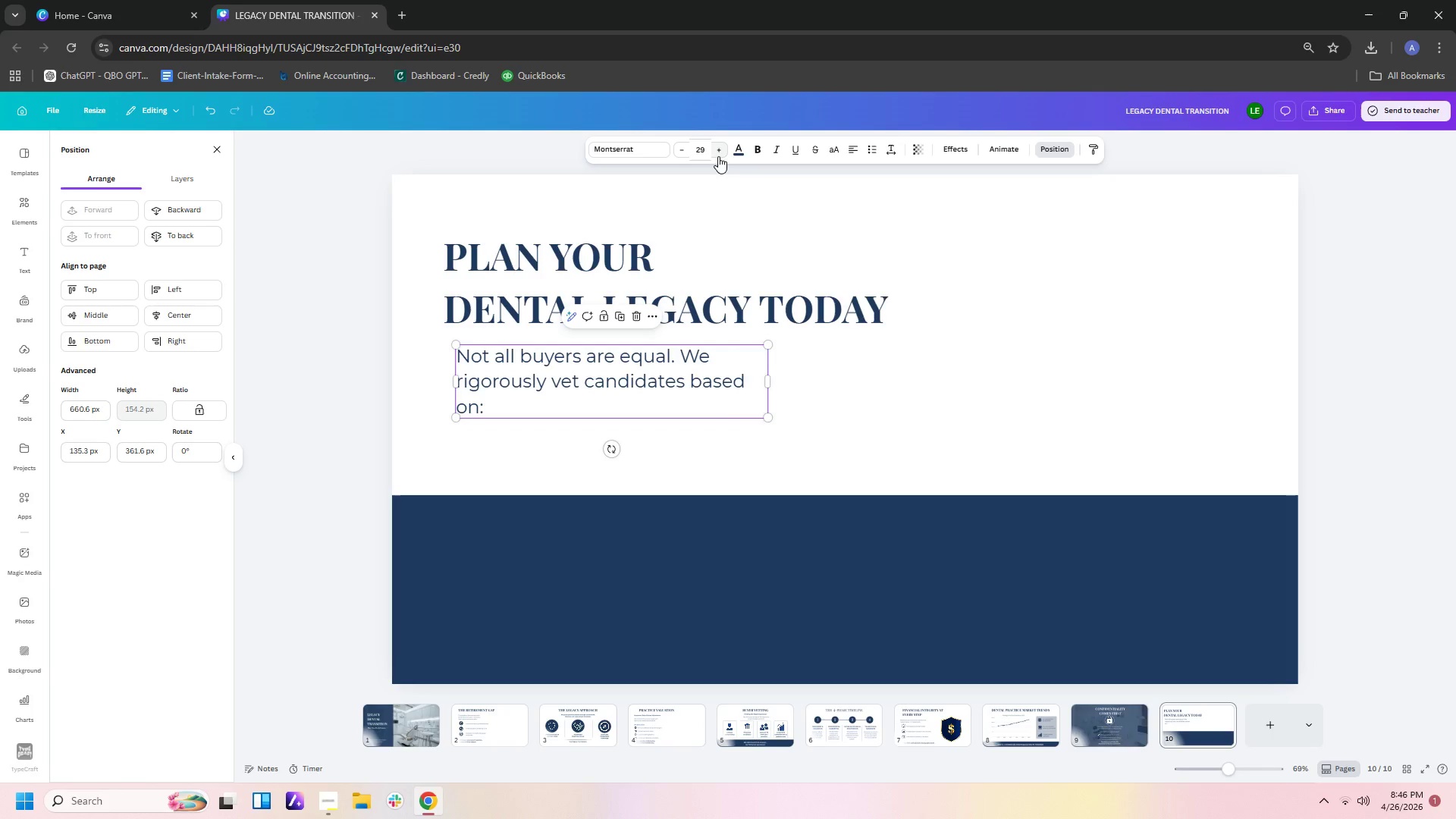 
left_click([718, 156])
 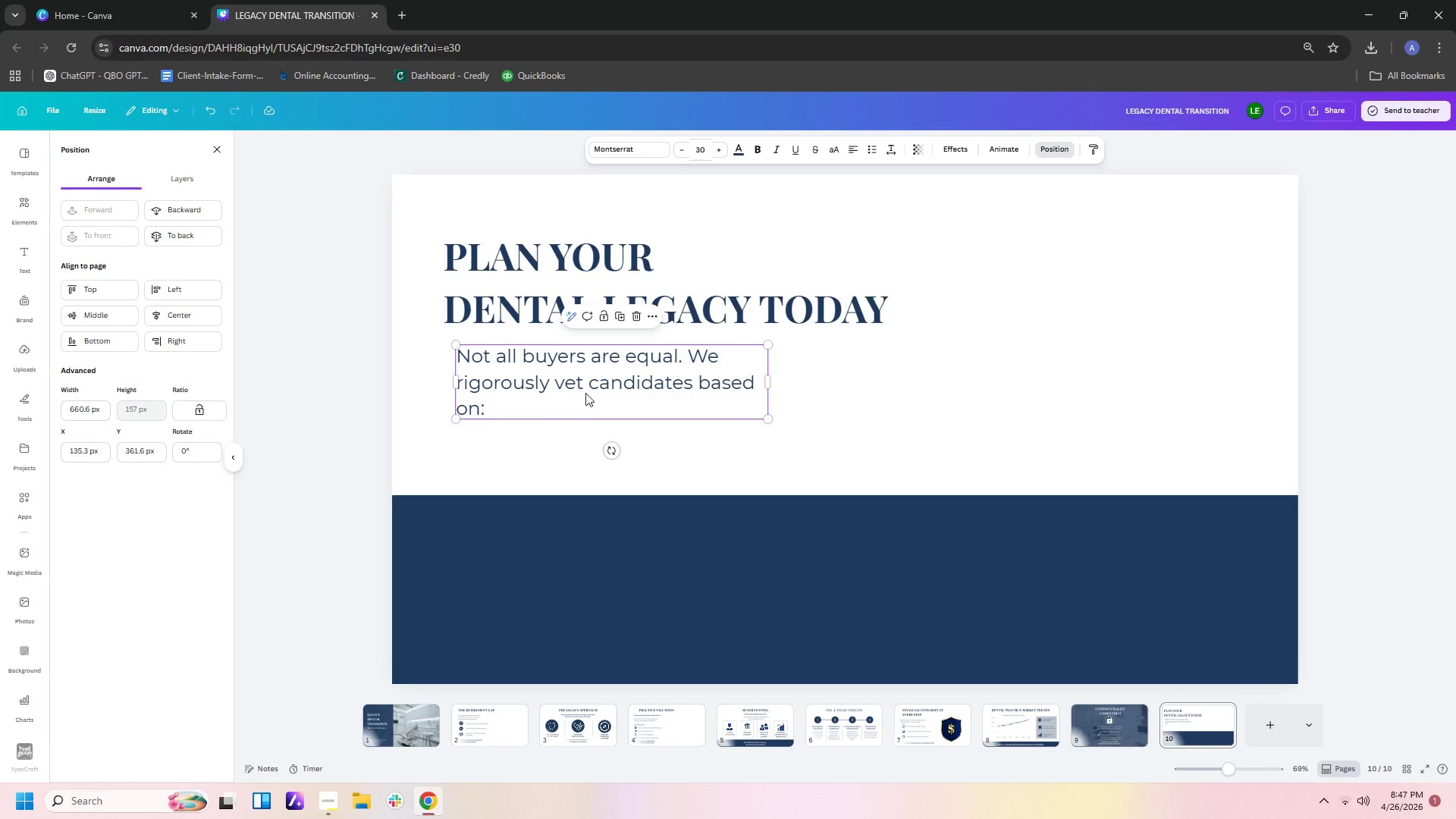 
double_click([585, 393])
 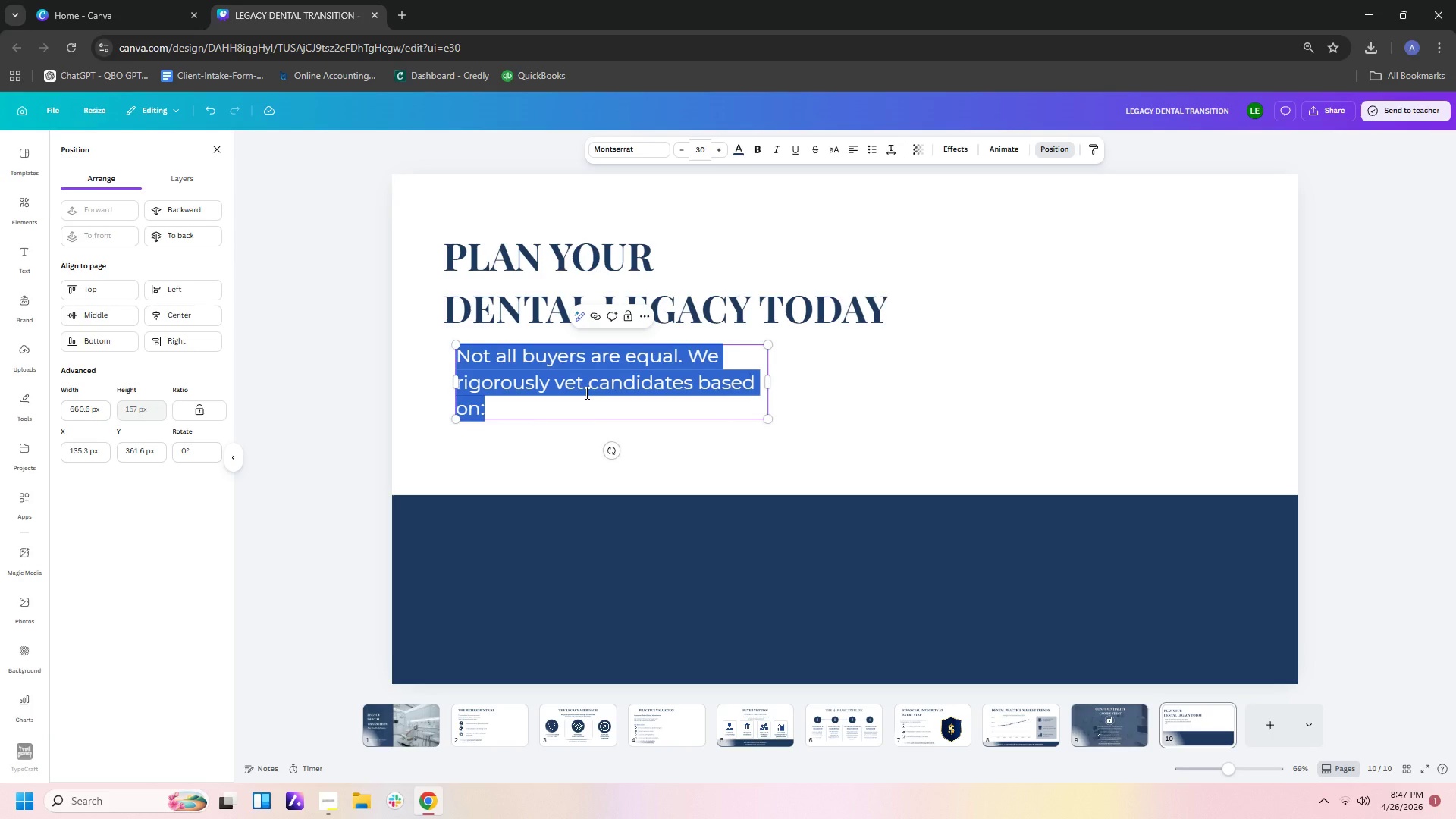 
type(sCHE)
key(Backspace)
key(Backspace)
key(Backspace)
key(Backspace)
type(Schedule a confidential consultation to explore o)
key(Backspace)
type(your transition options.)
 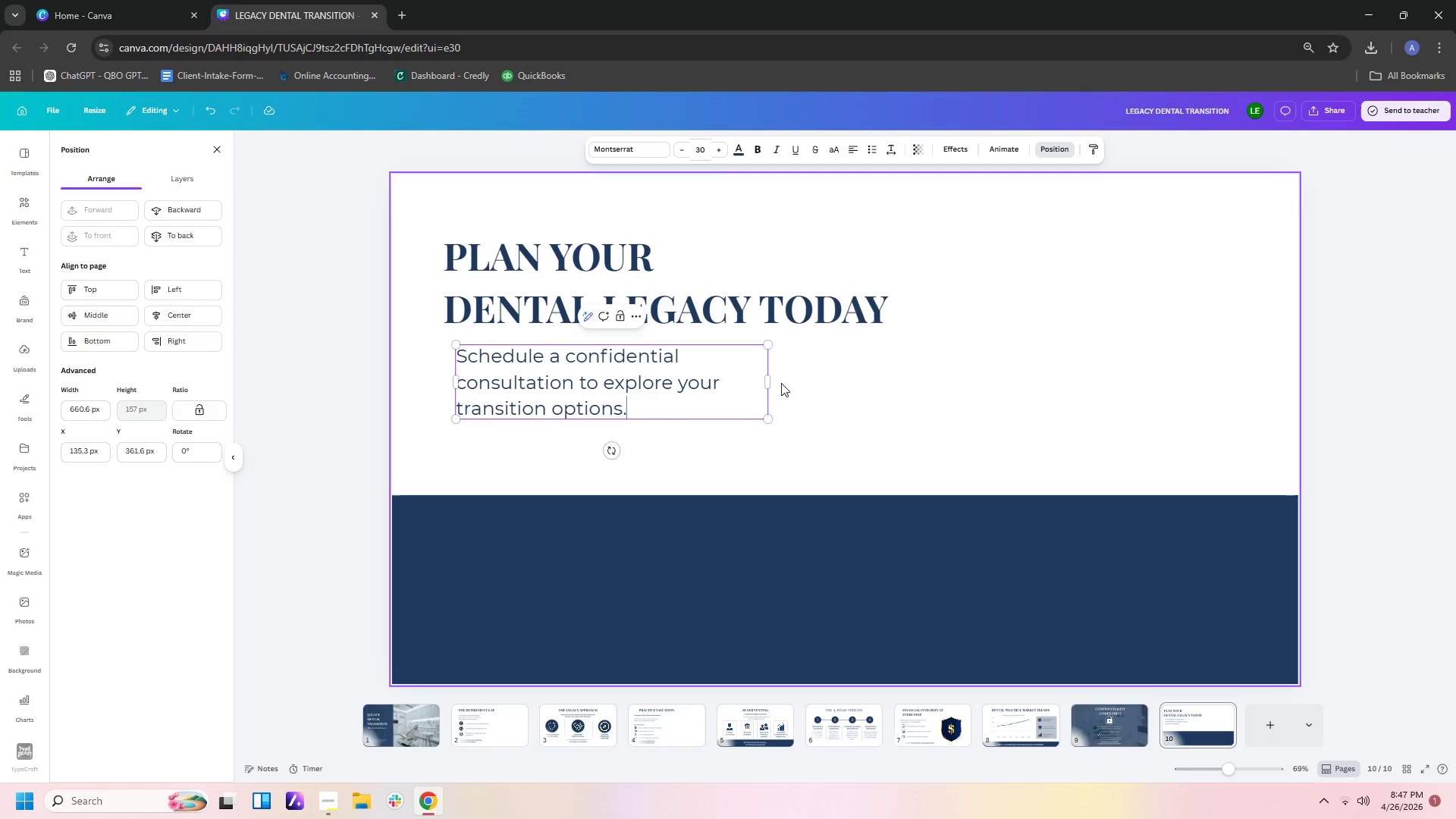 
left_click_drag(start_coordinate=[769, 382], to_coordinate=[817, 391])
 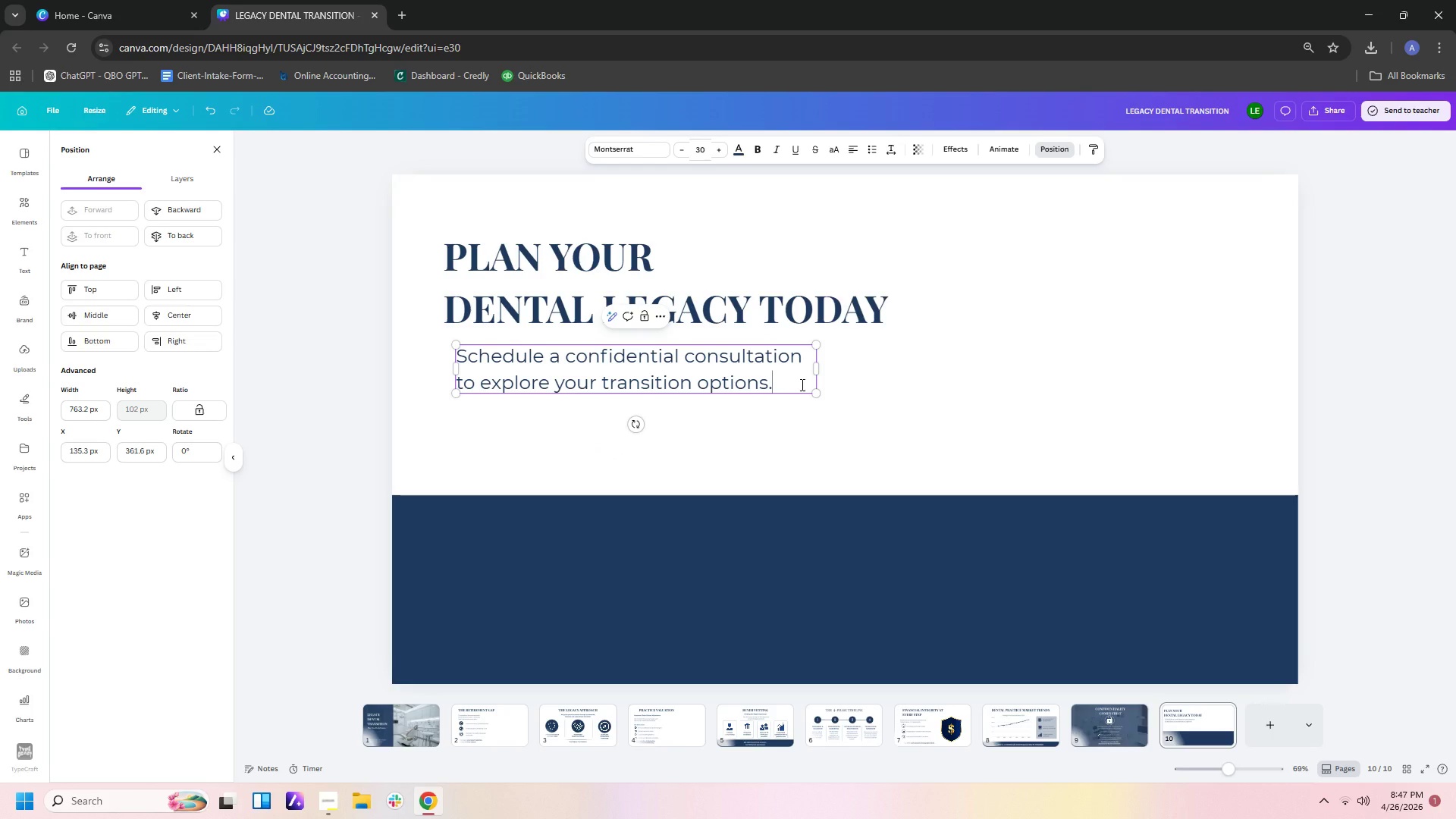 
left_click([846, 387])
 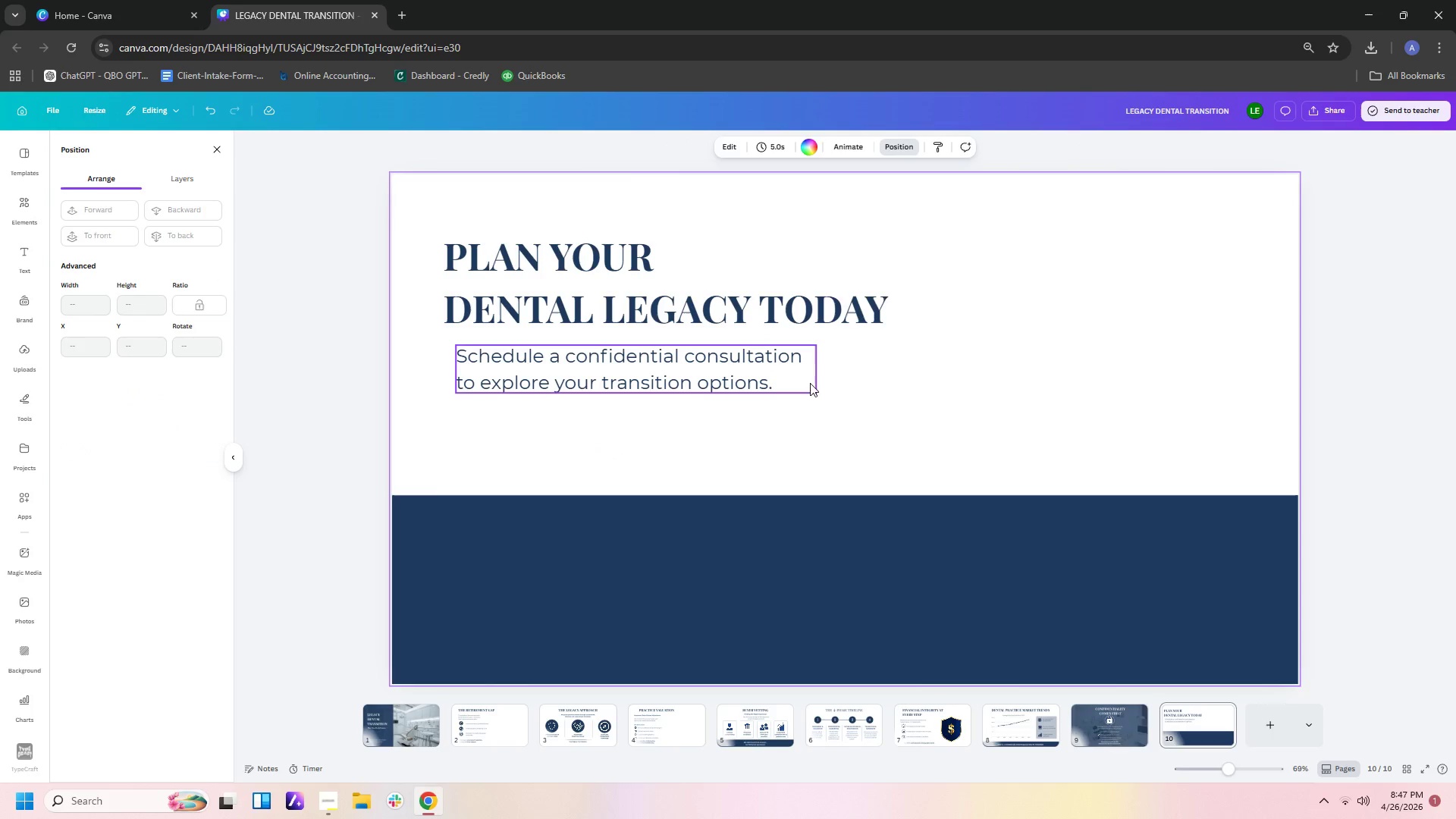 
left_click_drag(start_coordinate=[797, 378], to_coordinate=[783, 374])
 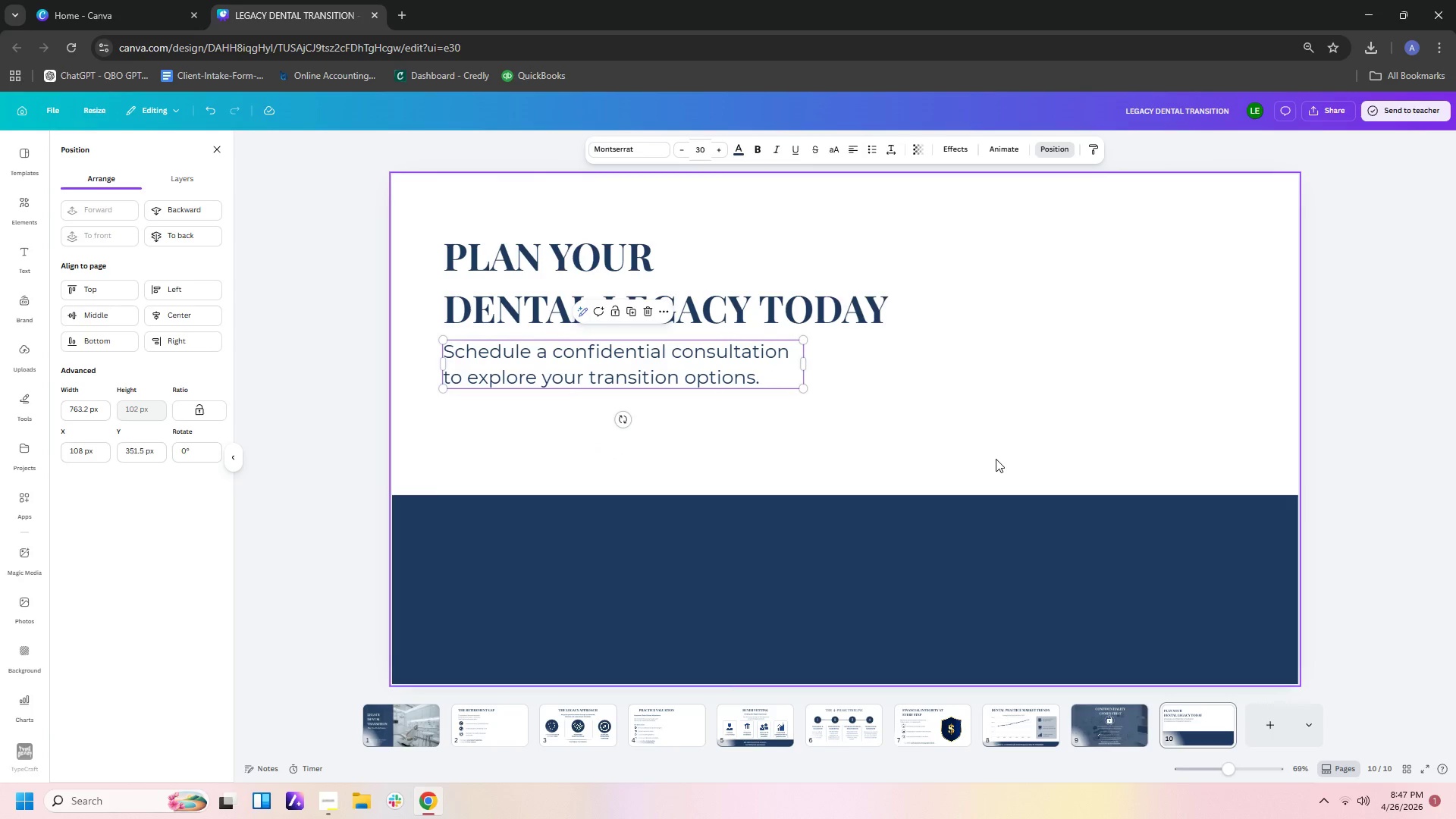 
left_click([996, 459])
 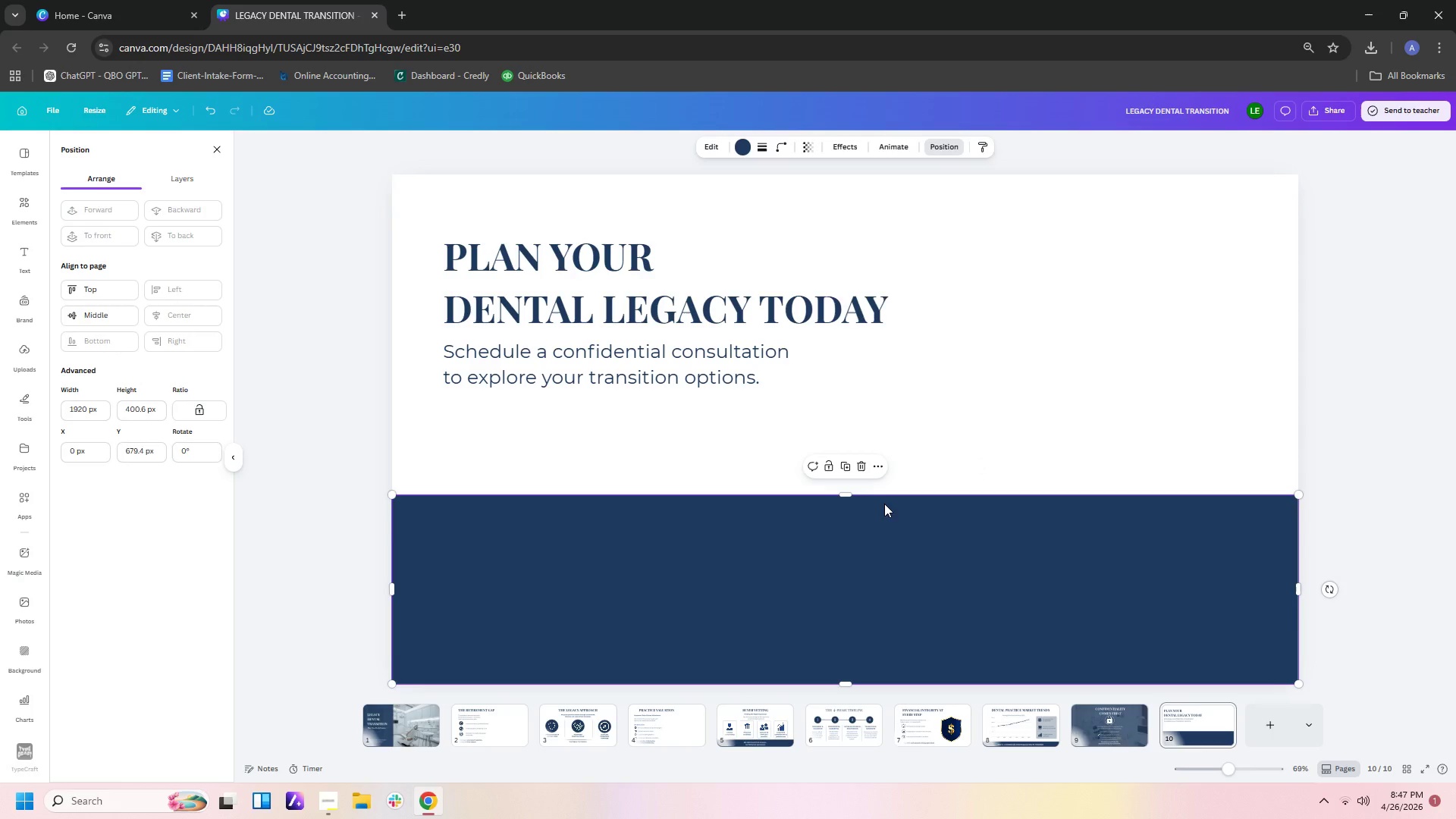 
left_click_drag(start_coordinate=[841, 493], to_coordinate=[840, 526])
 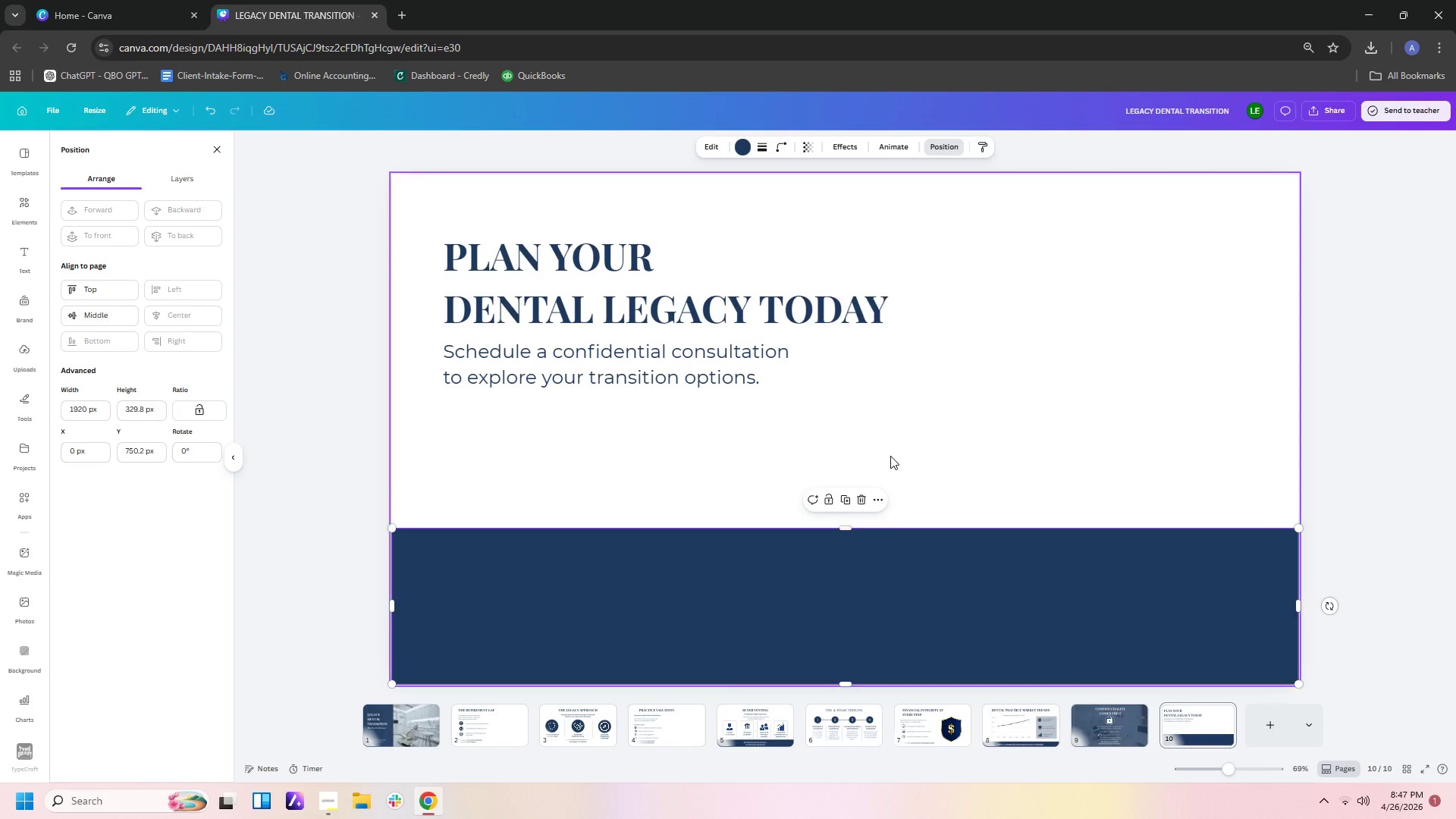 
left_click([890, 456])
 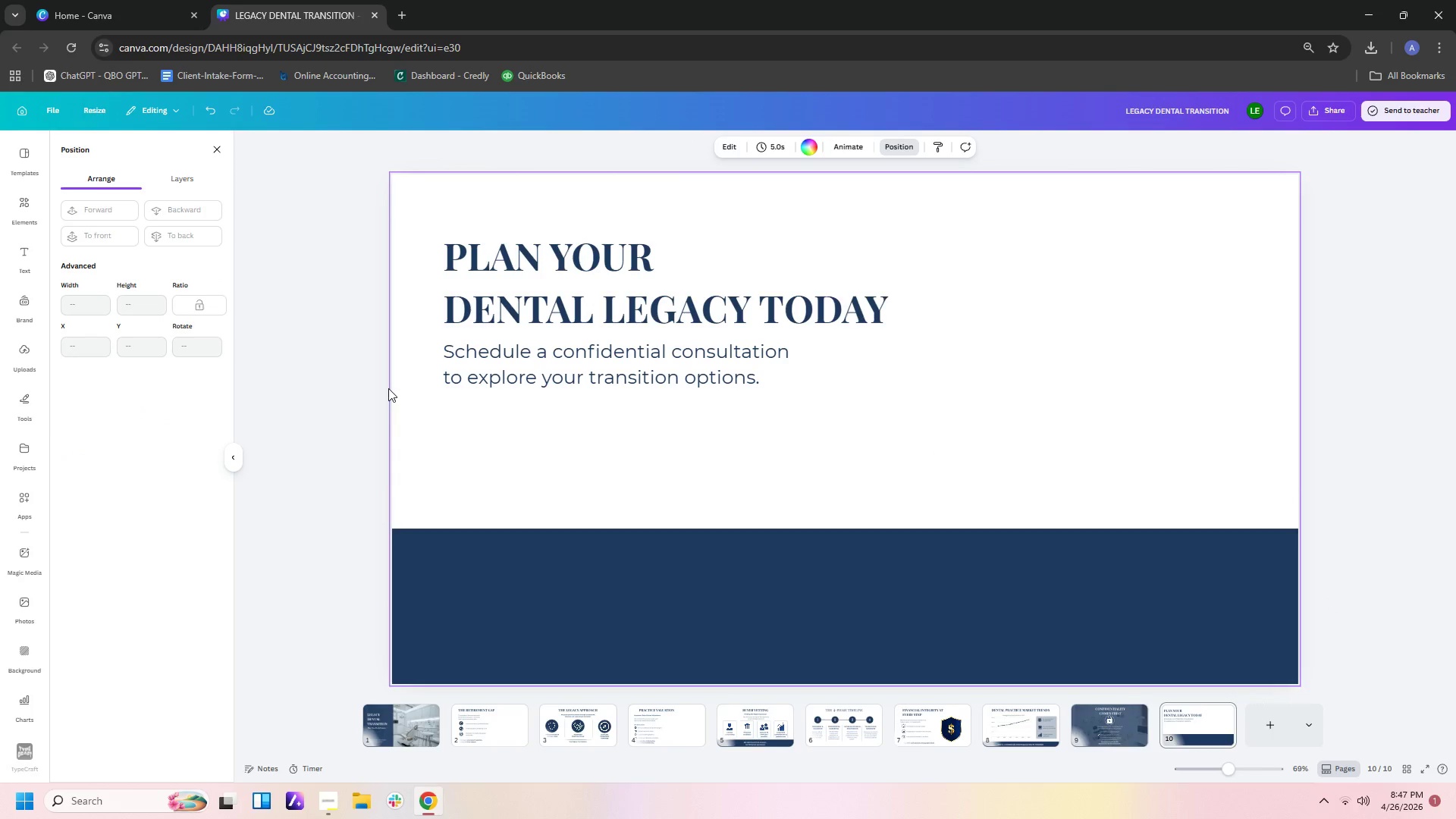 
wait(5.88)
 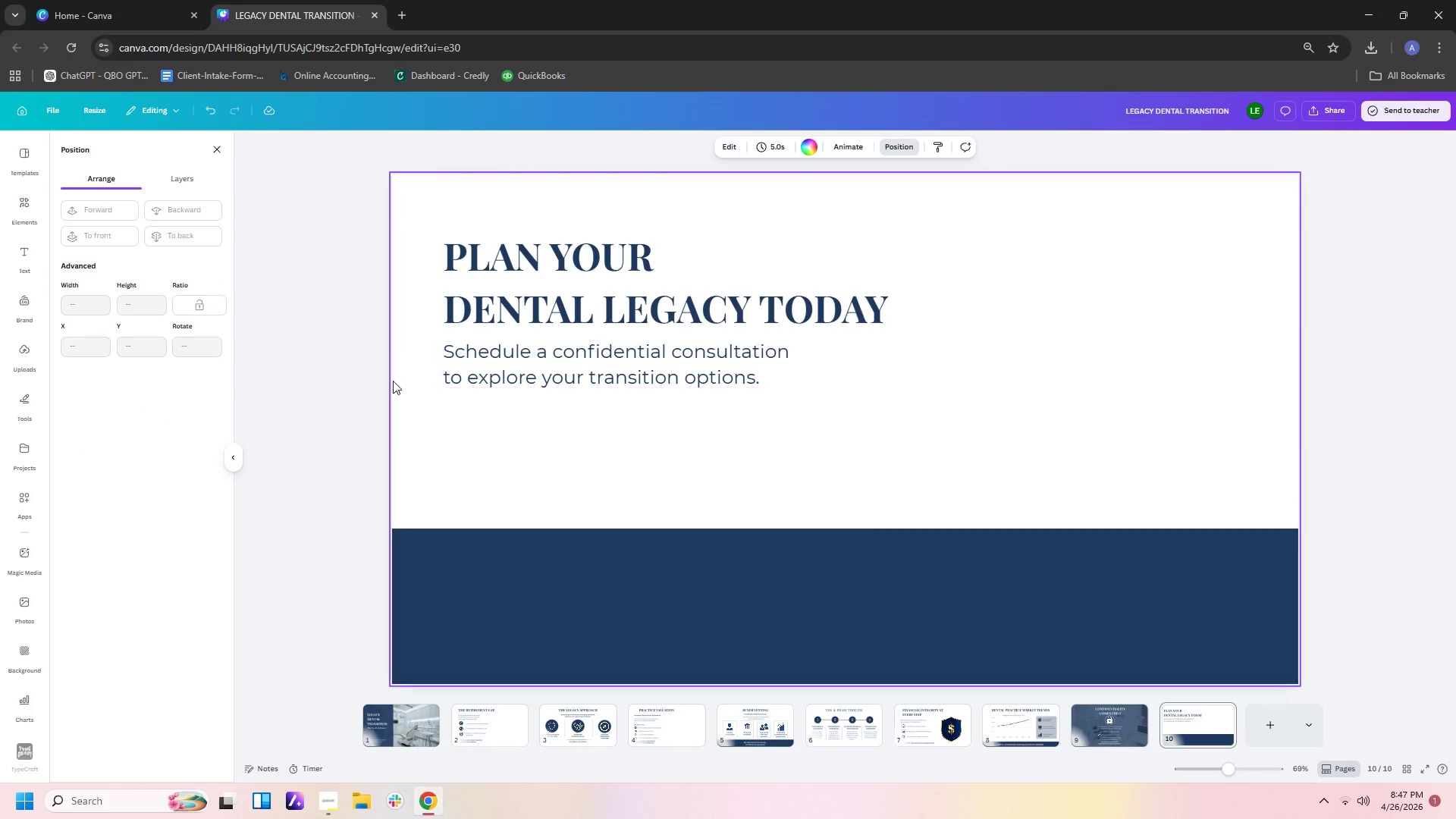 
left_click([613, 380])
 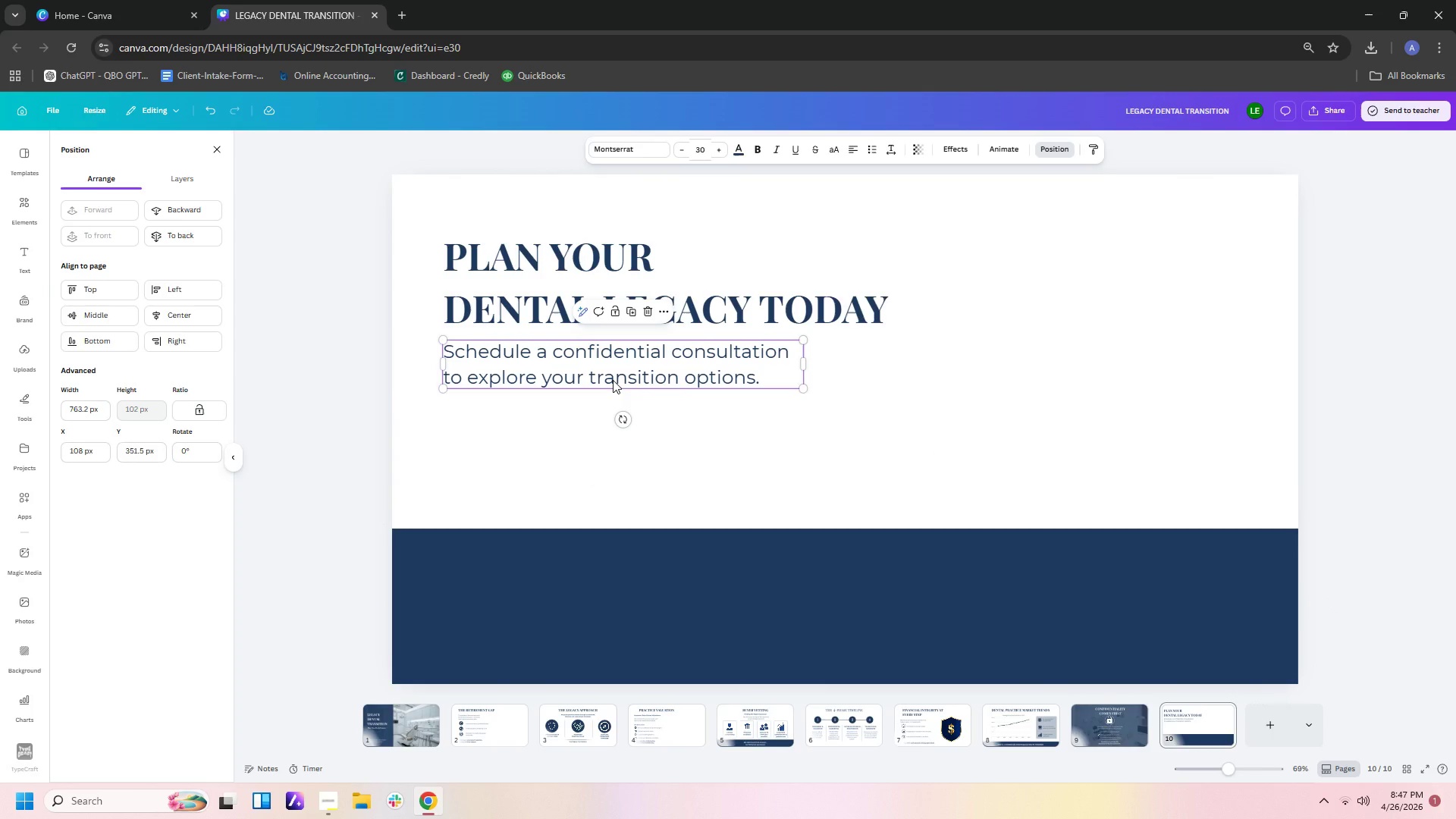 
key(Control+C)
 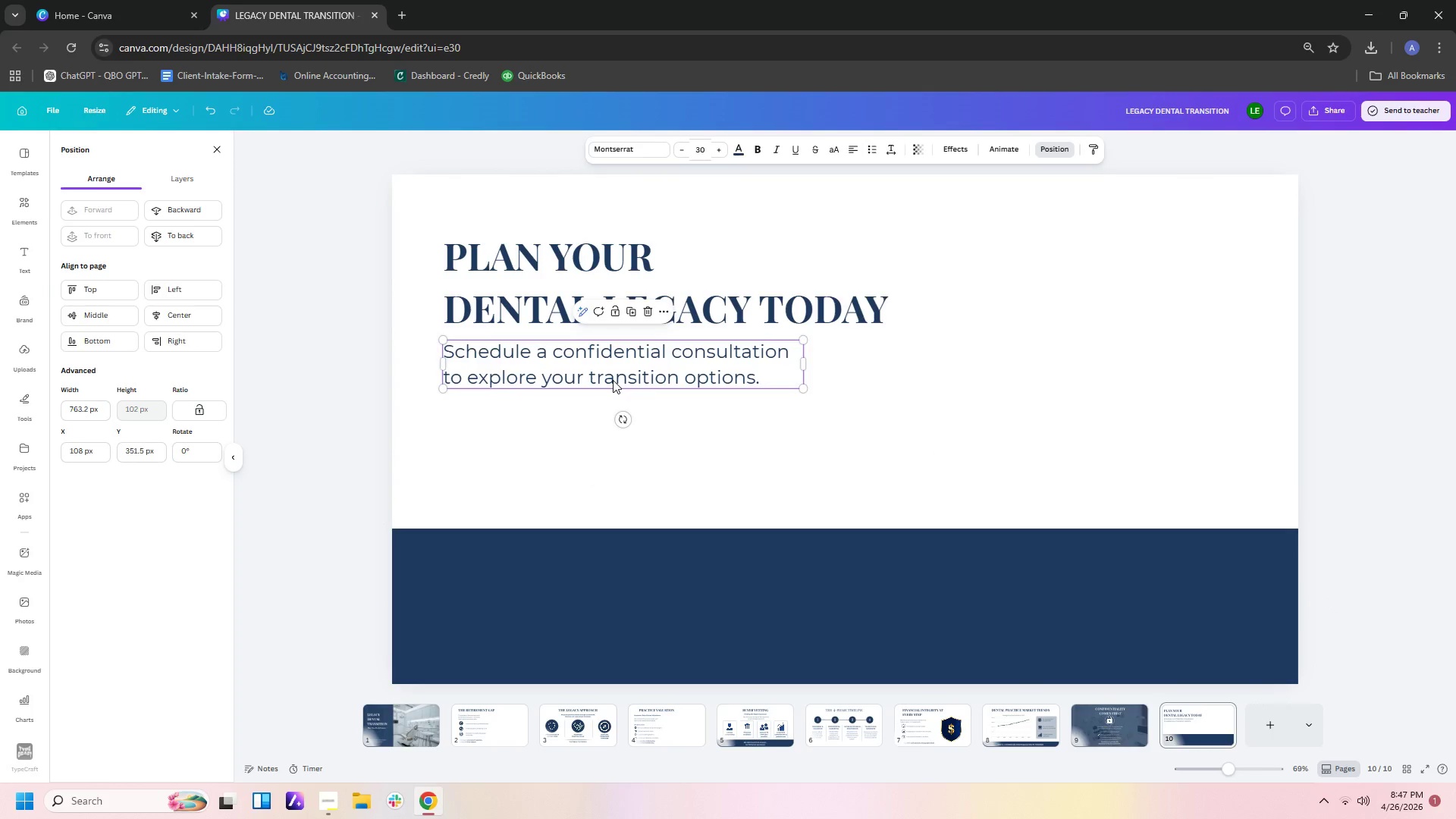 
key(Control+V)
 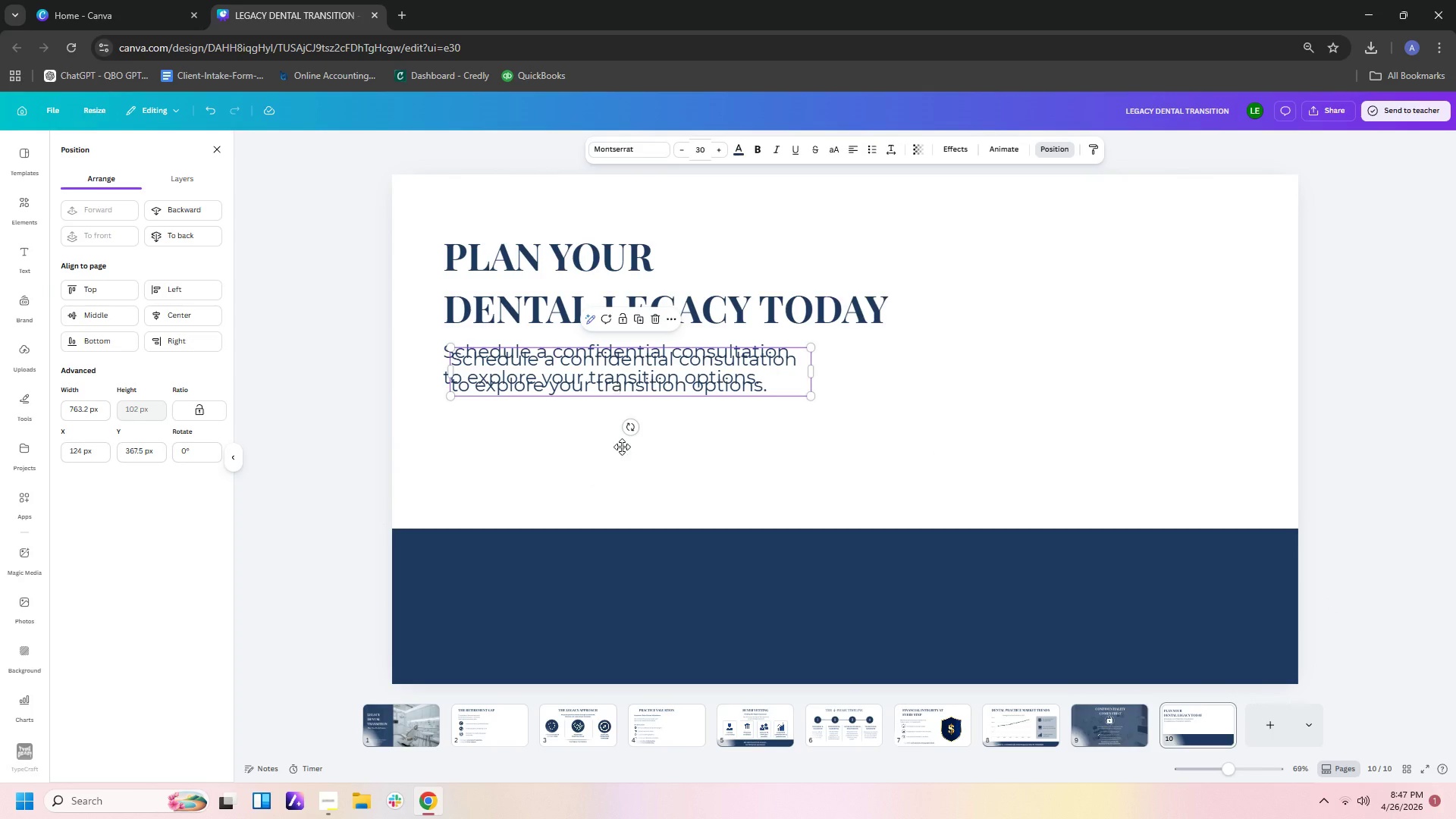 
left_click_drag(start_coordinate=[613, 380], to_coordinate=[646, 588])
 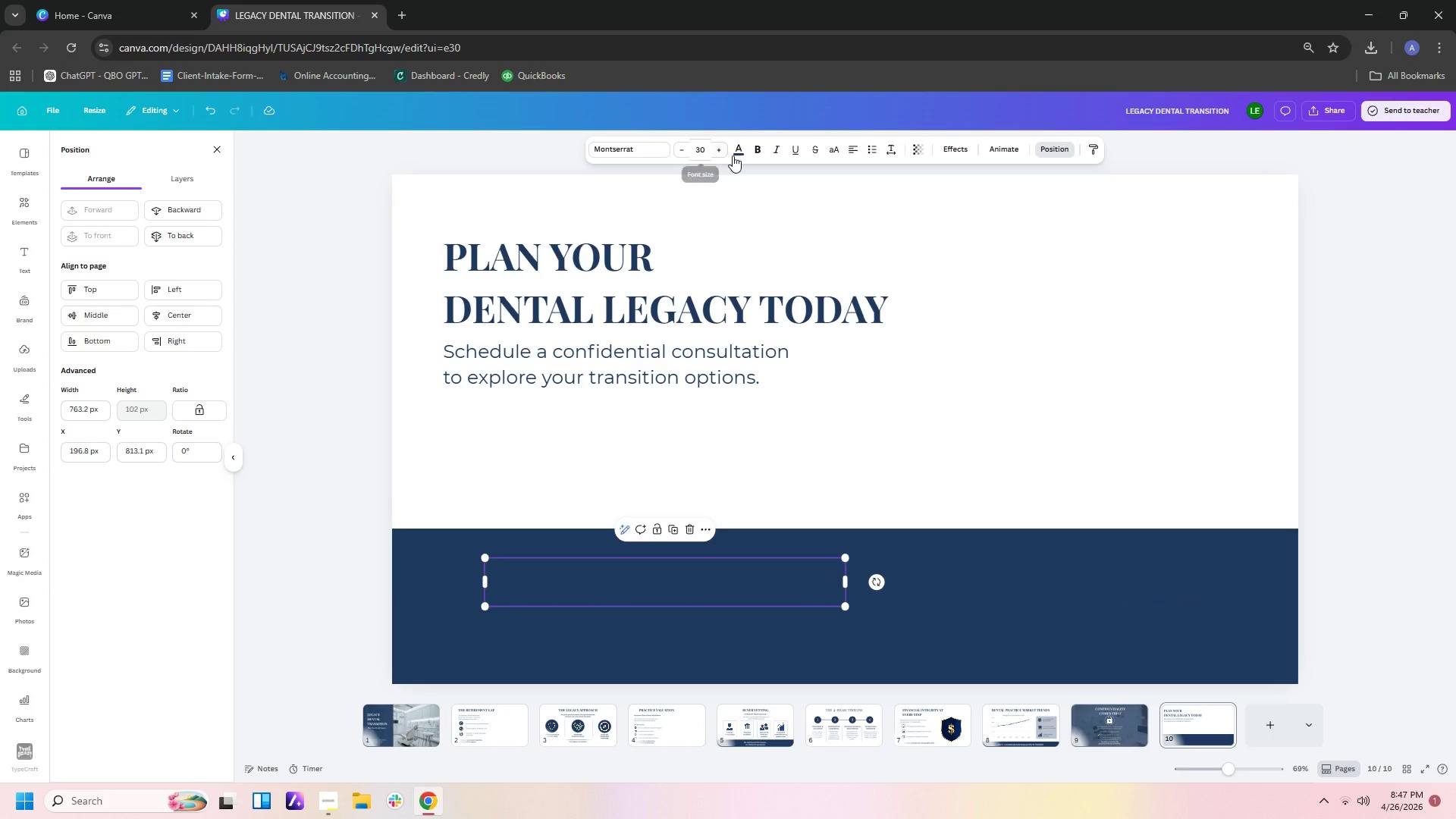 
left_click([738, 155])
 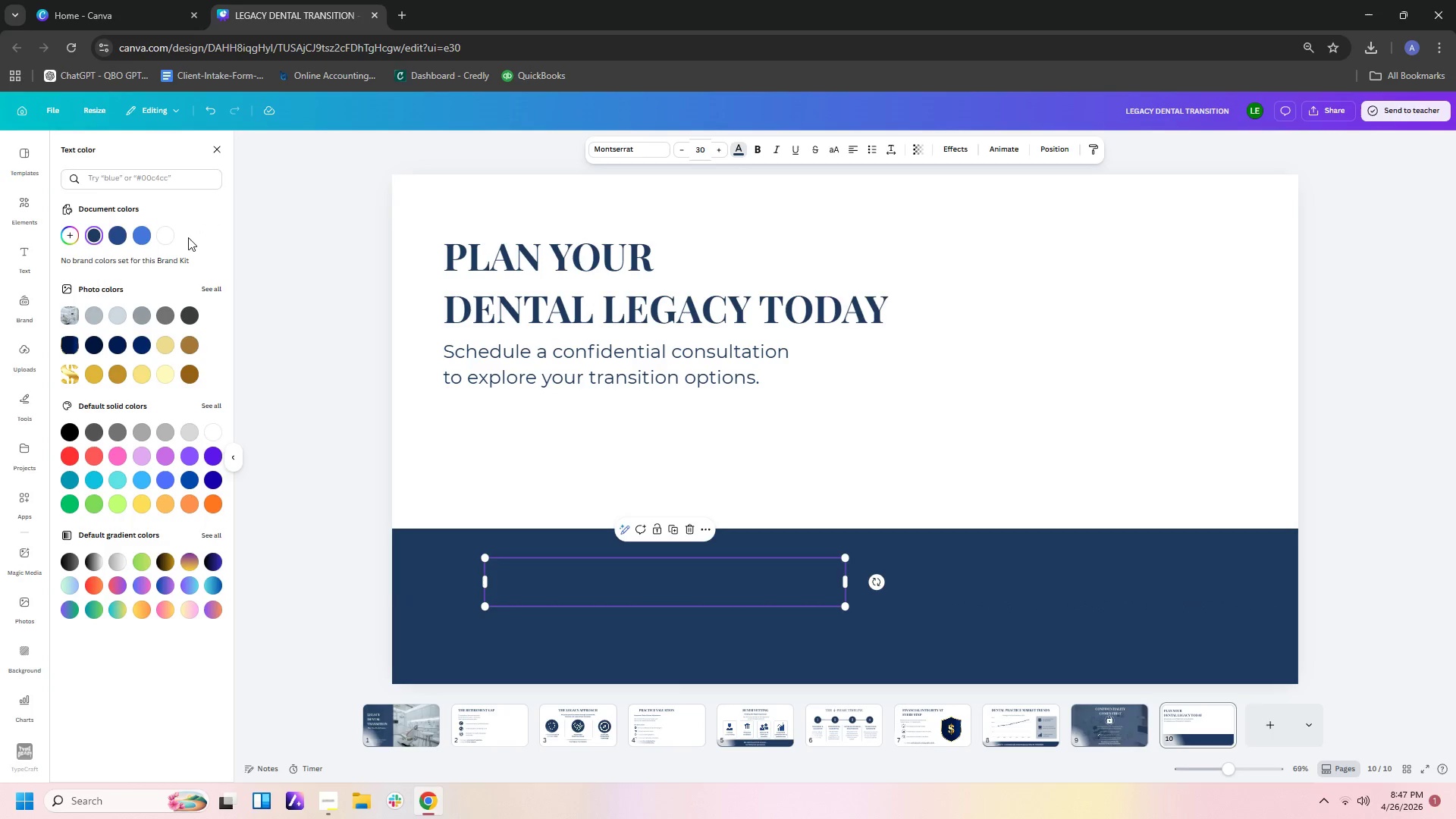 
left_click([167, 237])
 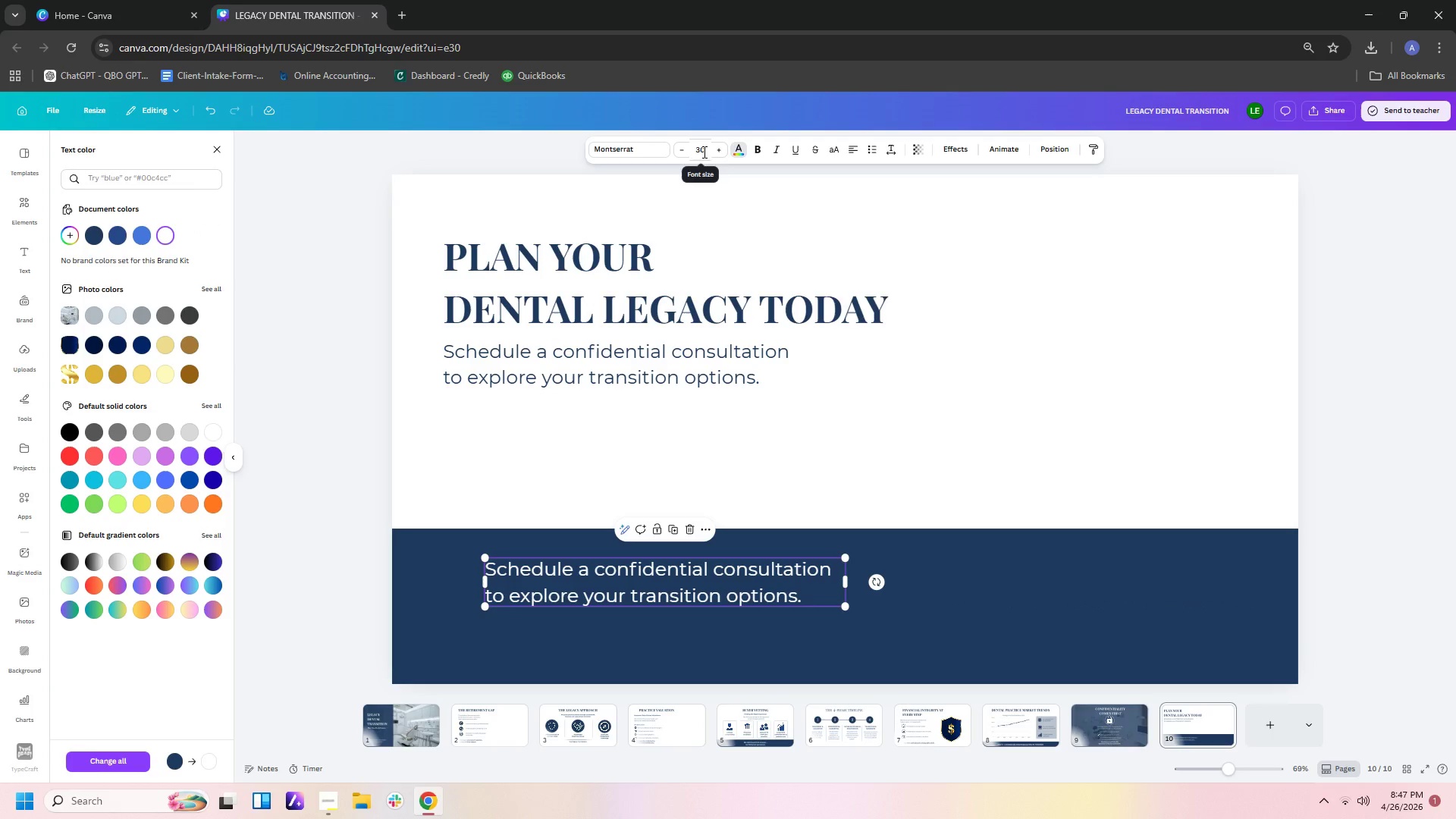 
double_click([679, 149])
 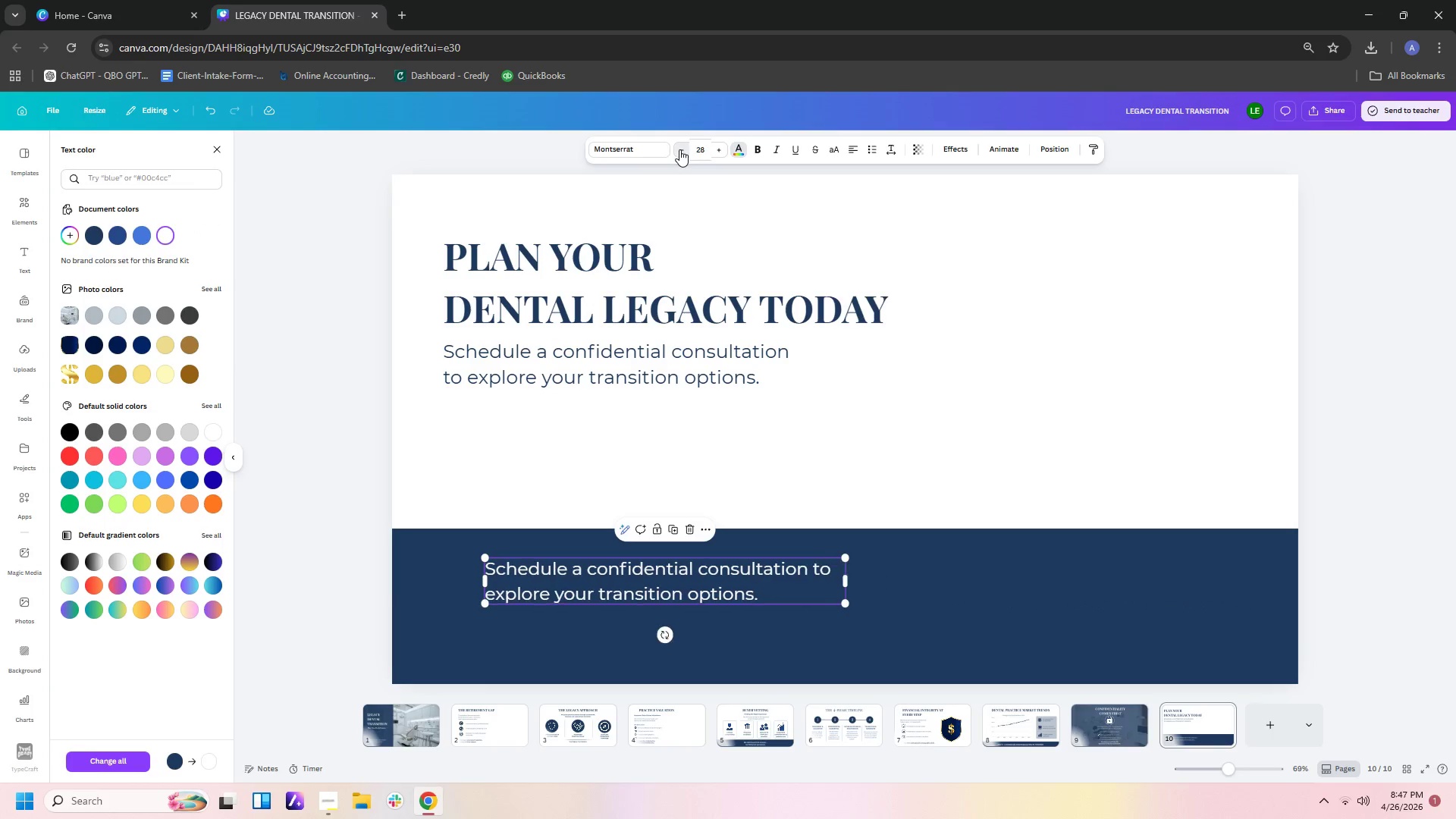 
triple_click([679, 149])
 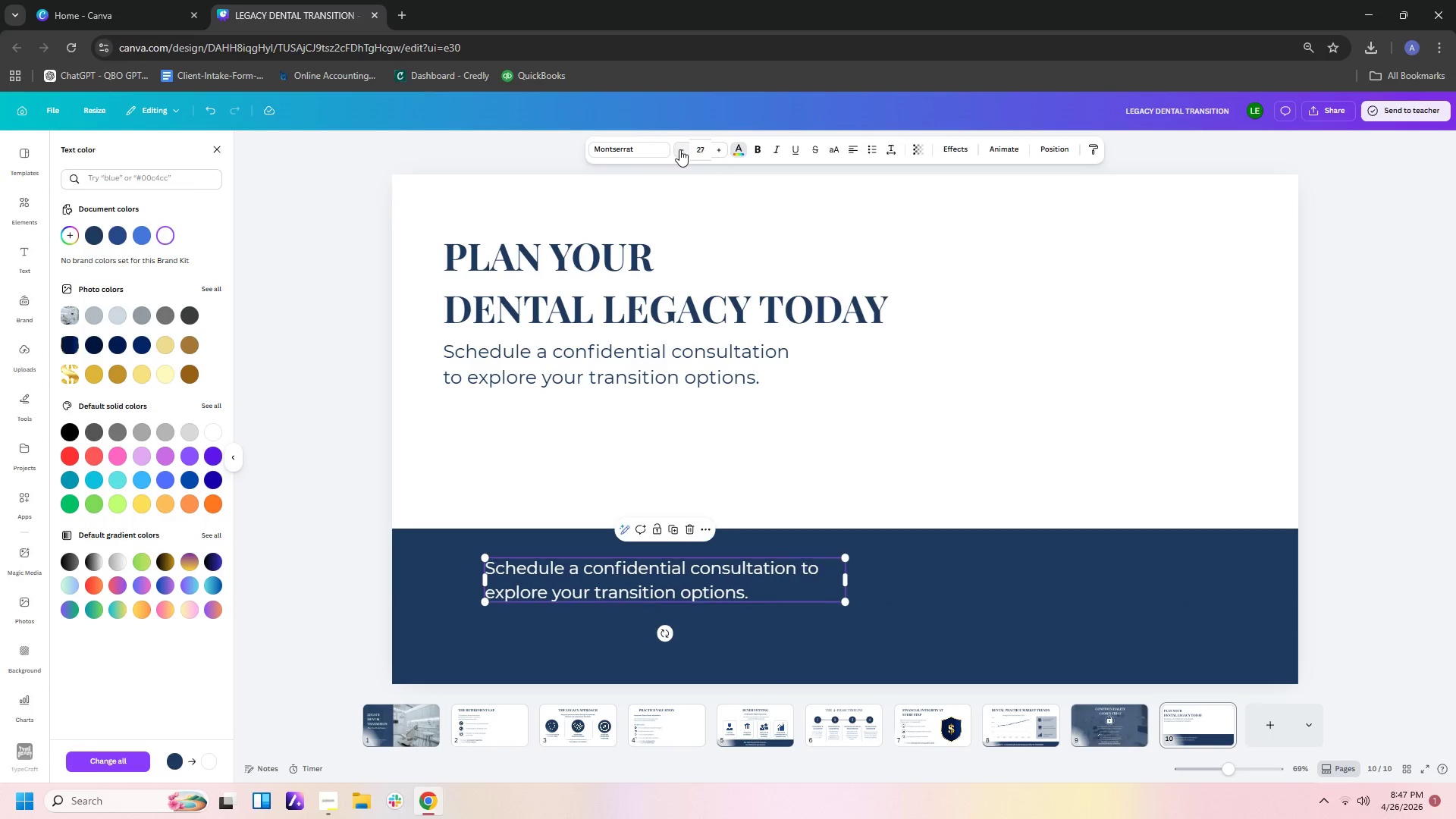 
triple_click([679, 149])
 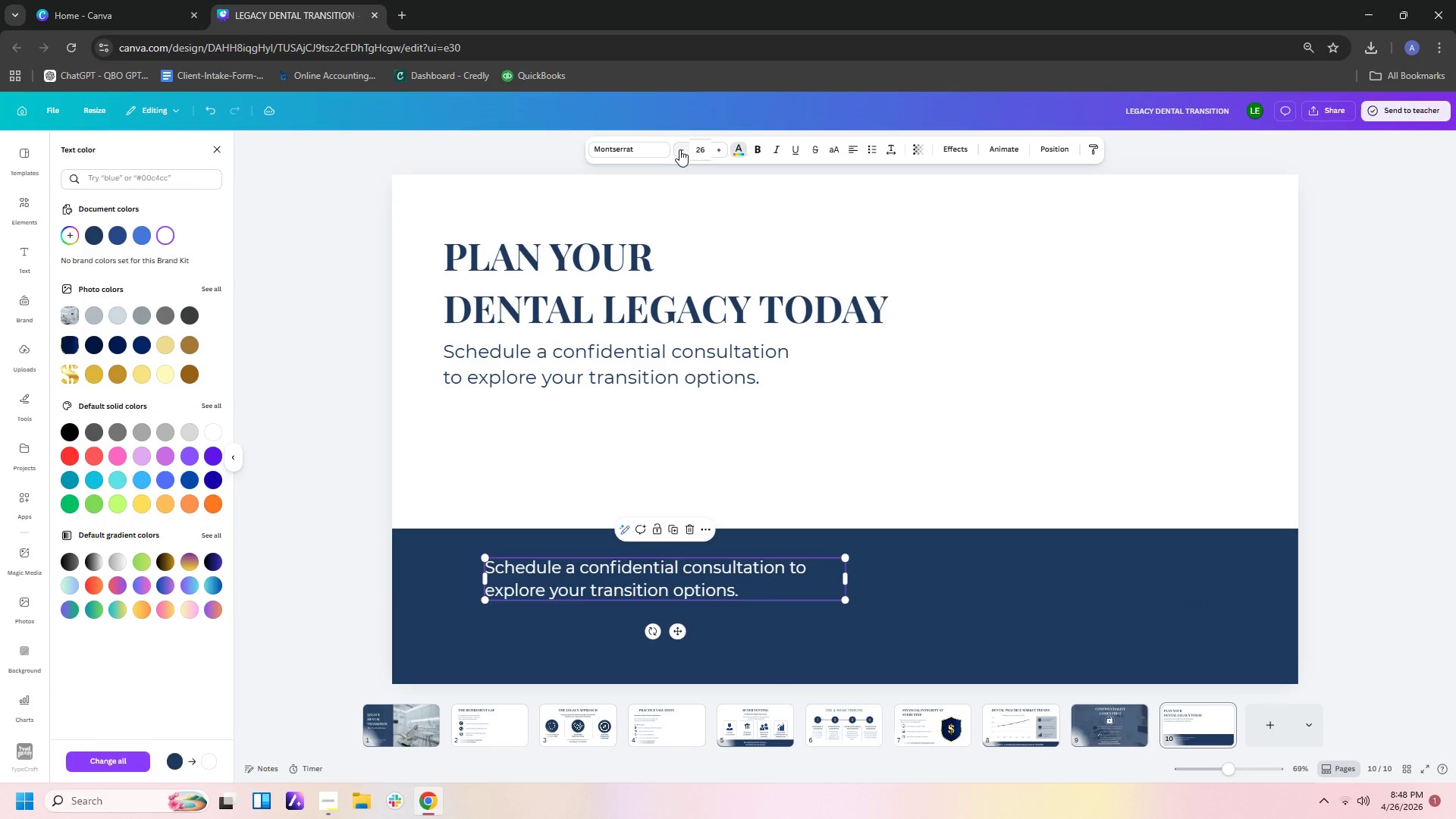 
left_click([679, 149])
 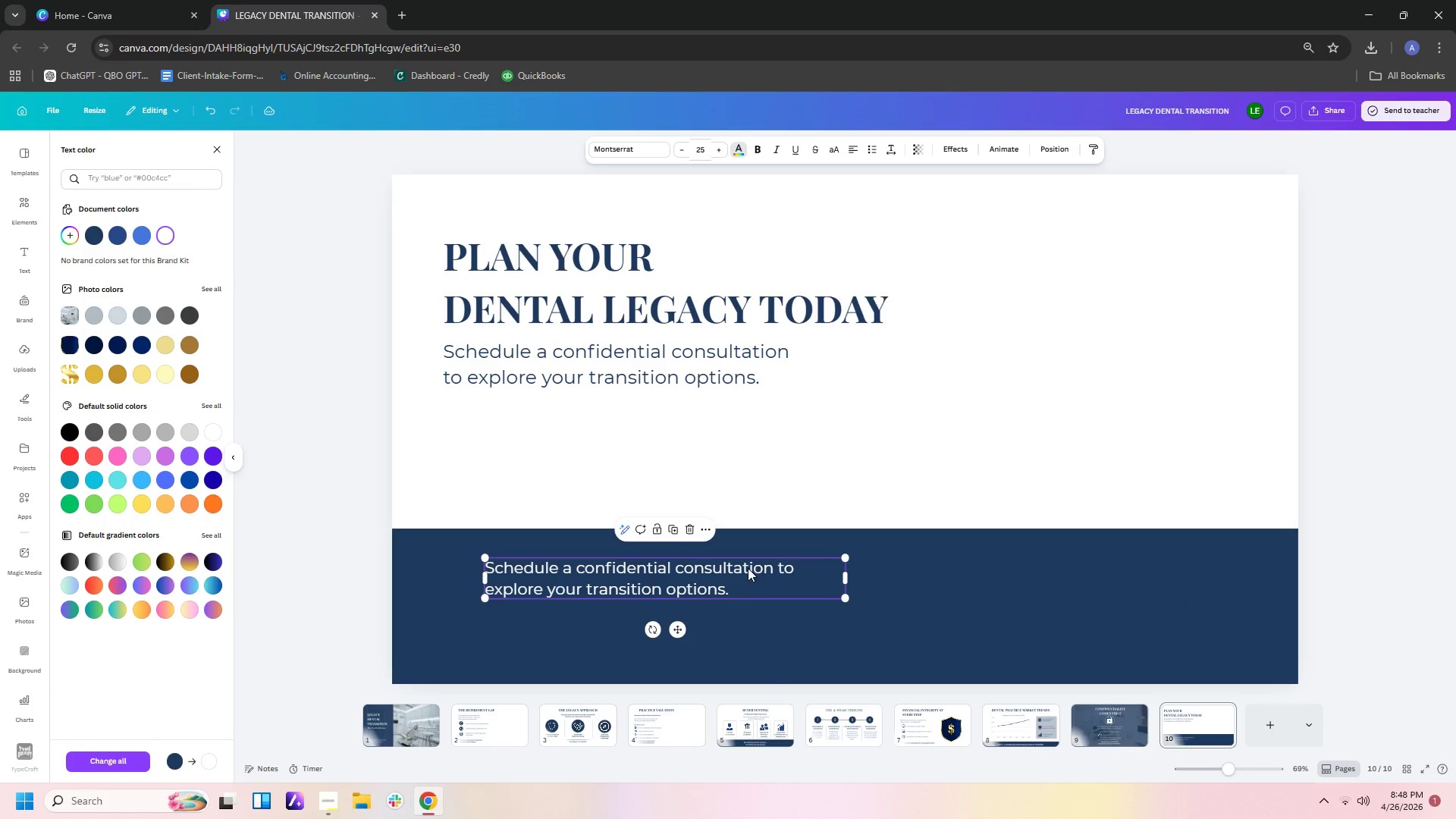 
double_click([748, 568])
 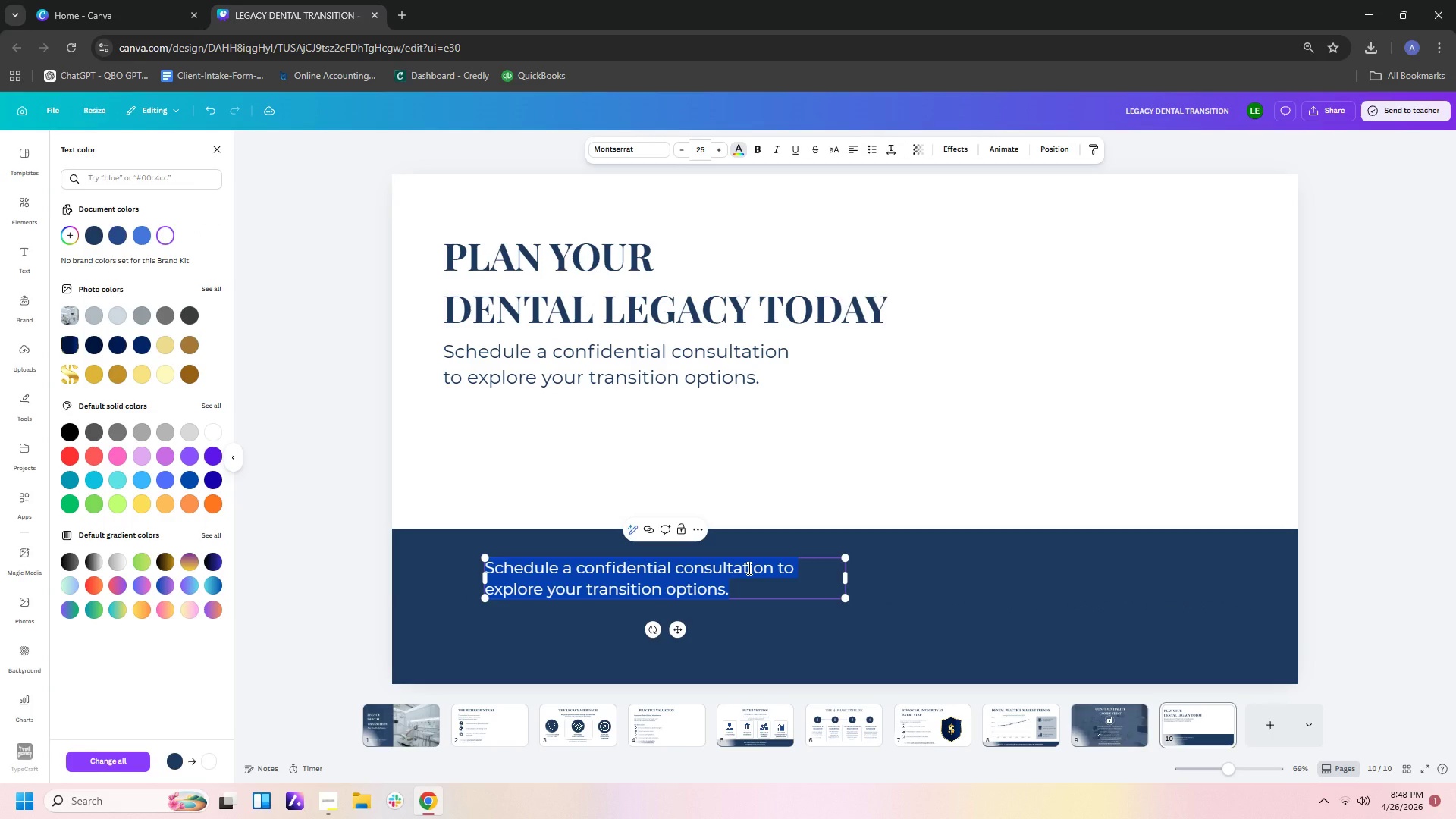 
type(Dr. Aris Thorne)
 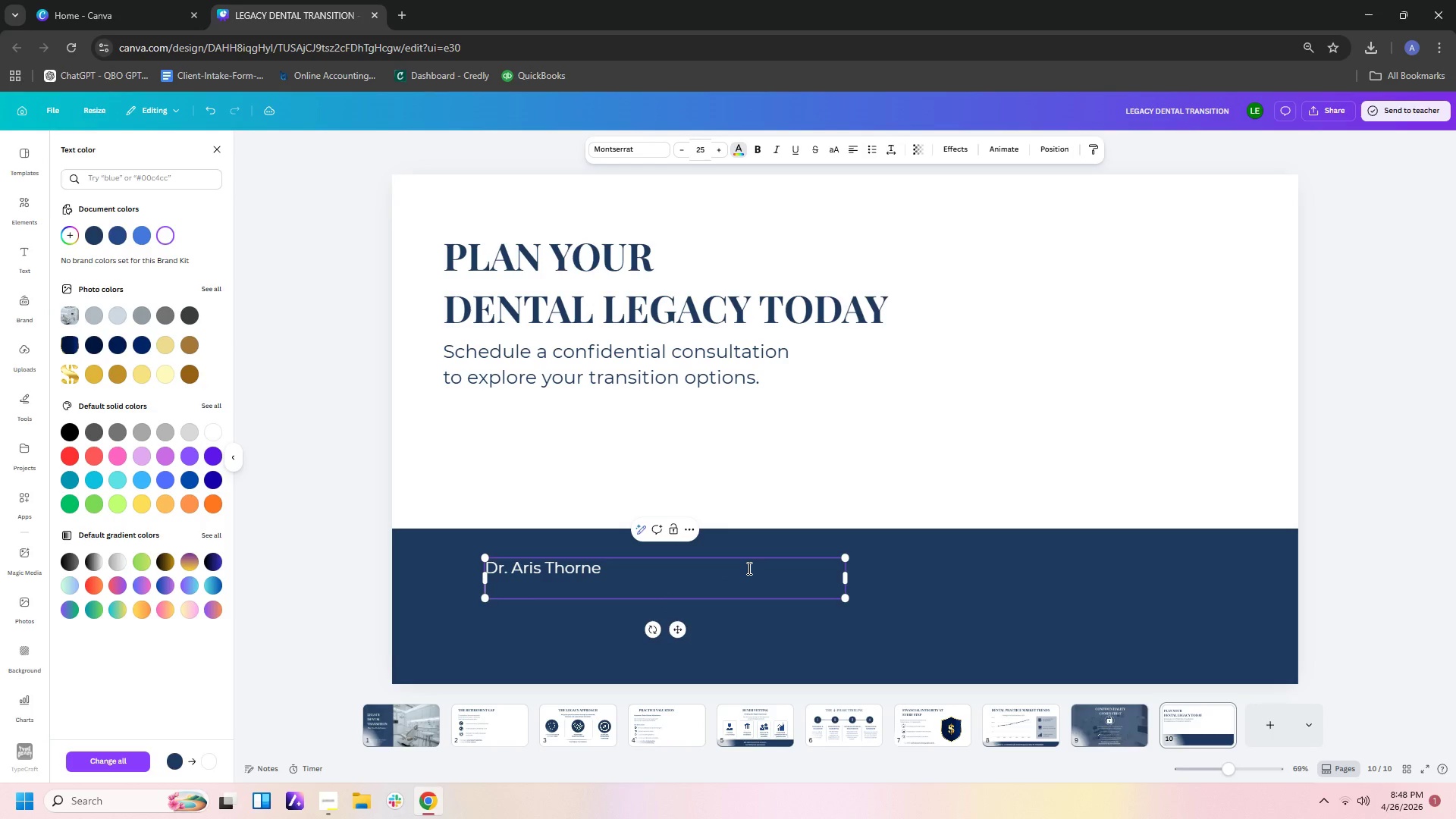 
 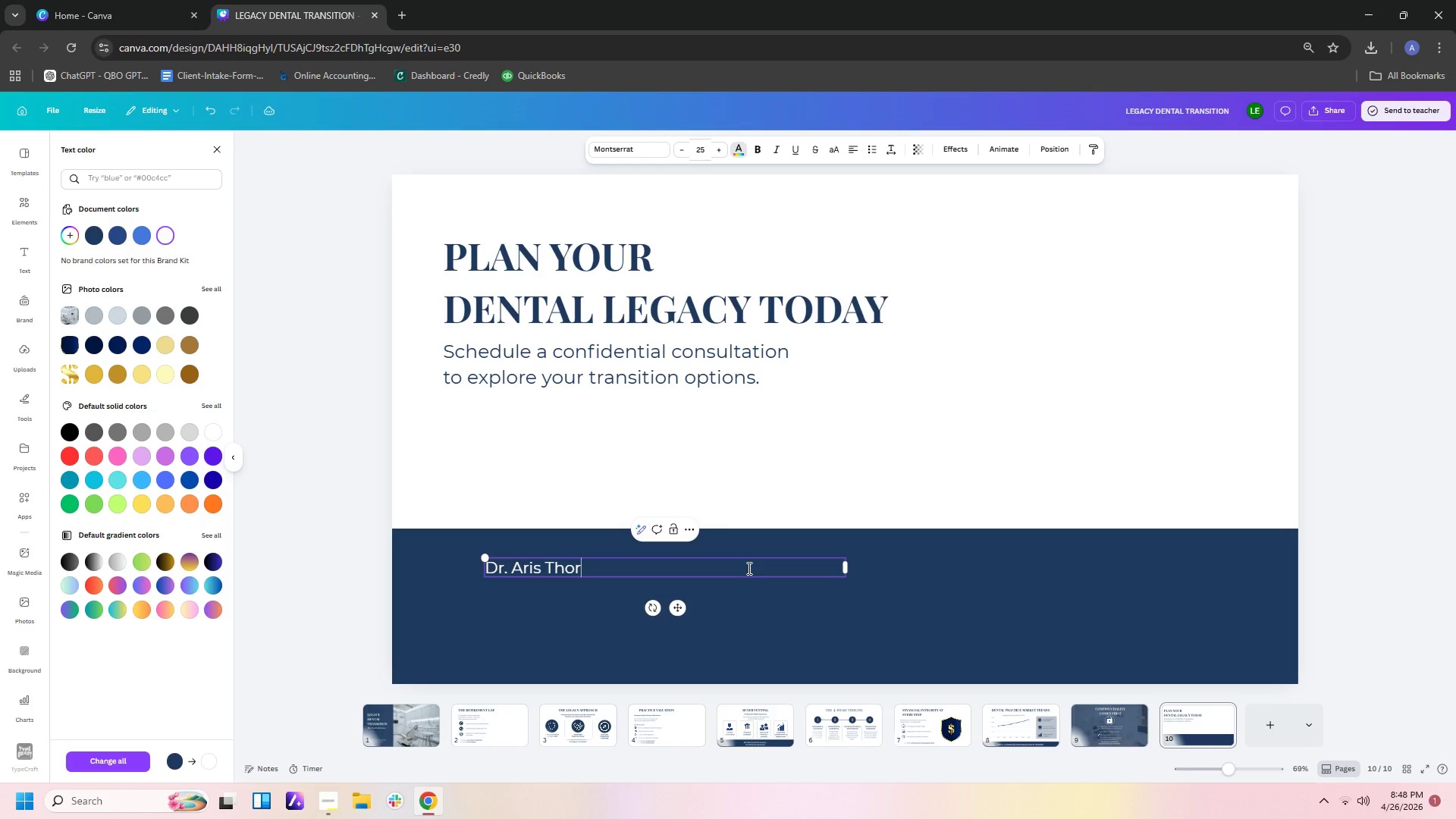 
key(Enter)
 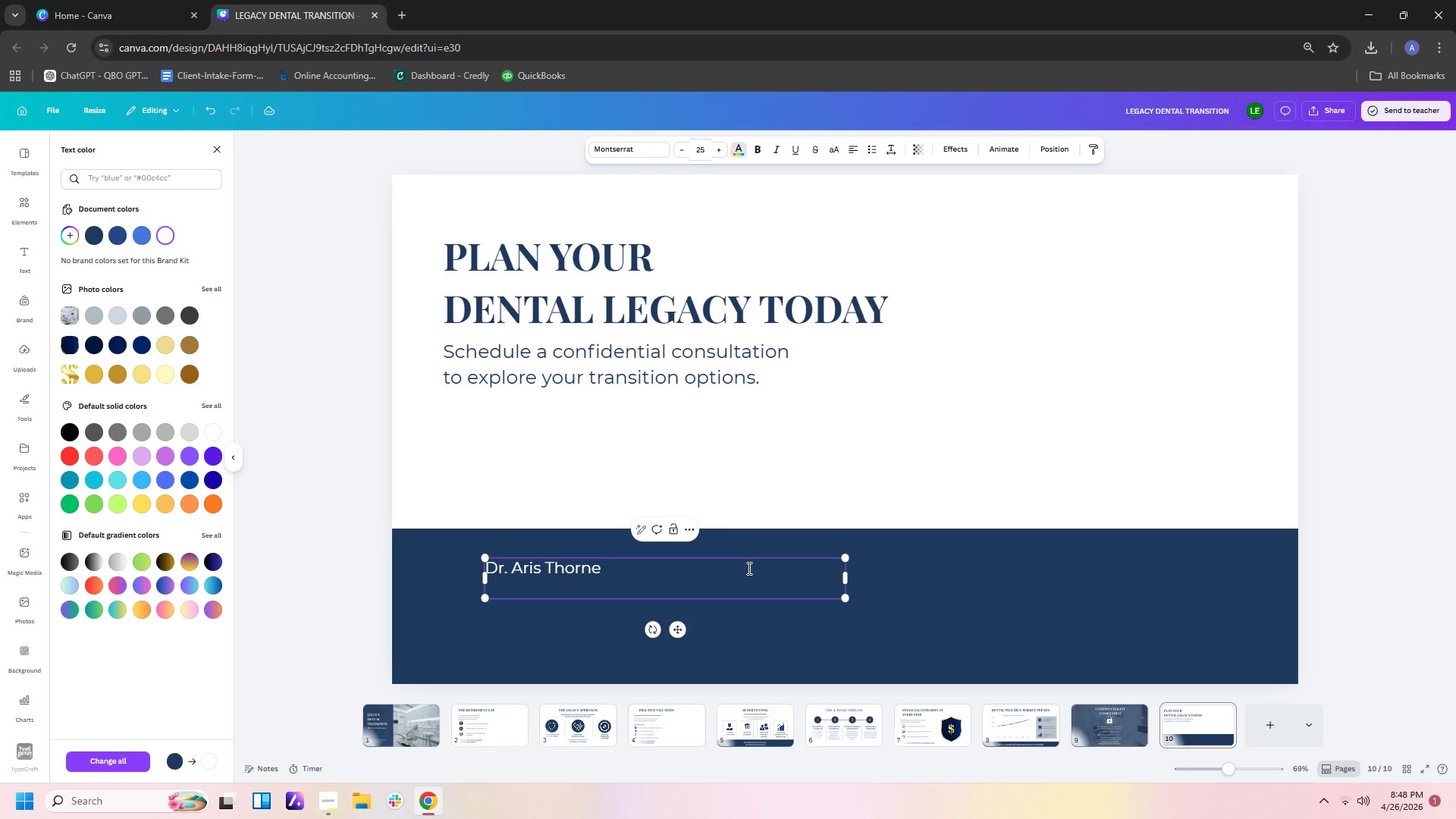 
type(Legacy Dental Tras)
key(Backspace)
type(nsitions)
 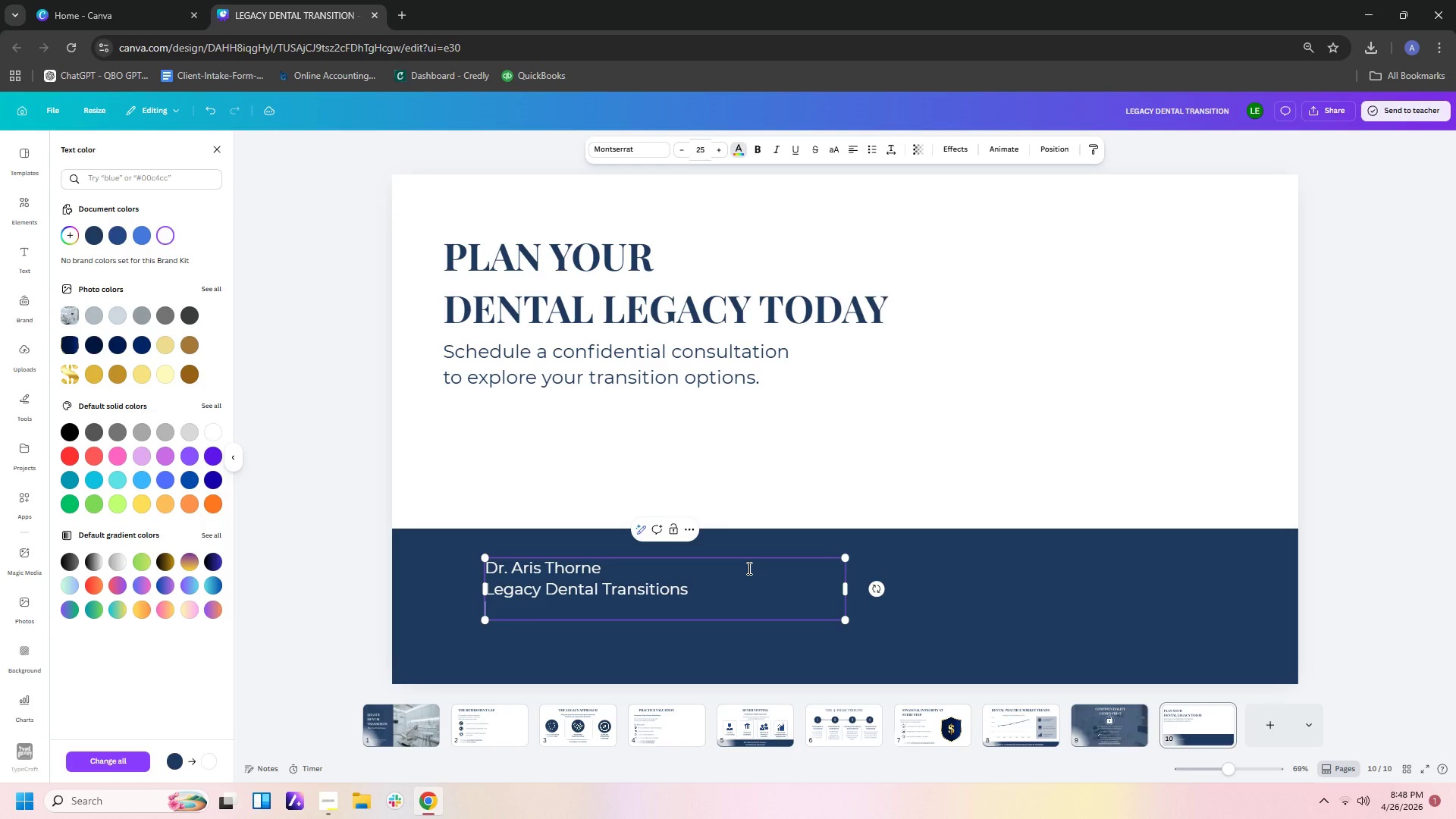 
 